 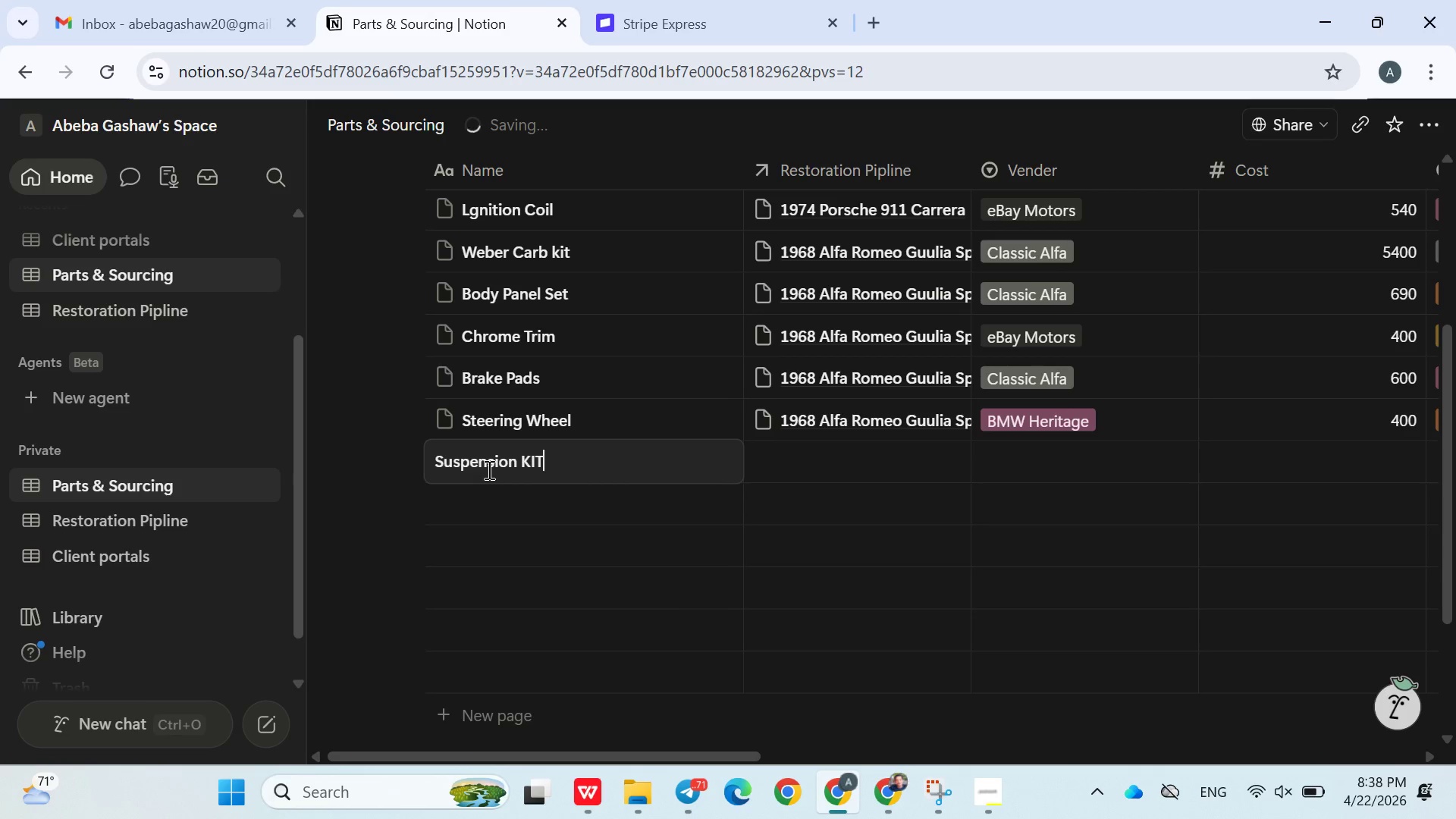 
left_click([795, 485])
 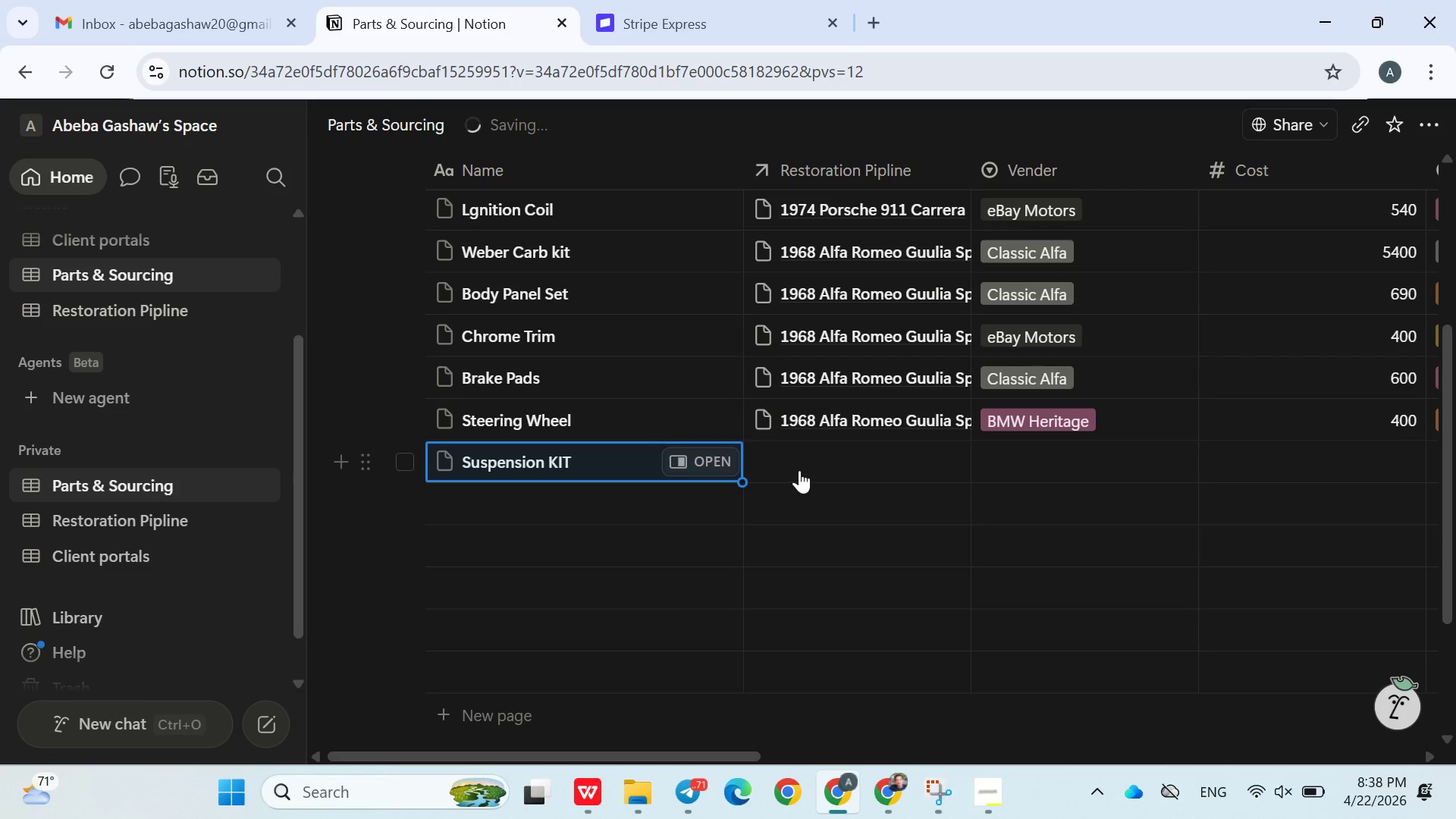 
left_click([801, 470])
 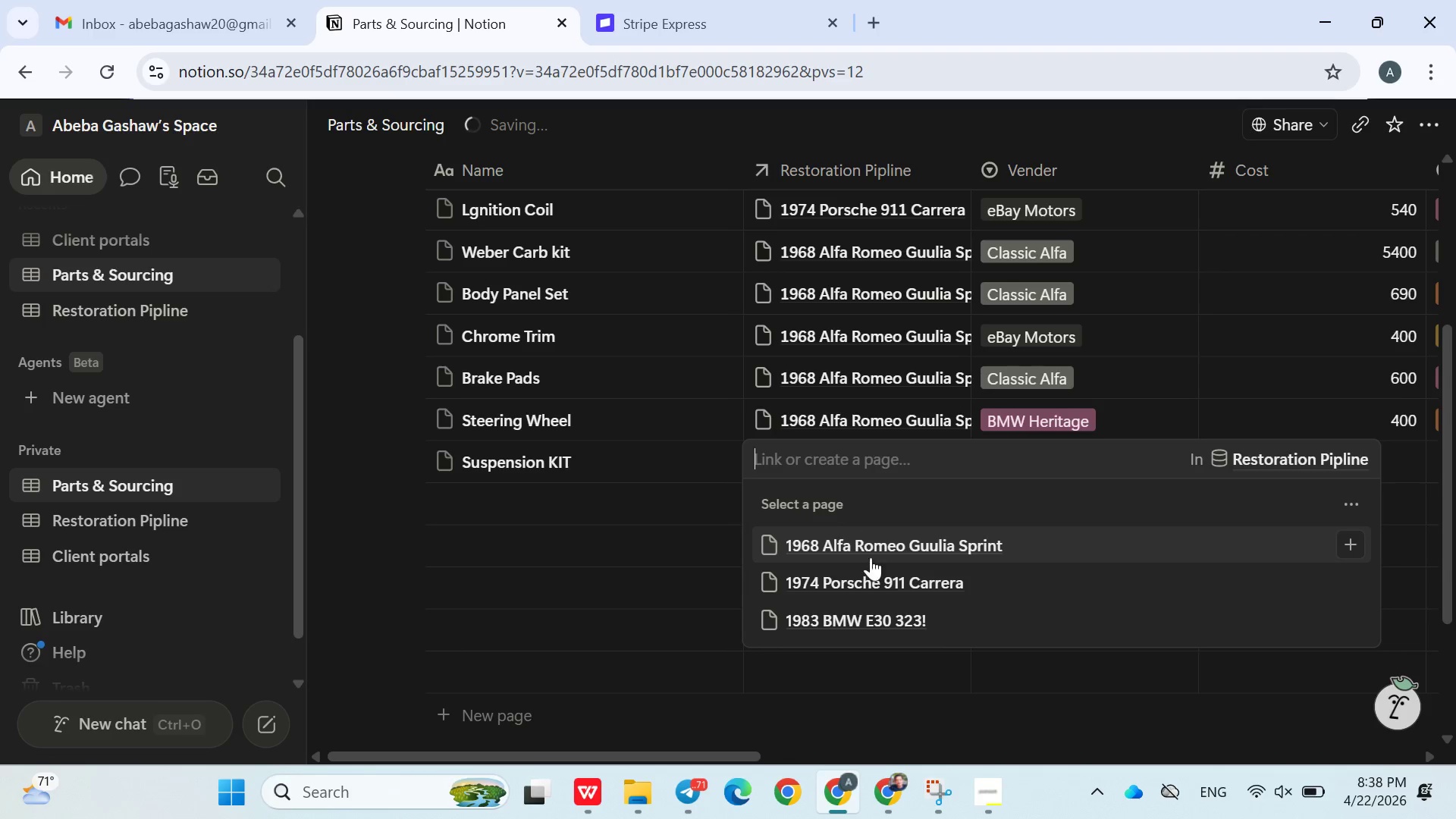 
left_click([864, 625])
 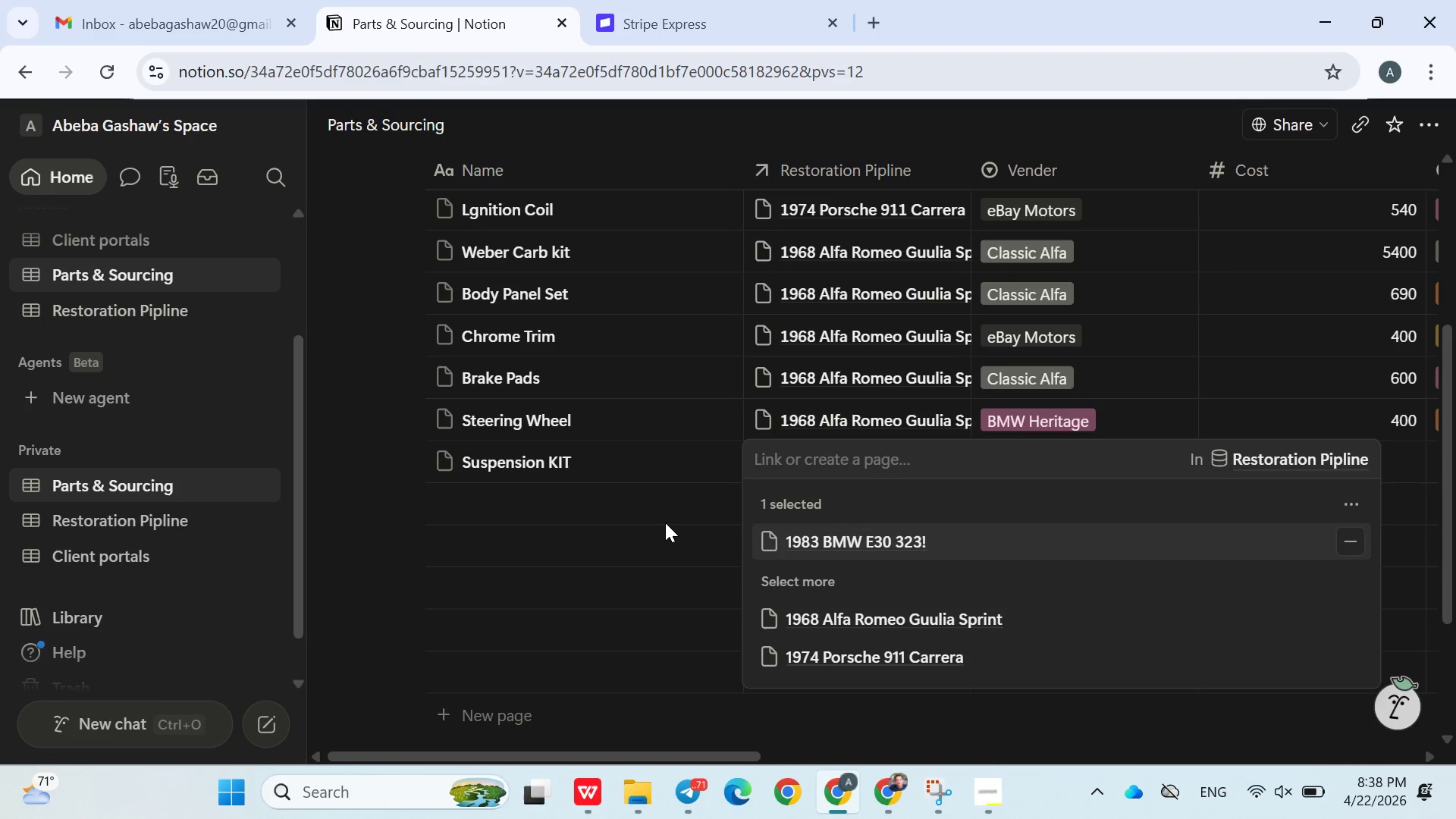 
left_click([651, 619])
 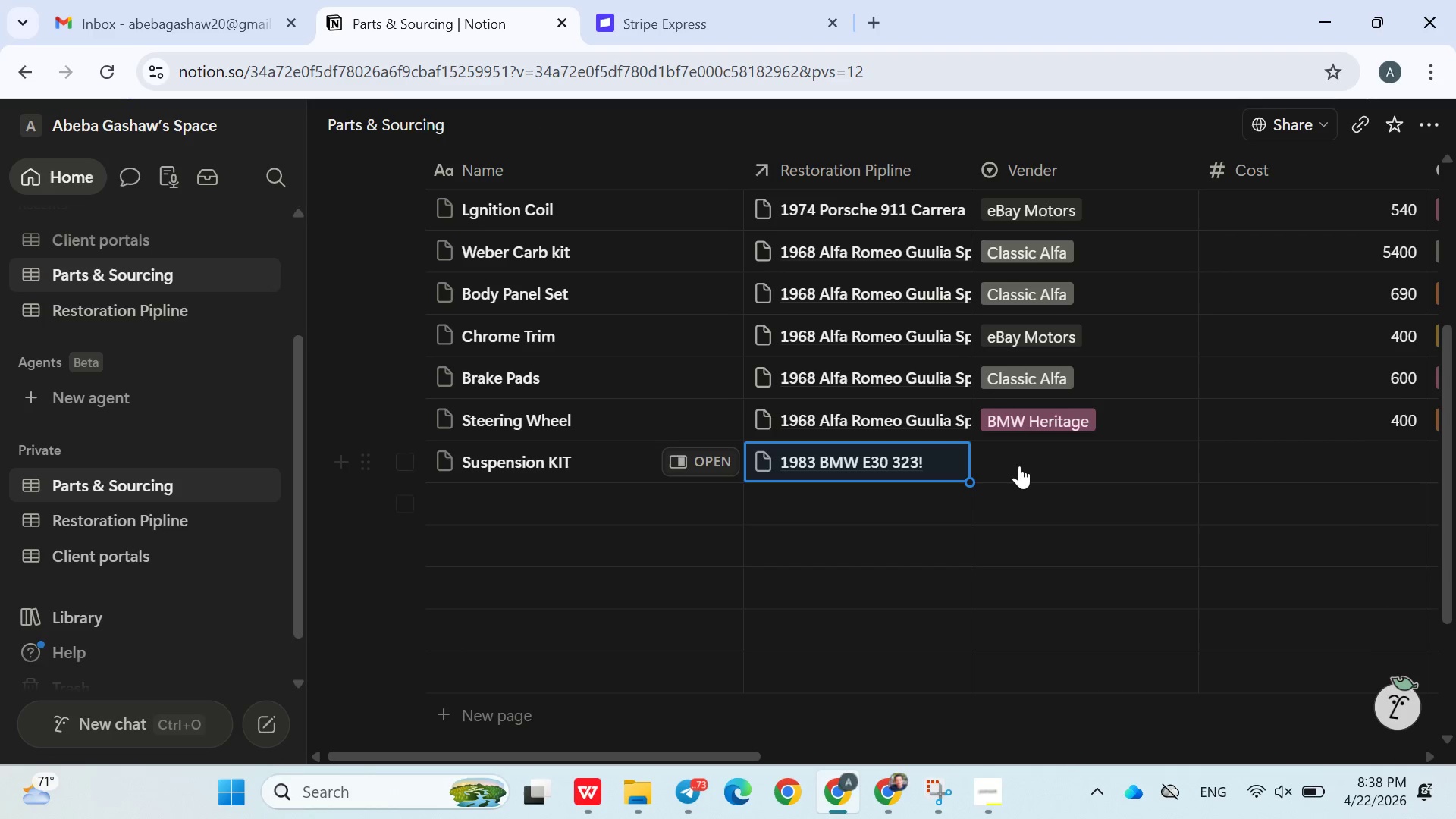 
left_click([1019, 466])
 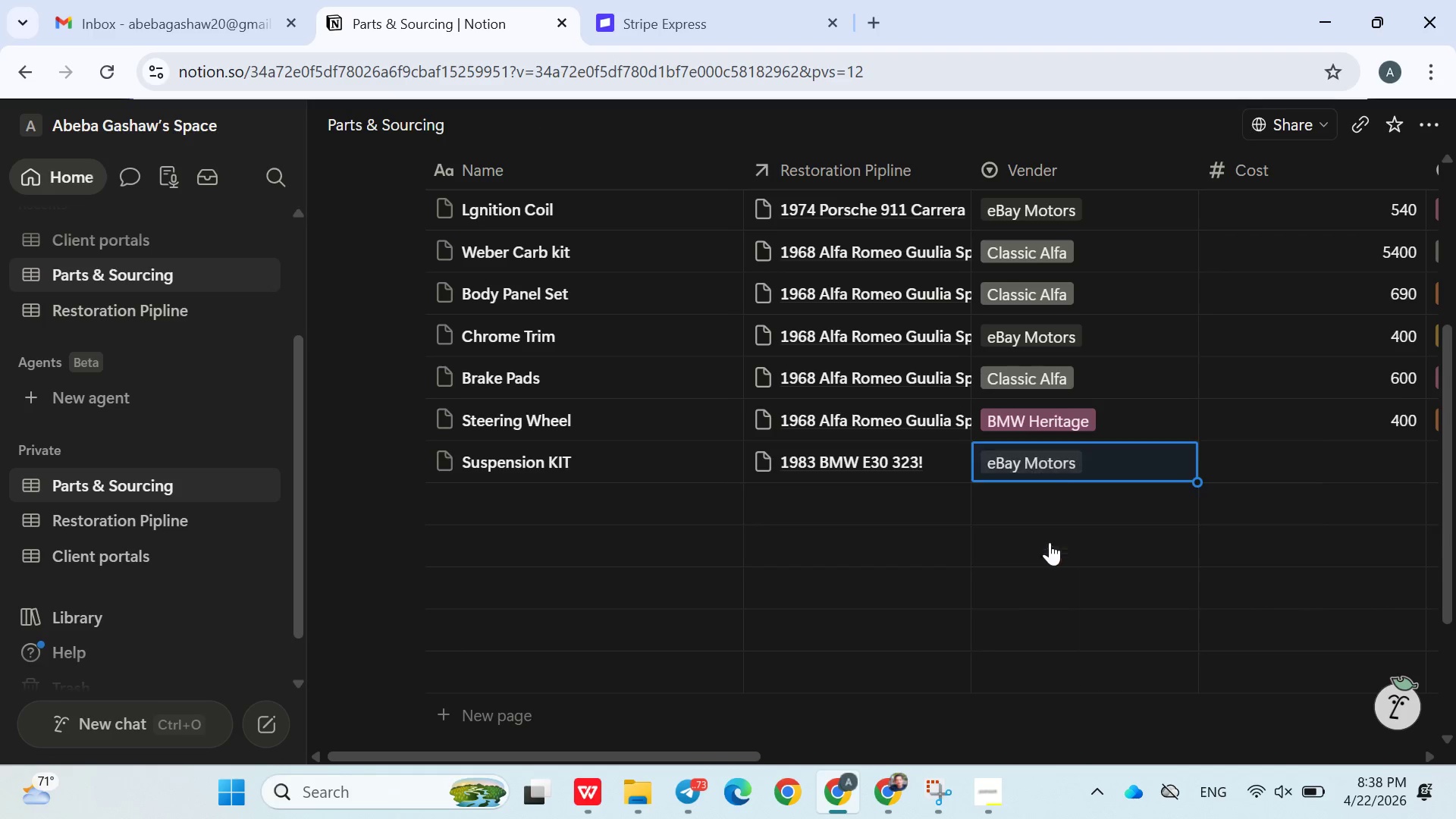 
double_click([895, 585])
 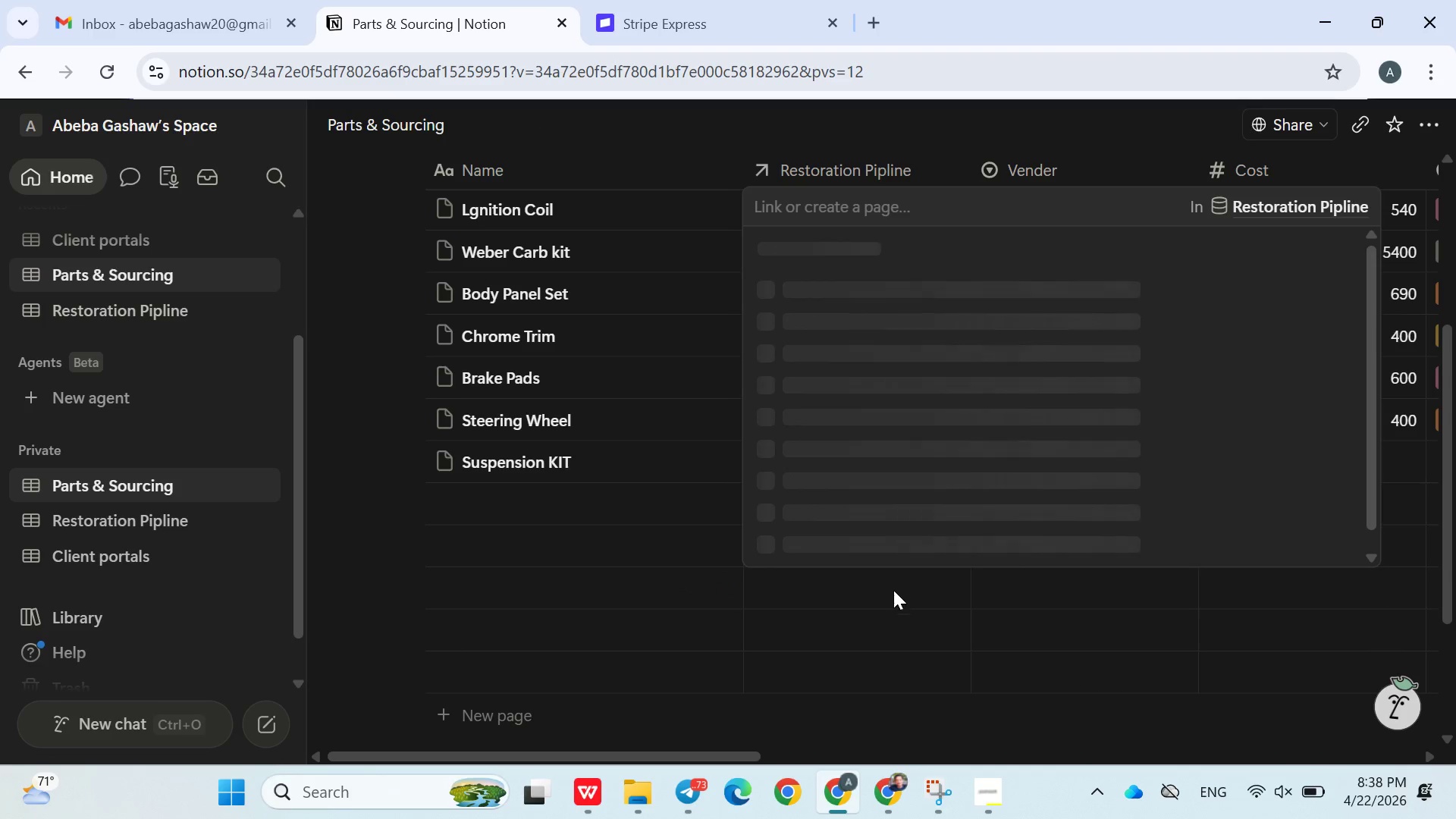 
left_click([885, 628])
 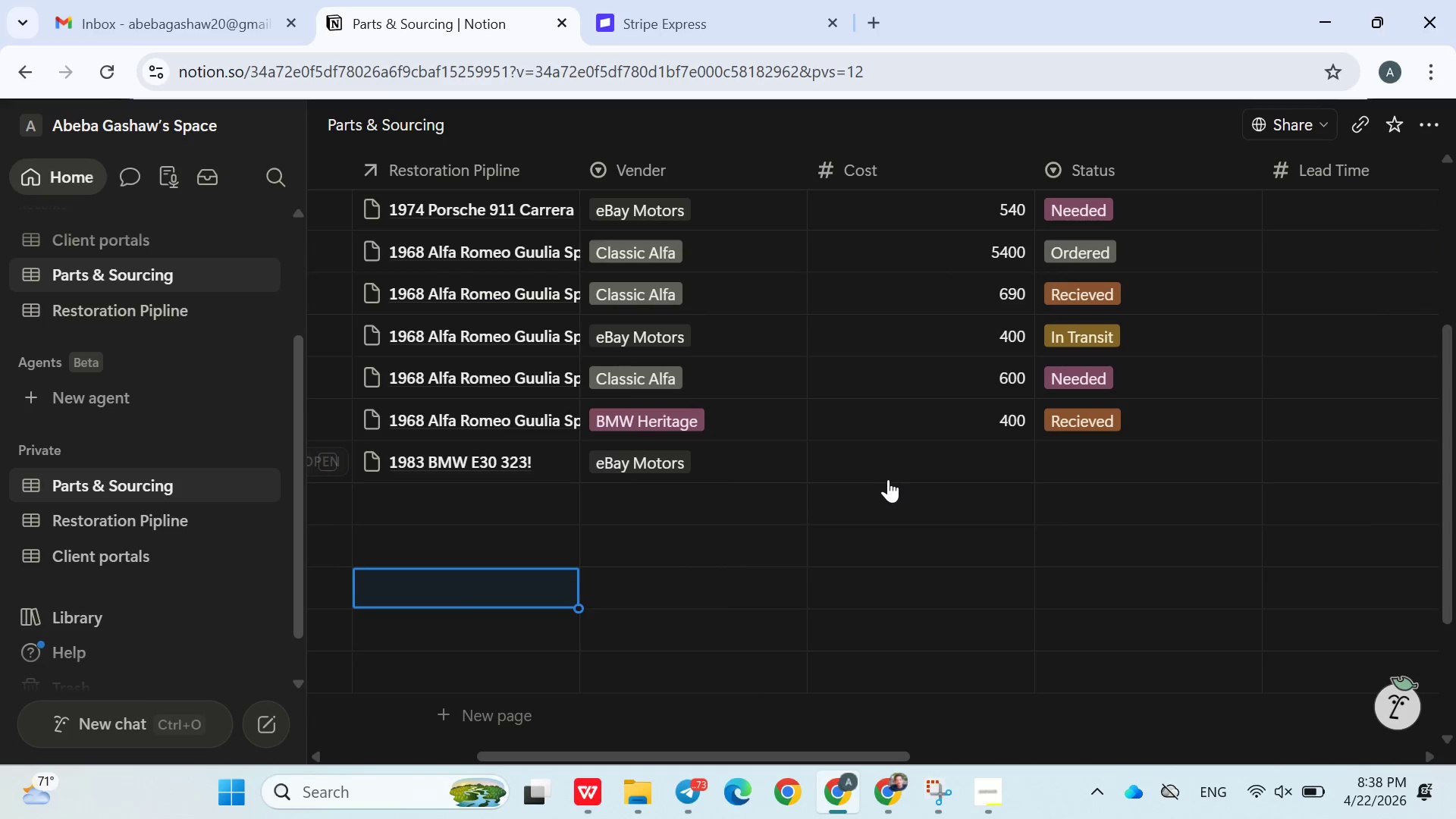 
left_click([897, 473])
 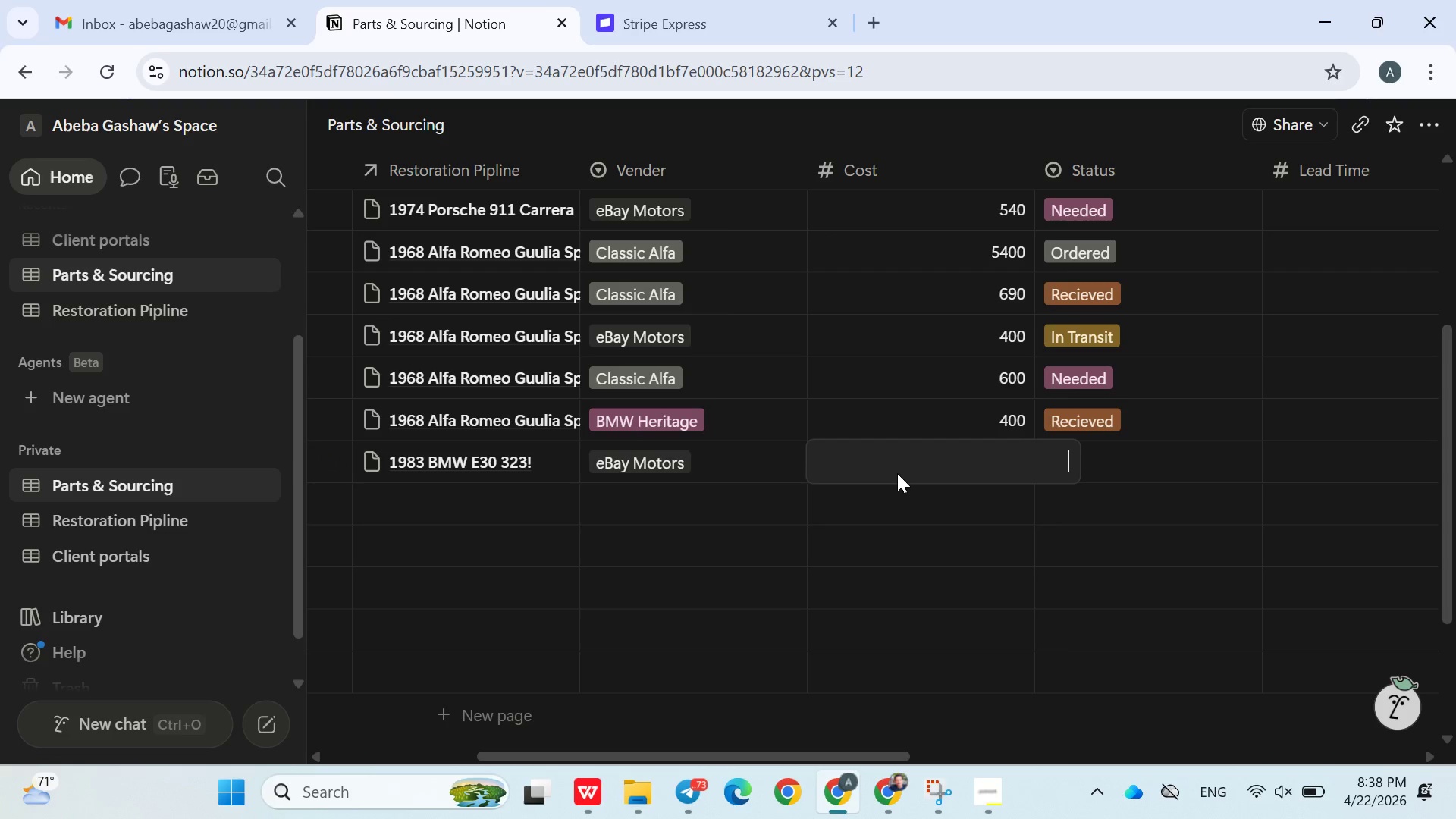 
type(4500)
 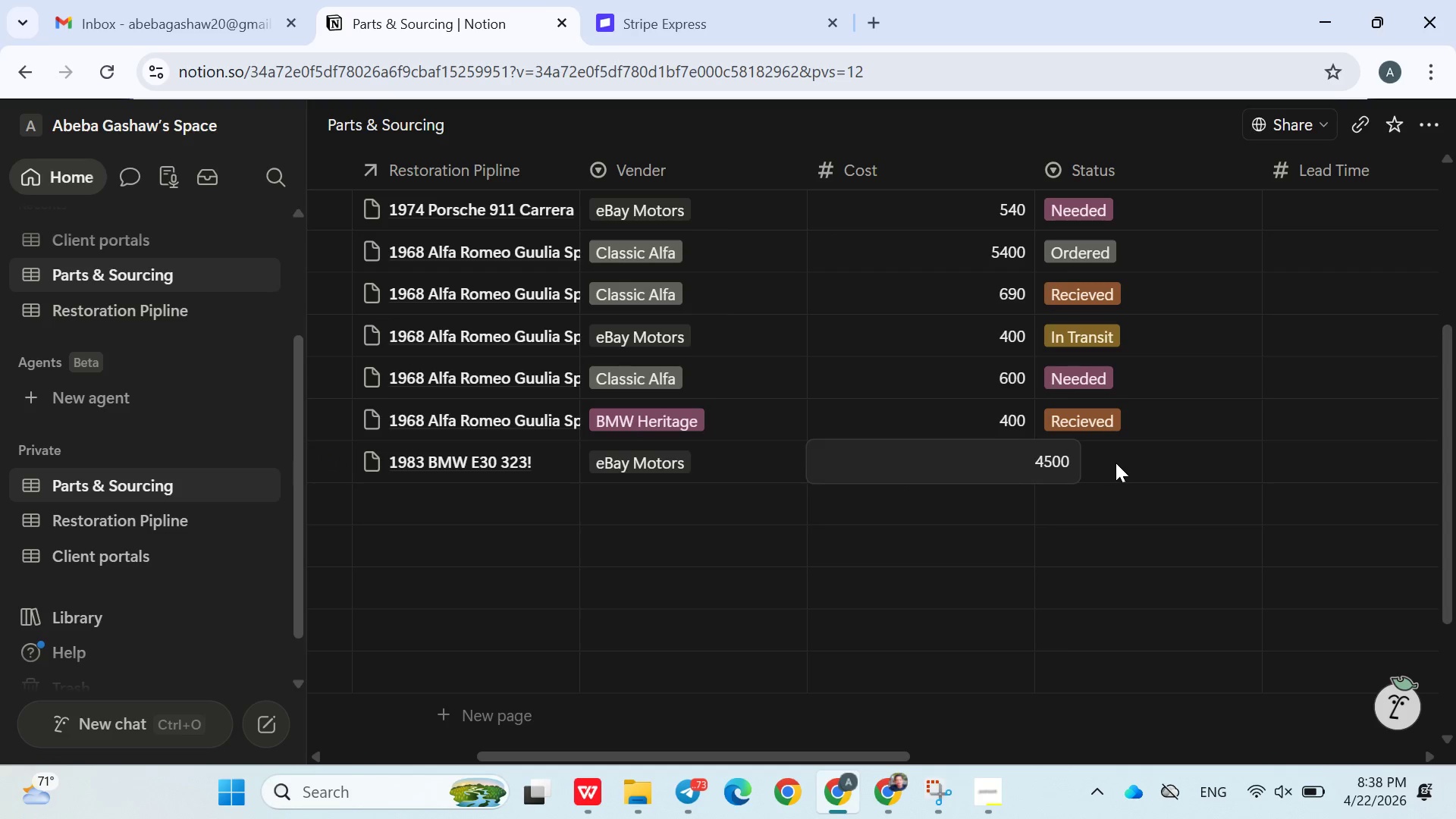 
double_click([1116, 463])
 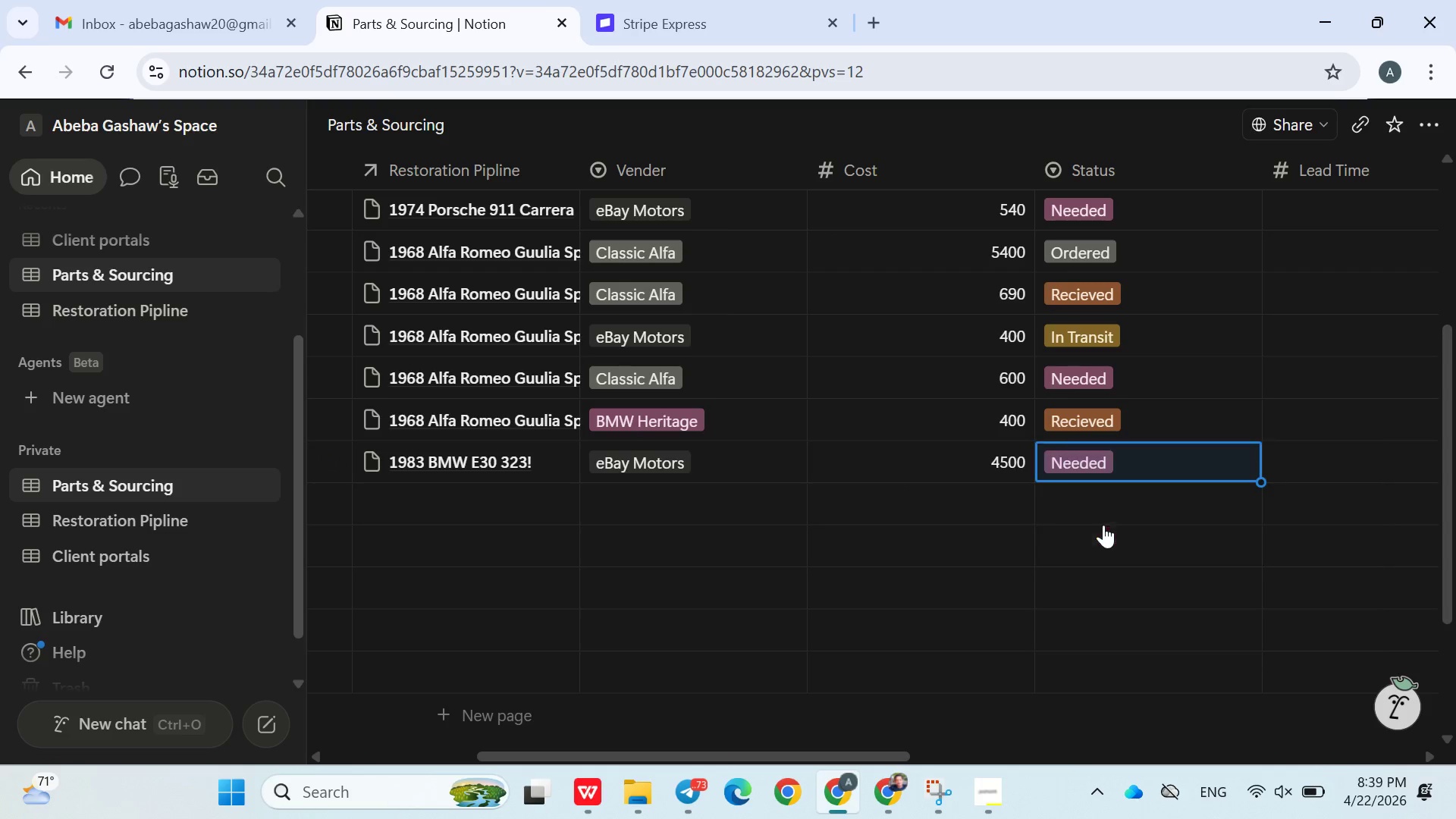 
double_click([974, 563])
 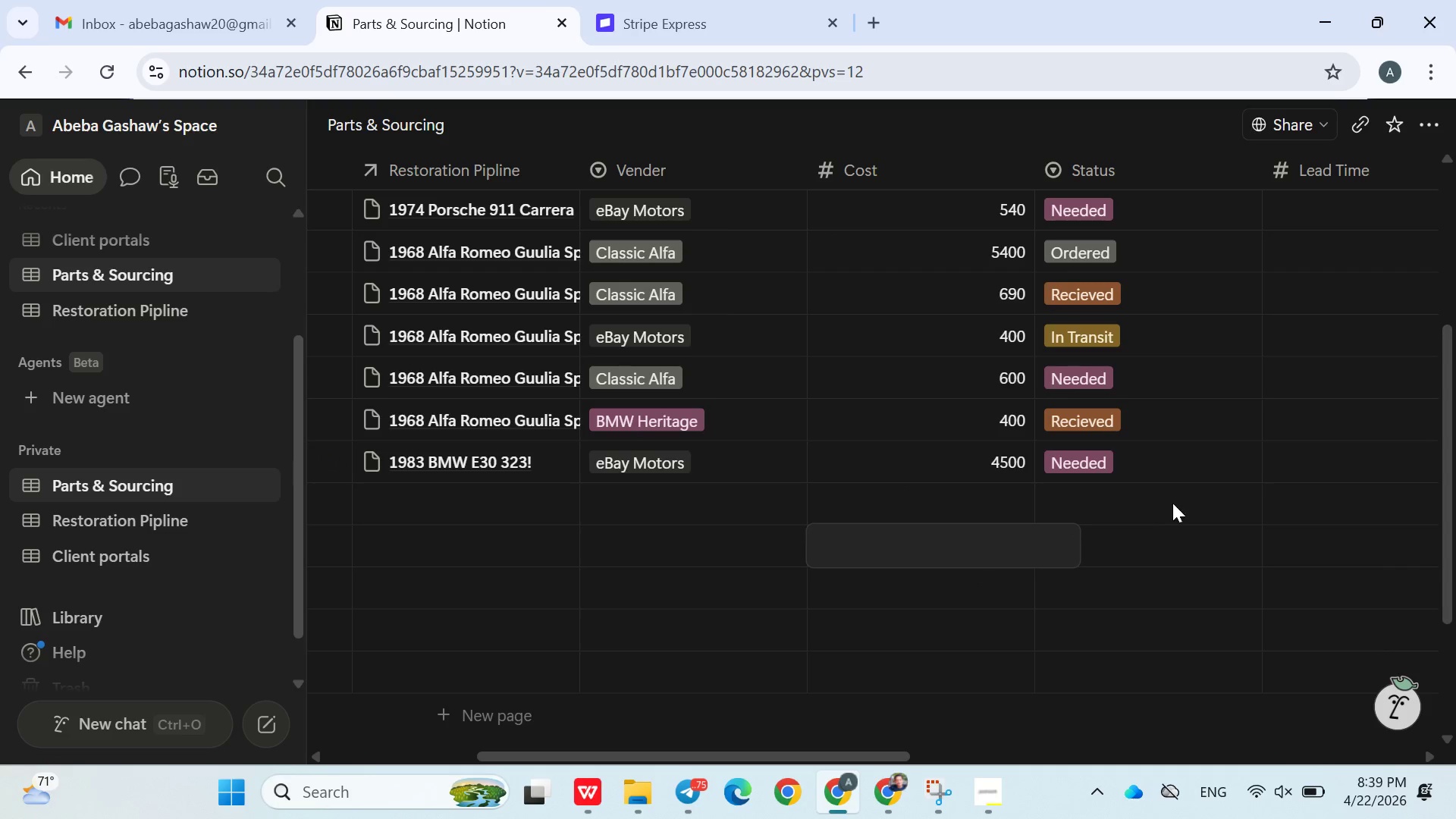 
left_click([1174, 508])
 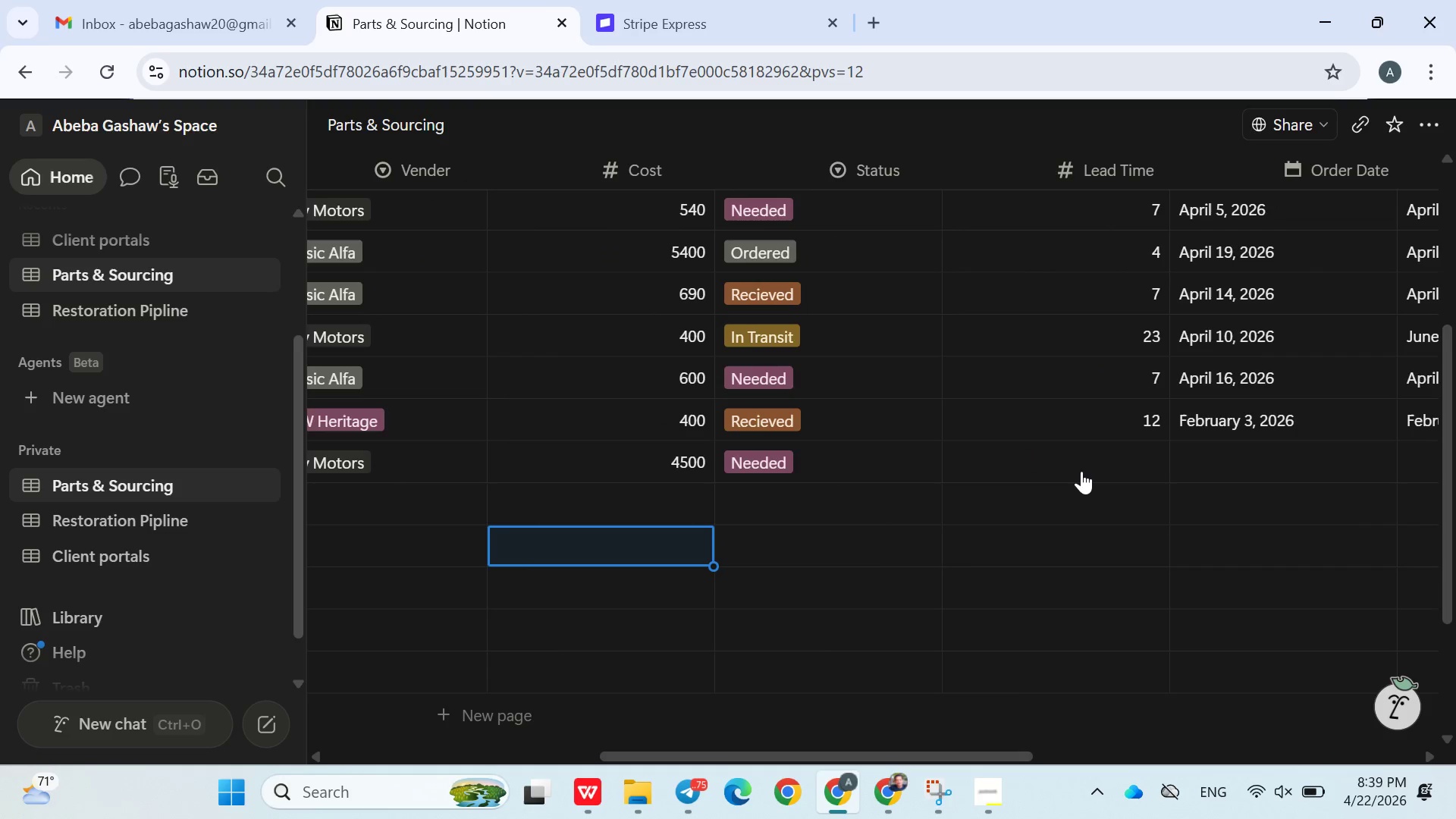 
left_click([1081, 469])
 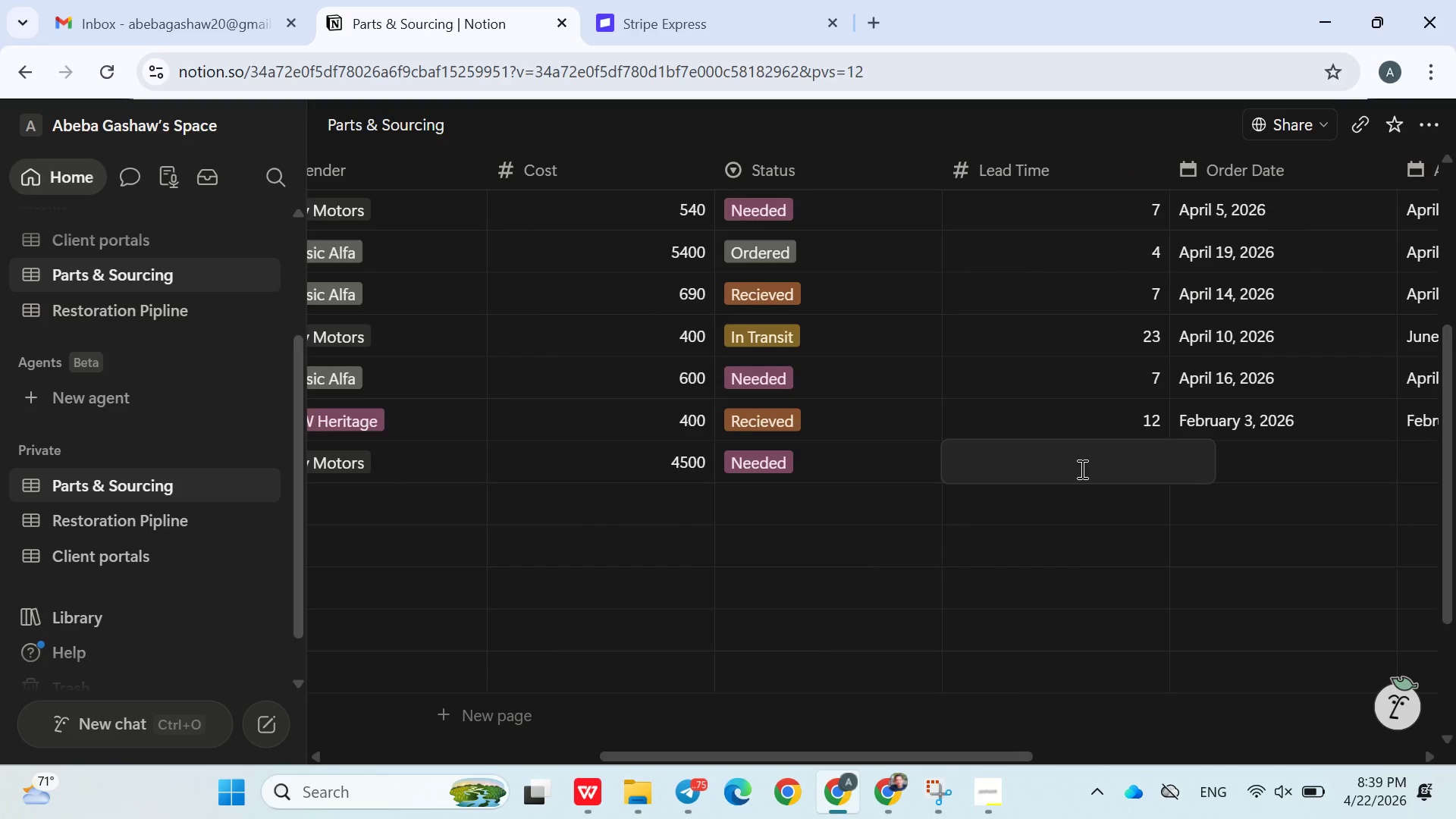 
type(20)
 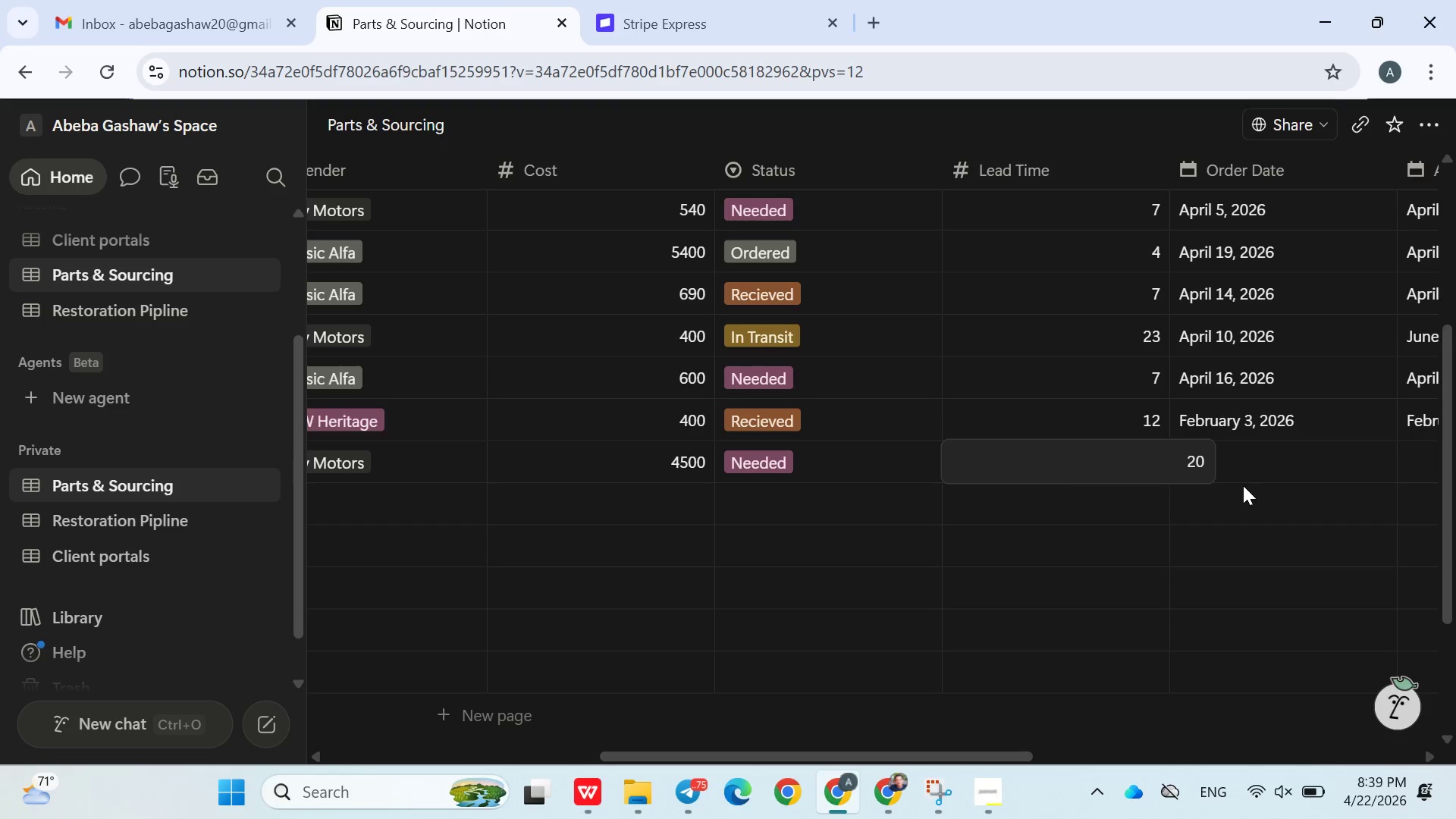 
left_click([1250, 478])
 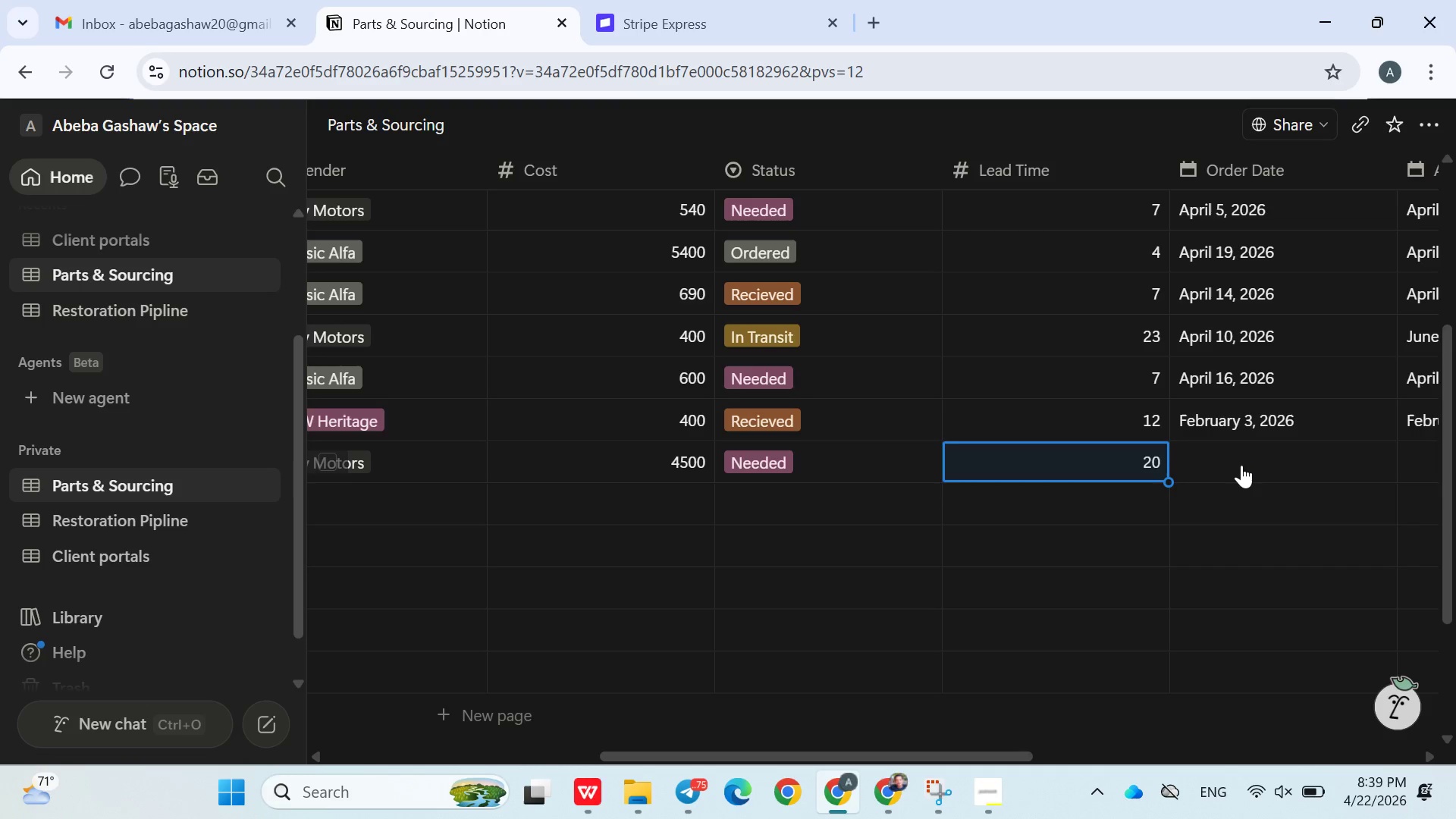 
left_click([1241, 465])
 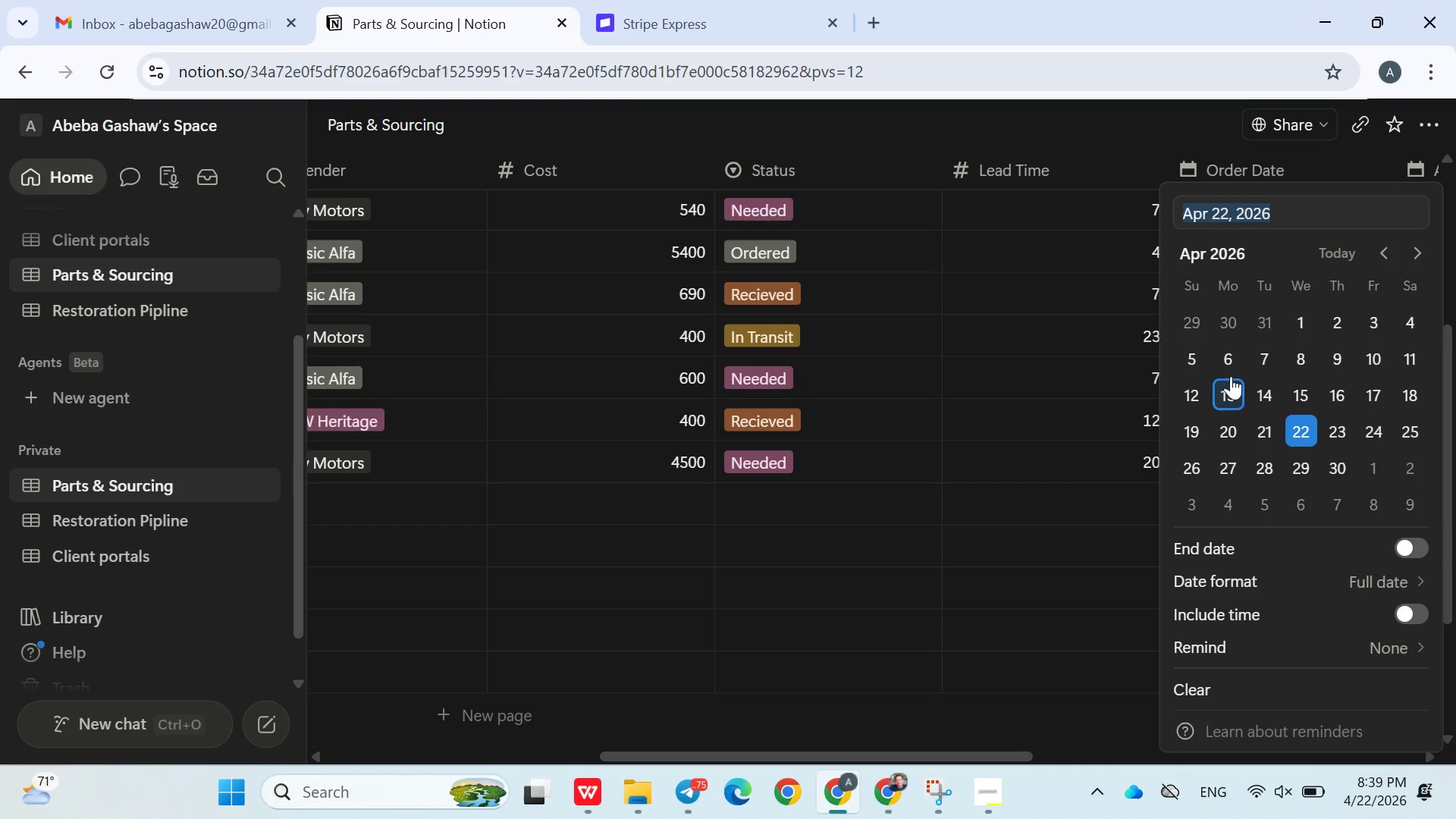 
left_click([1227, 361])
 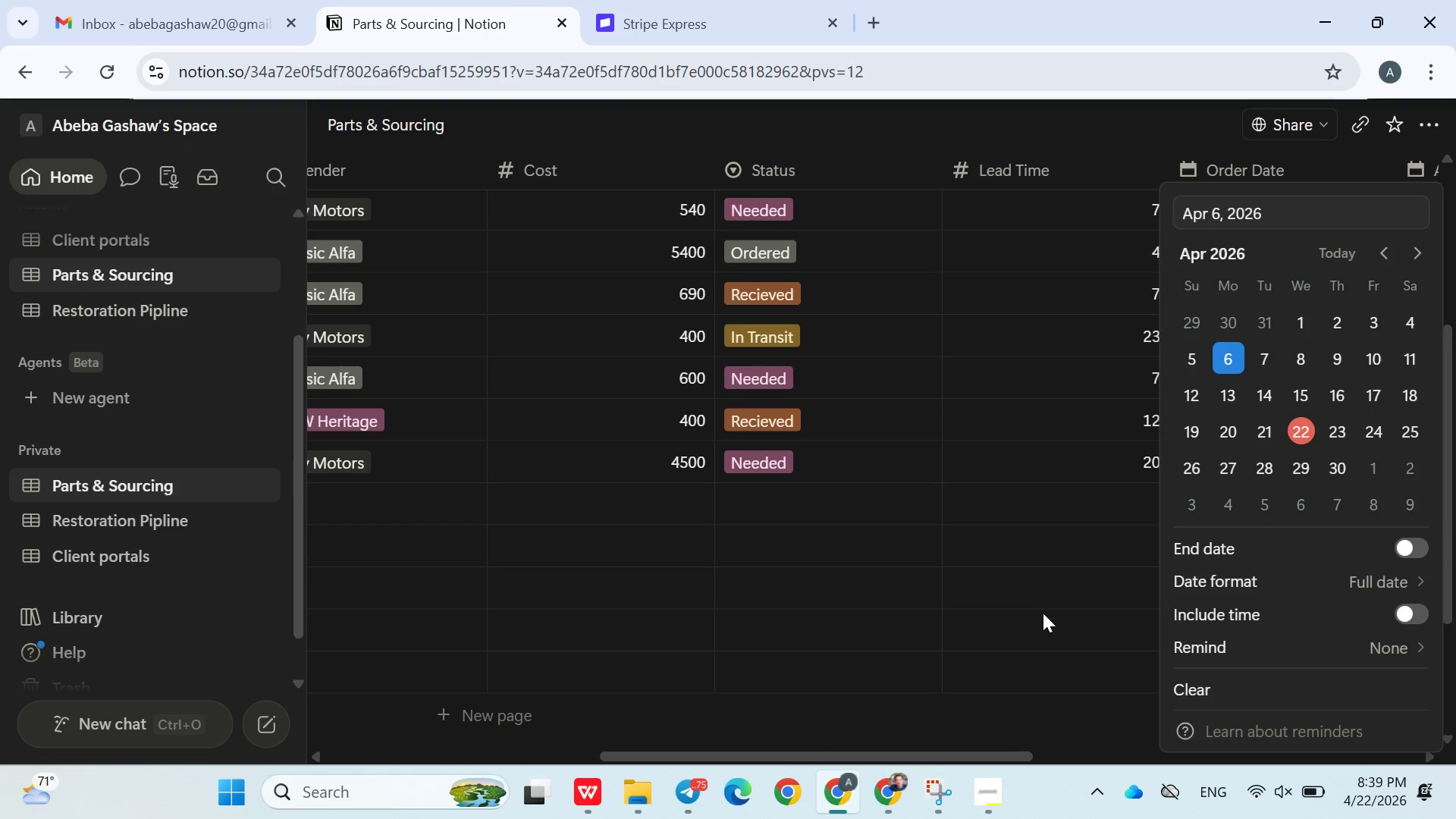 
left_click([1227, 361])
 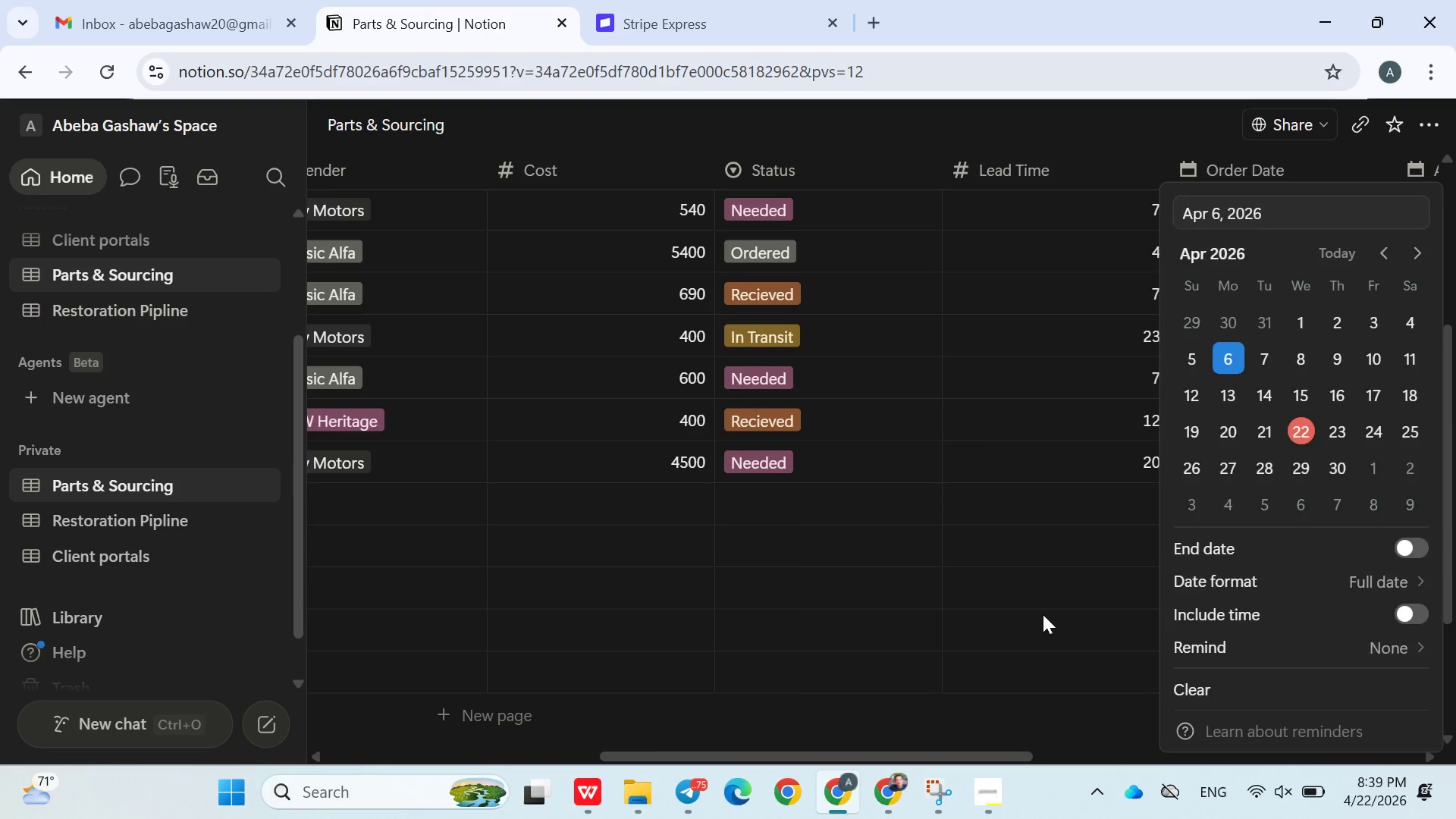 
left_click([1043, 614])
 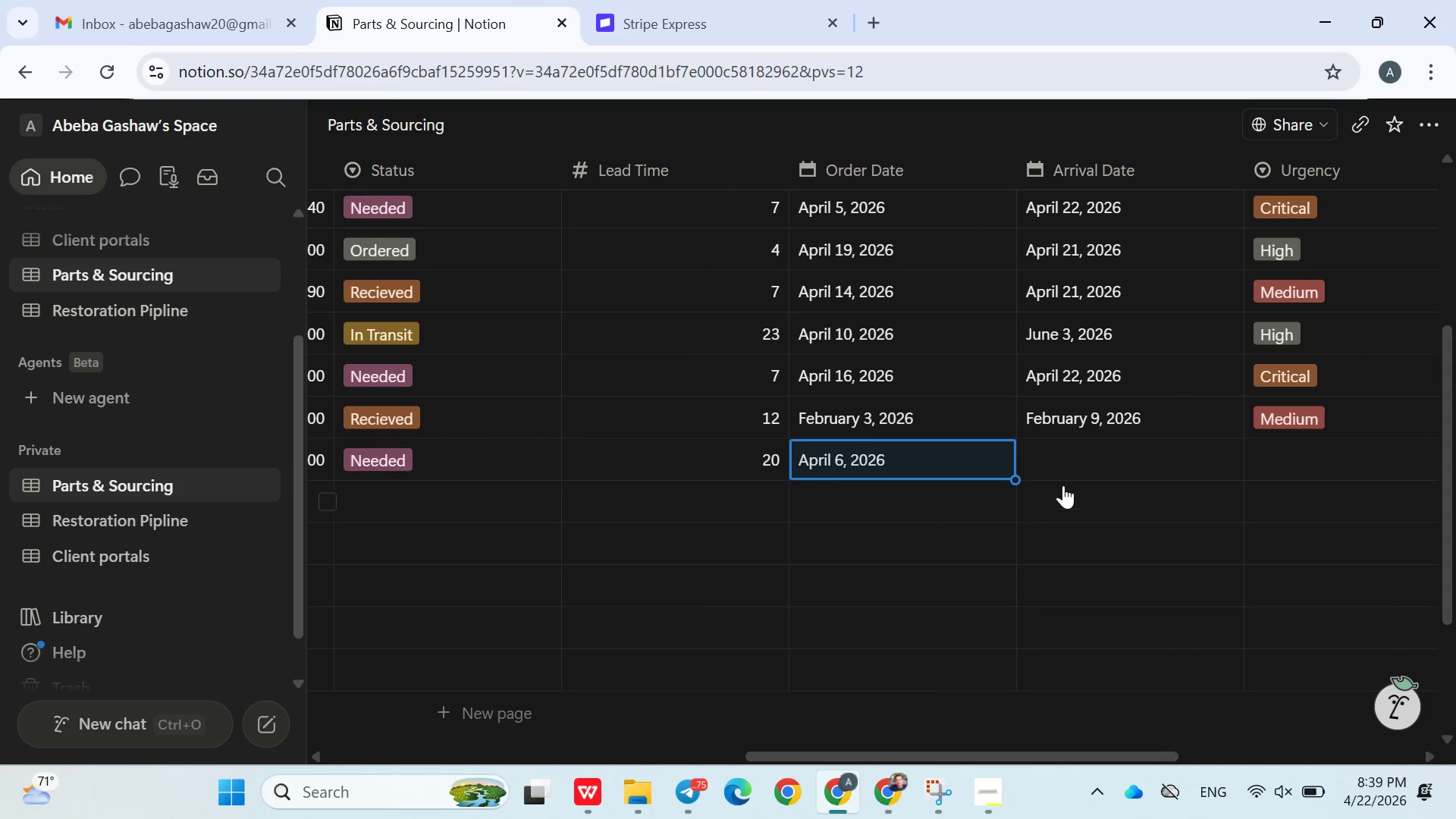 
left_click([1078, 451])
 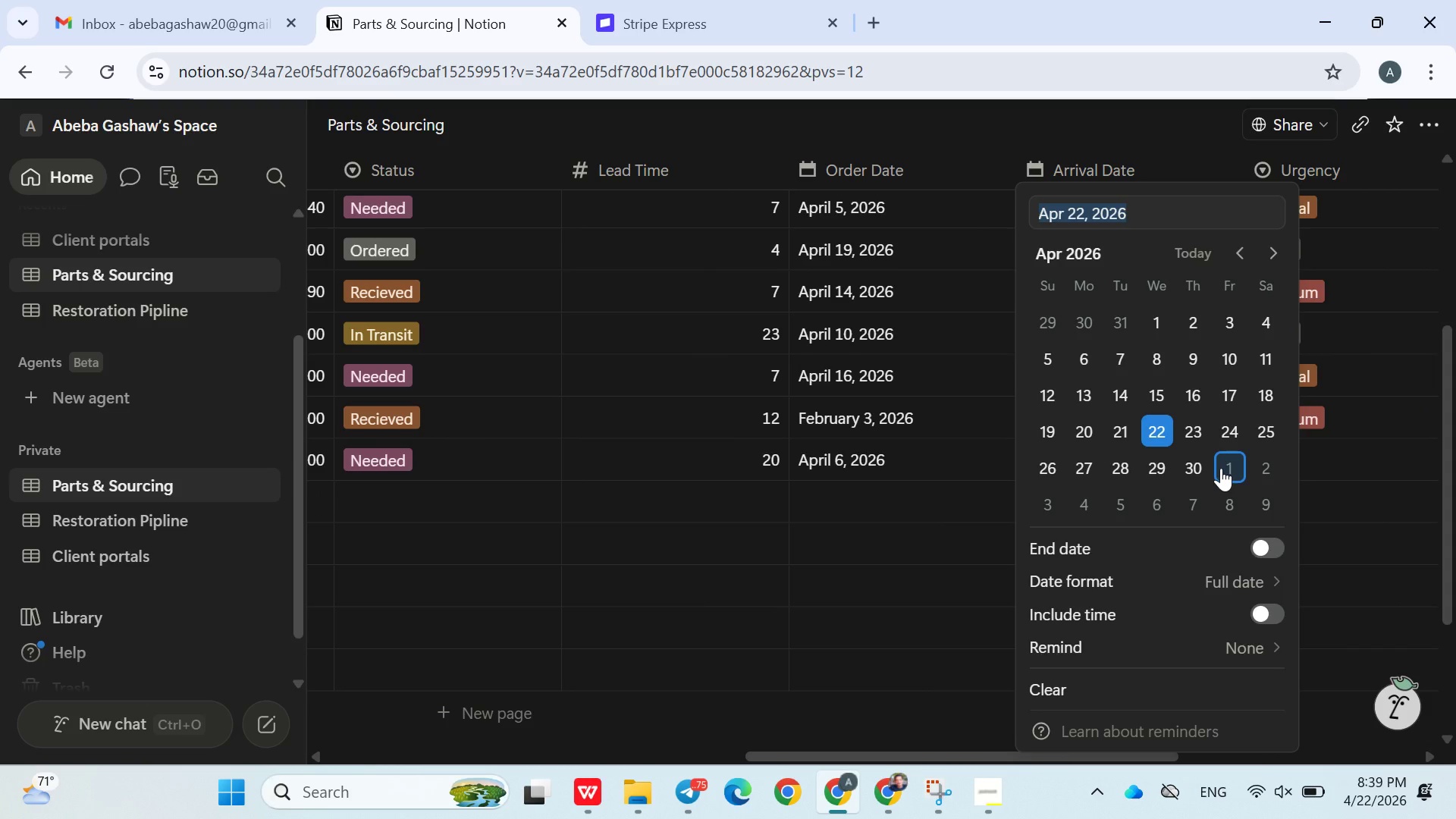 
wait(12.69)
 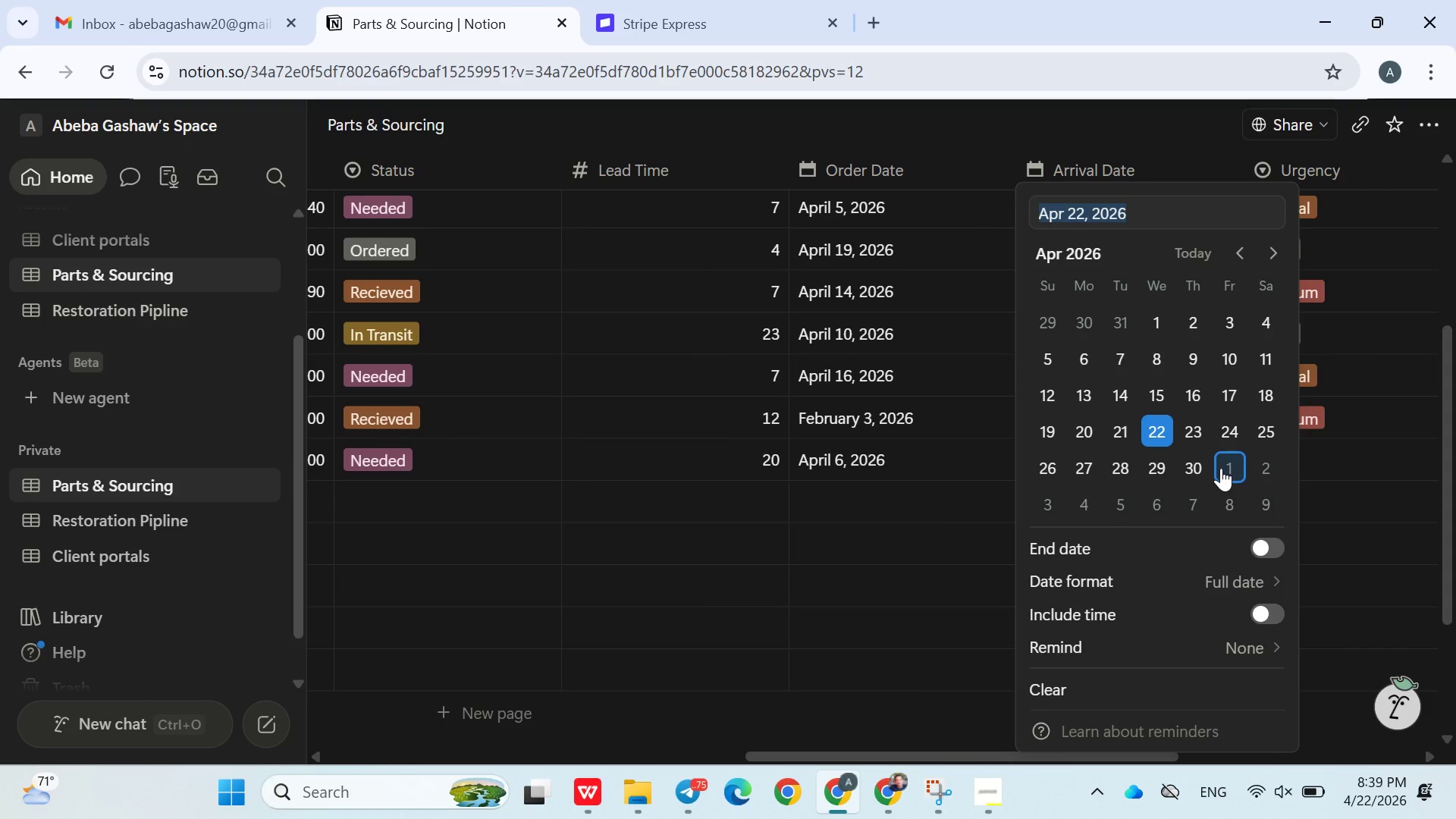 
left_click([1126, 466])
 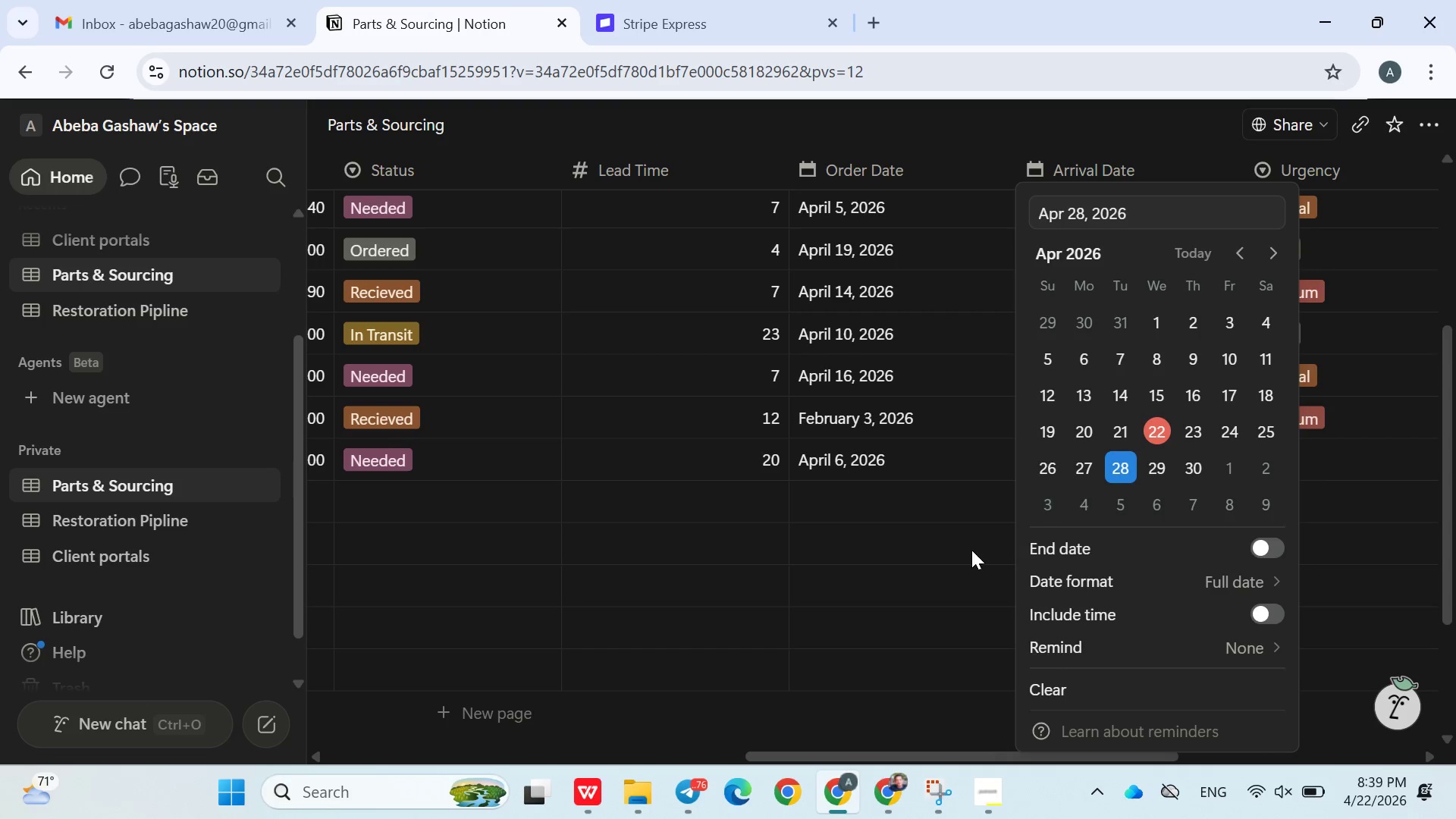 
left_click([971, 551])
 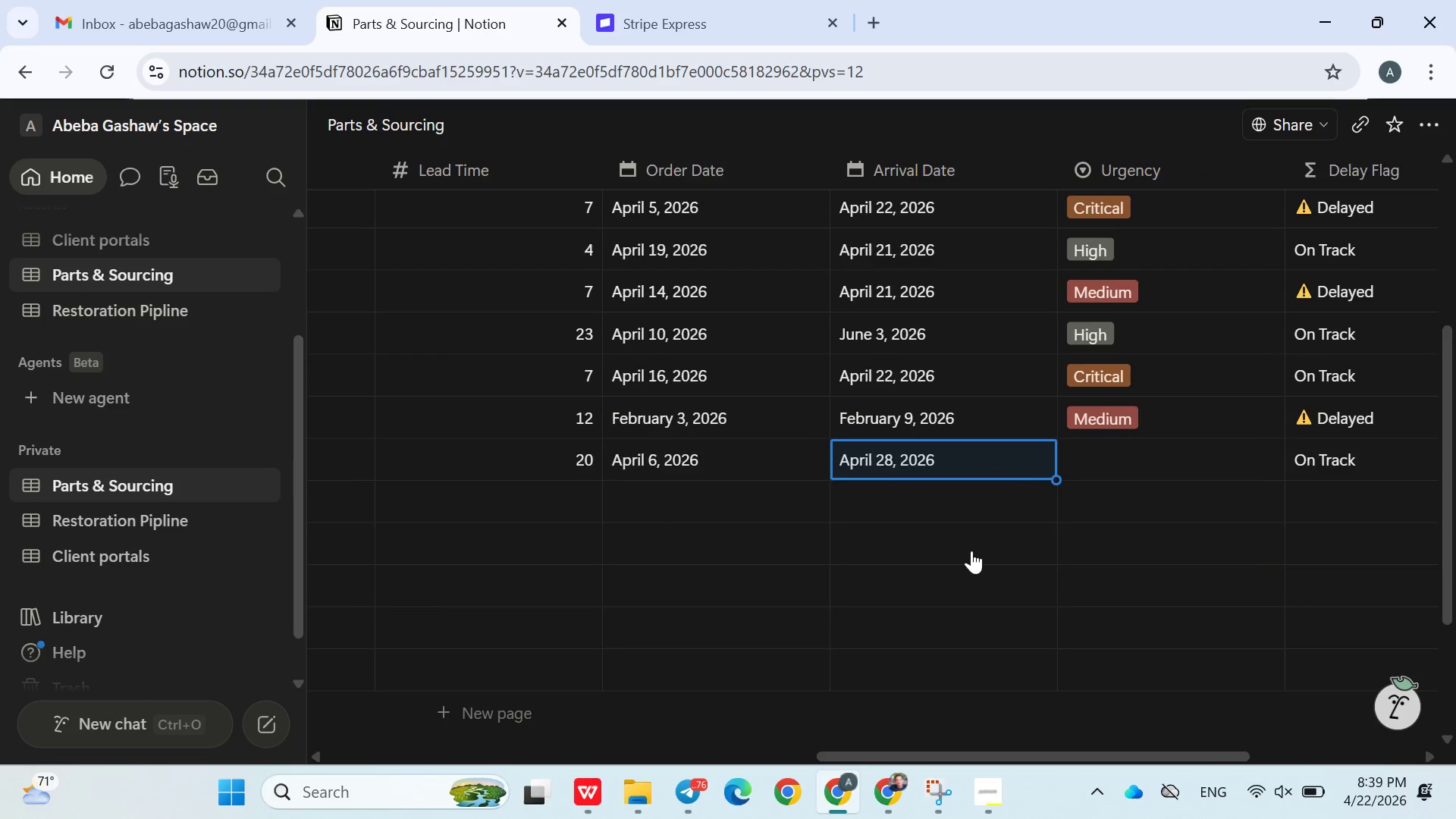 
left_click([1075, 452])
 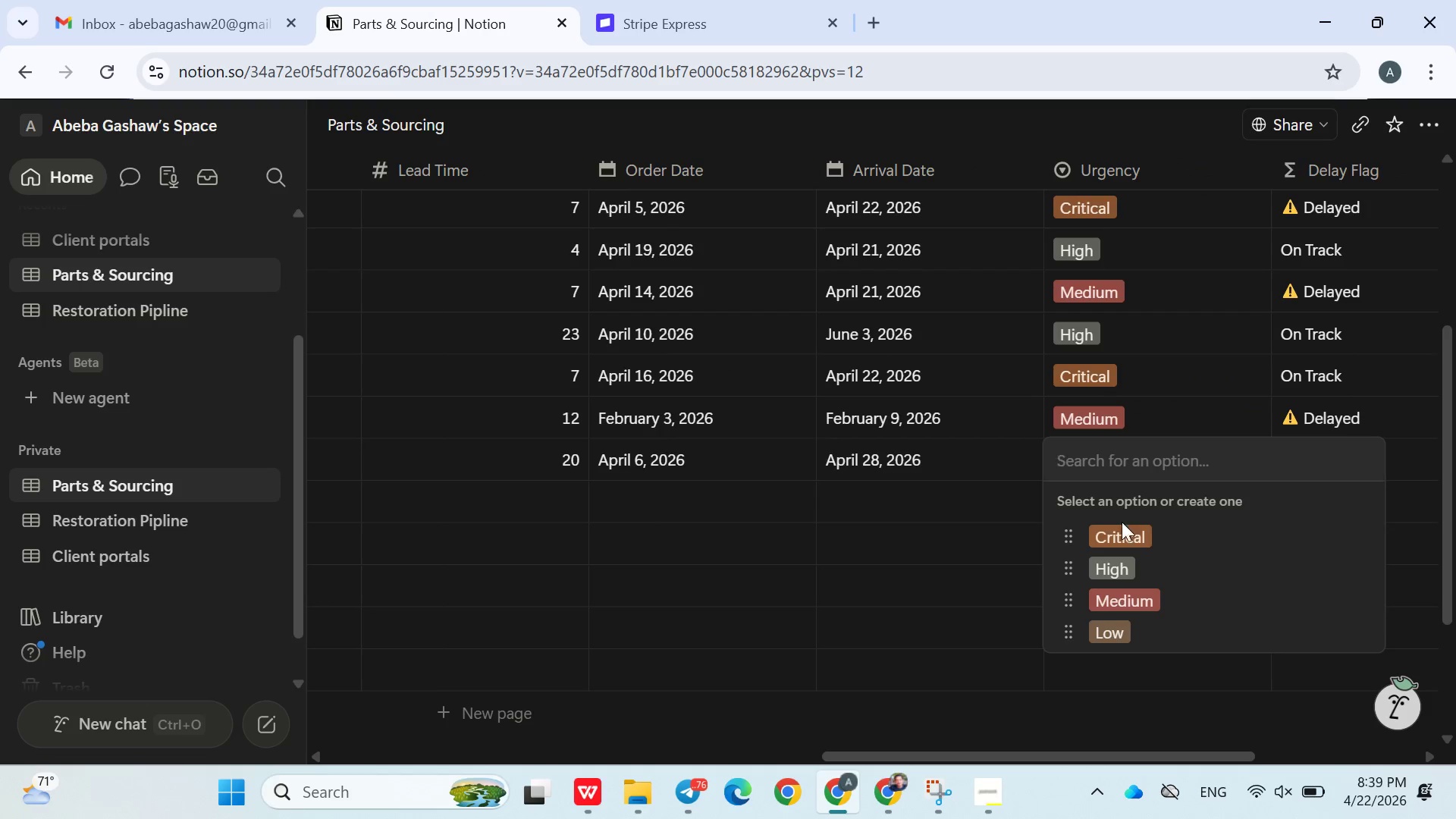 
left_click([1117, 523])
 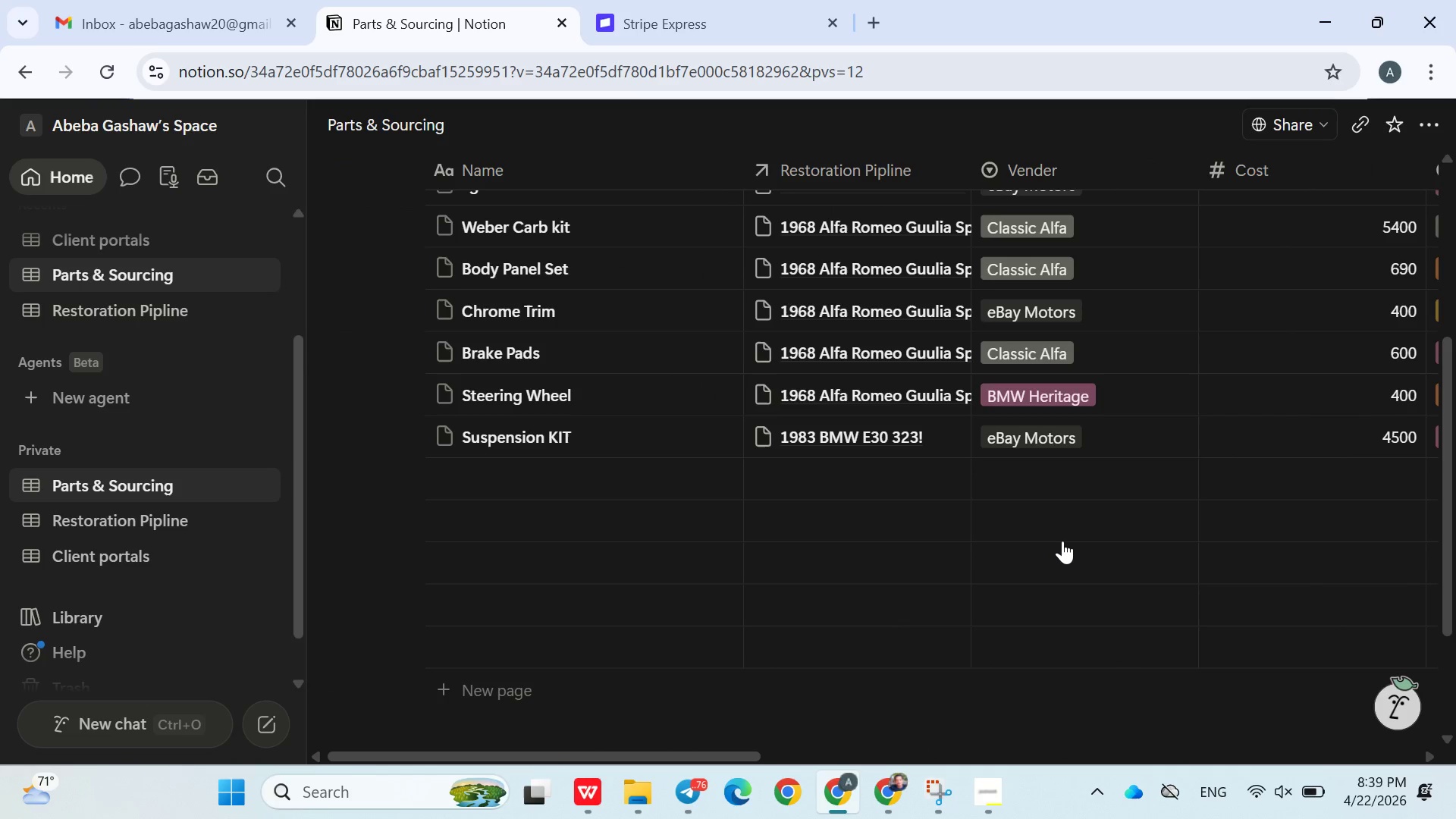 
wait(11.22)
 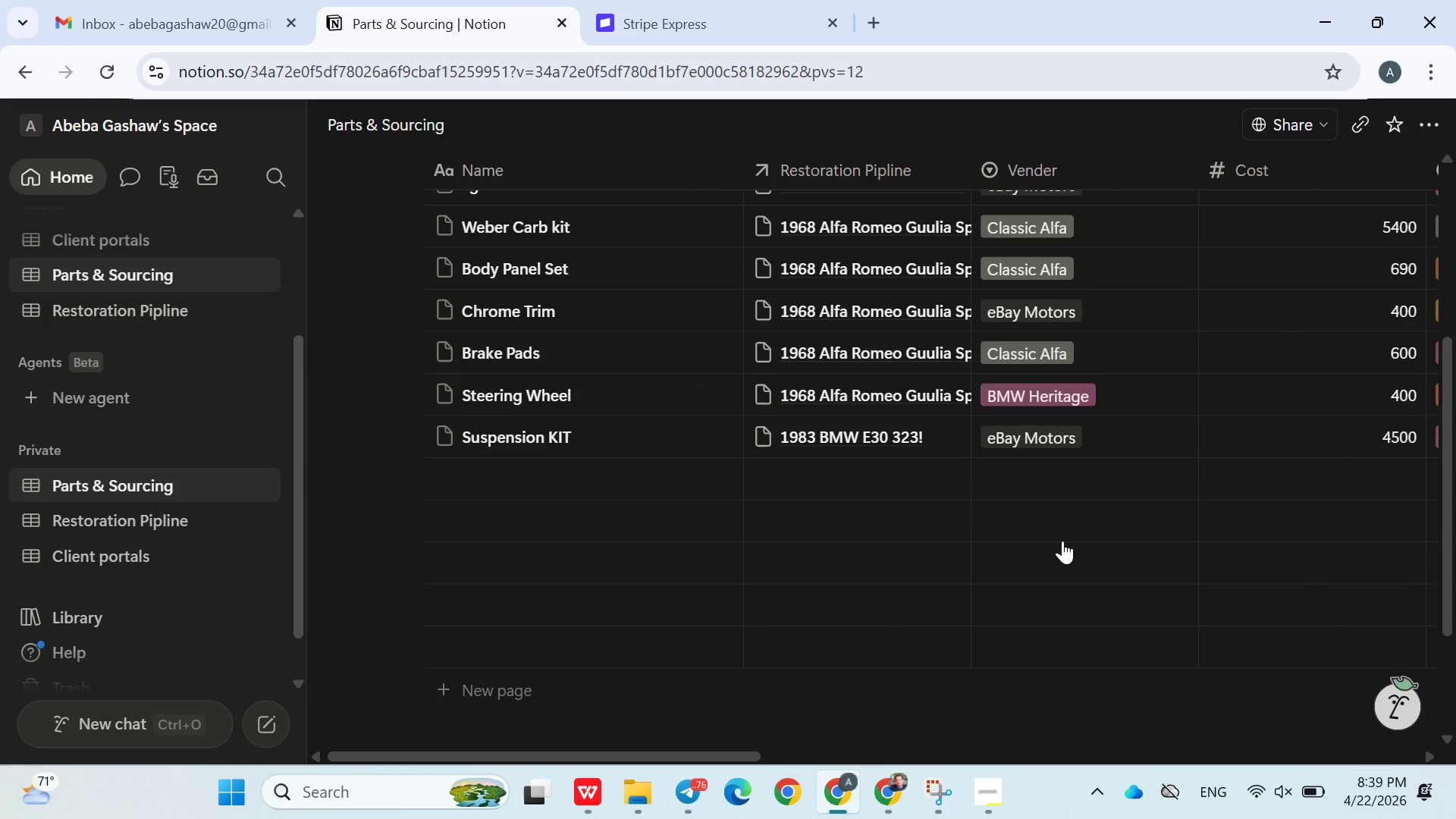 
left_click([595, 477])
 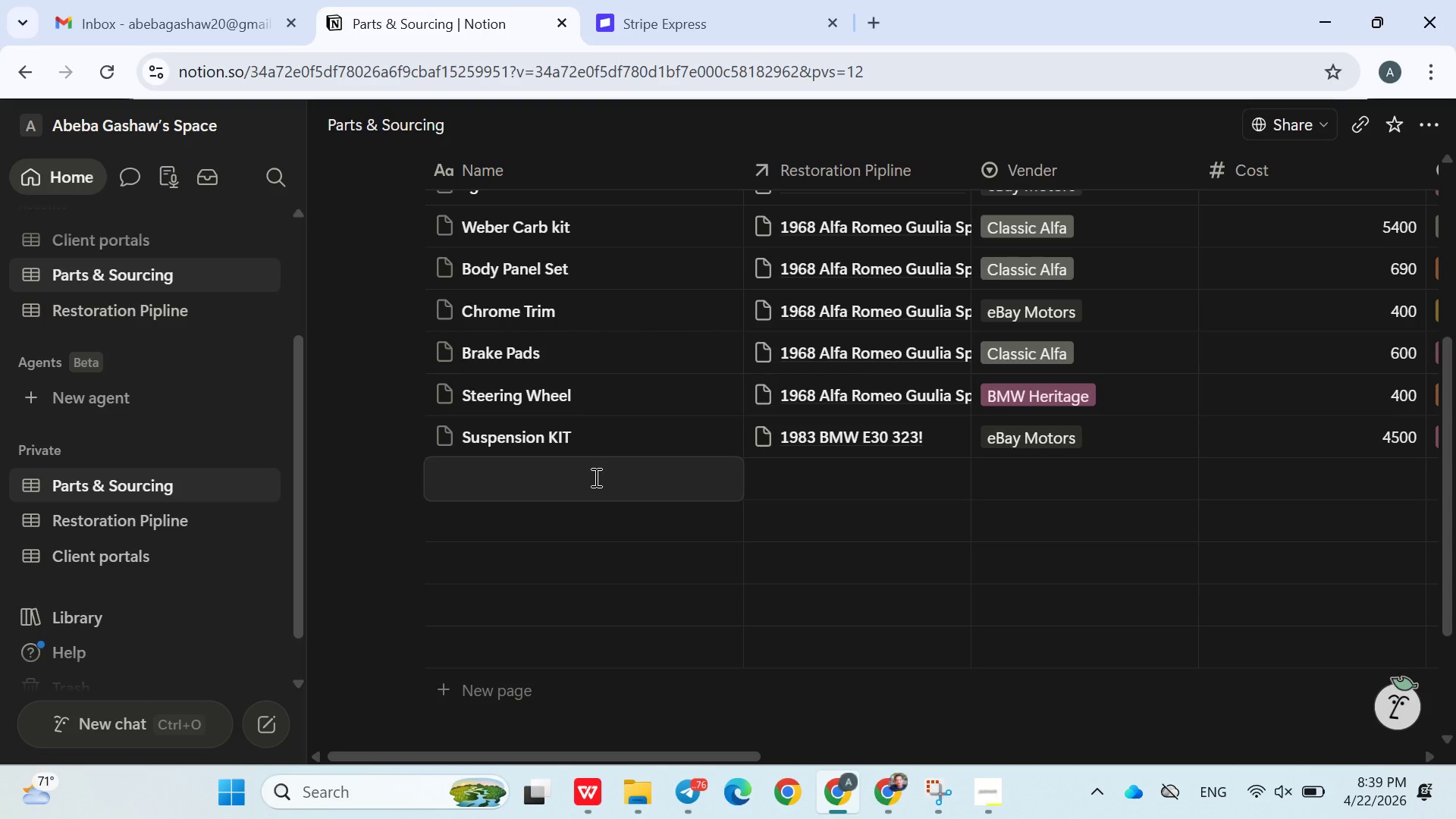 
type(dD)
key(Backspace)
key(Backspace)
type(Differncial )
 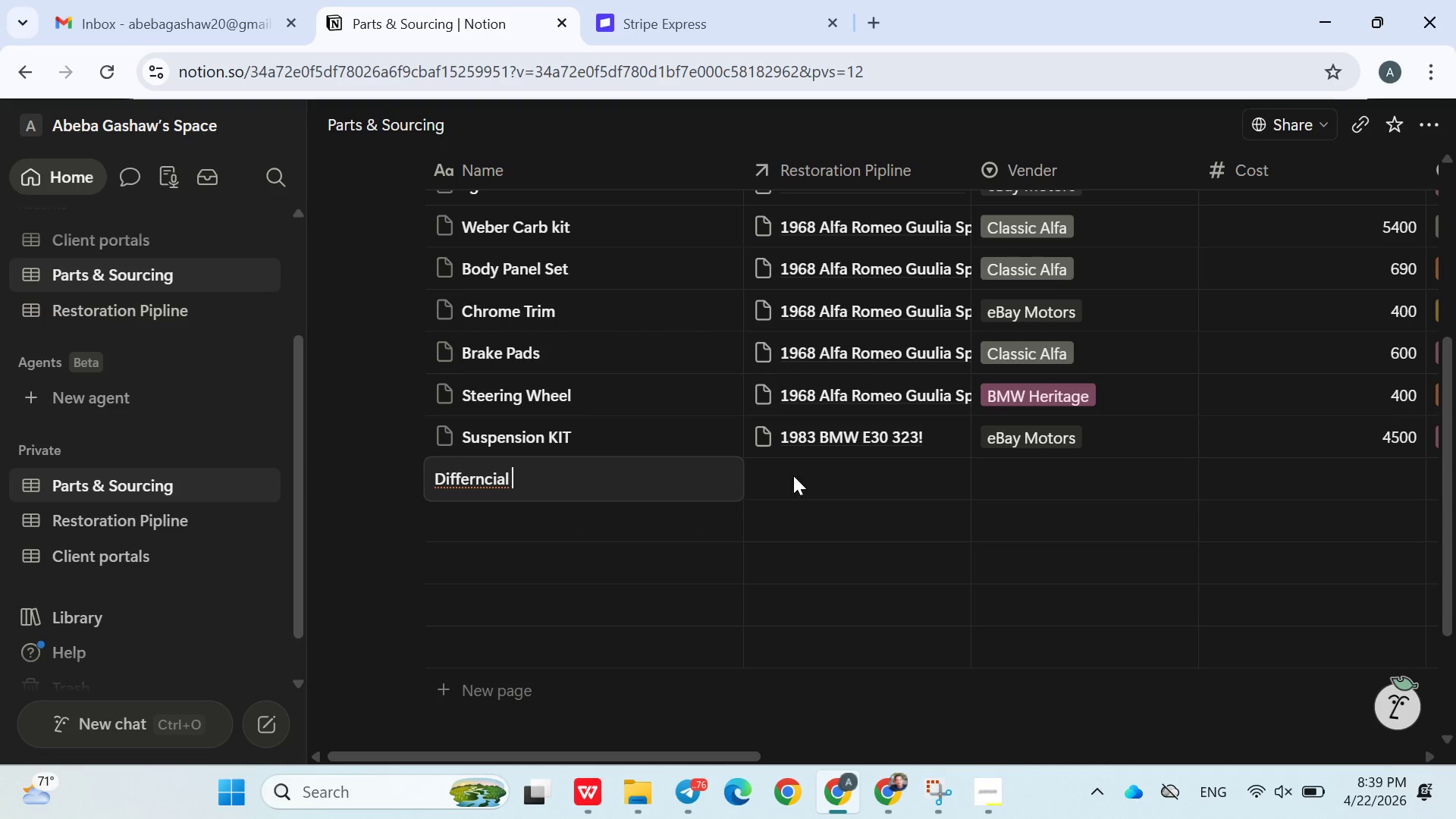 
left_click([824, 472])
 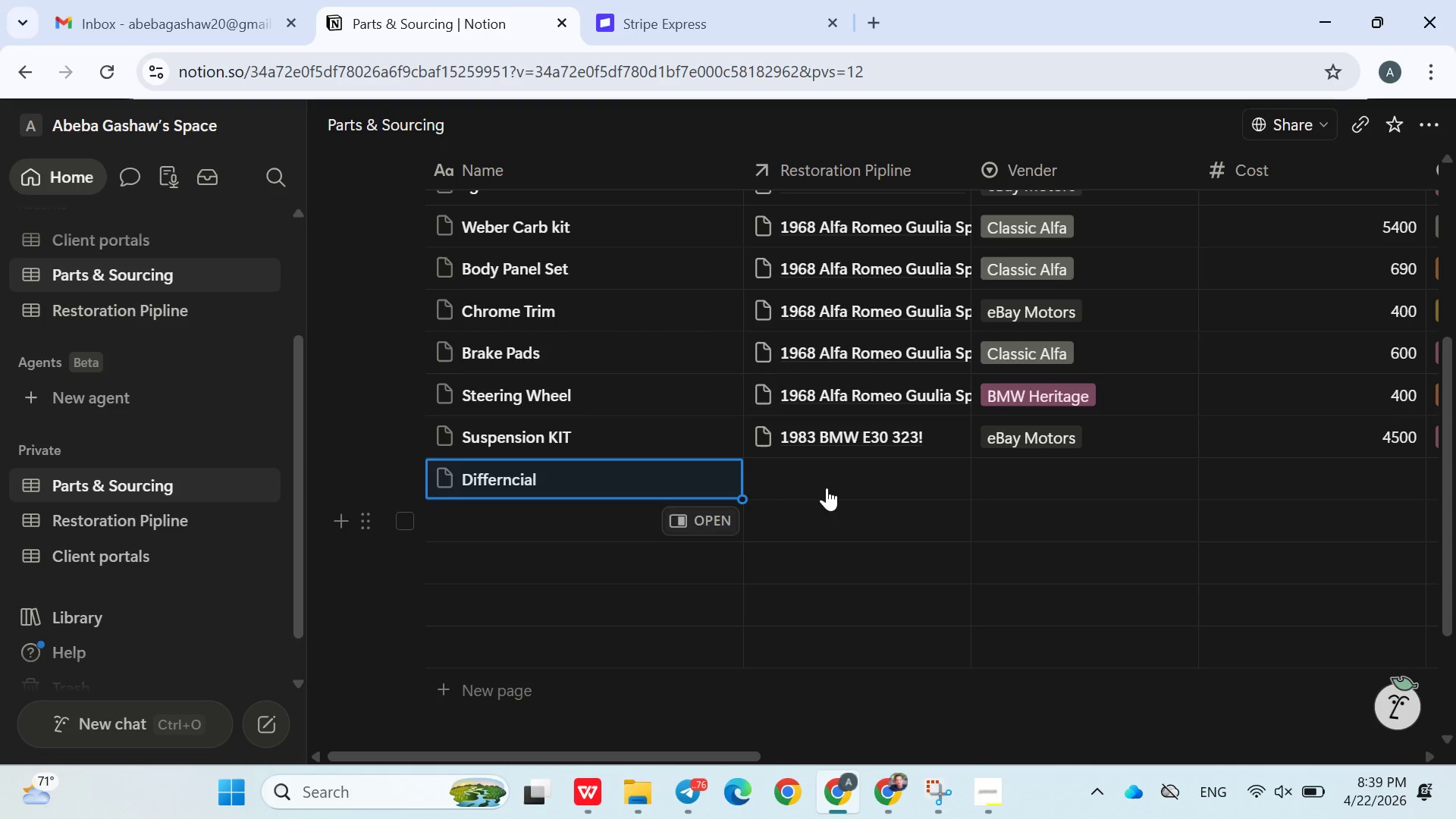 
left_click([827, 487])
 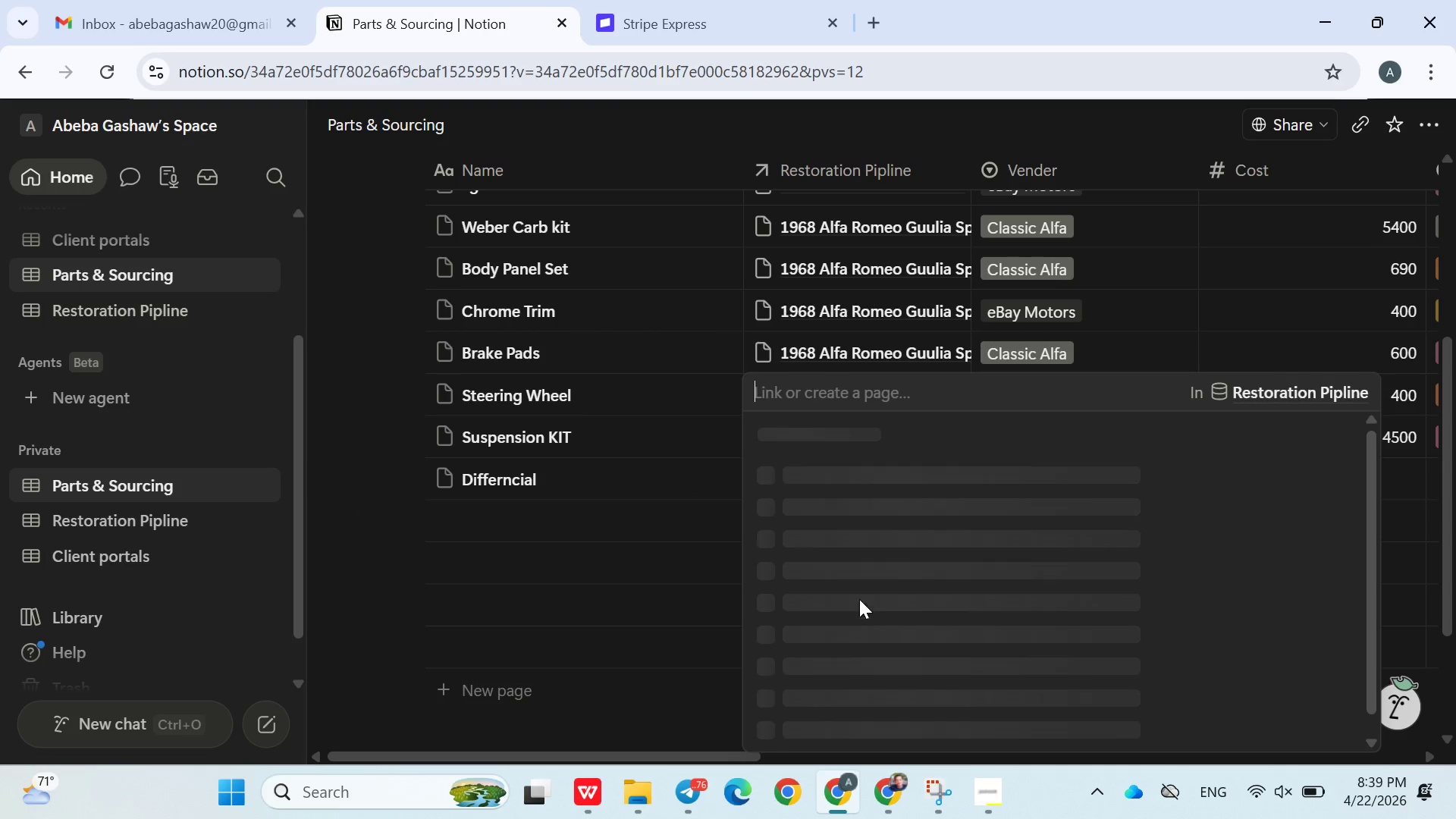 
mouse_move([873, 549])
 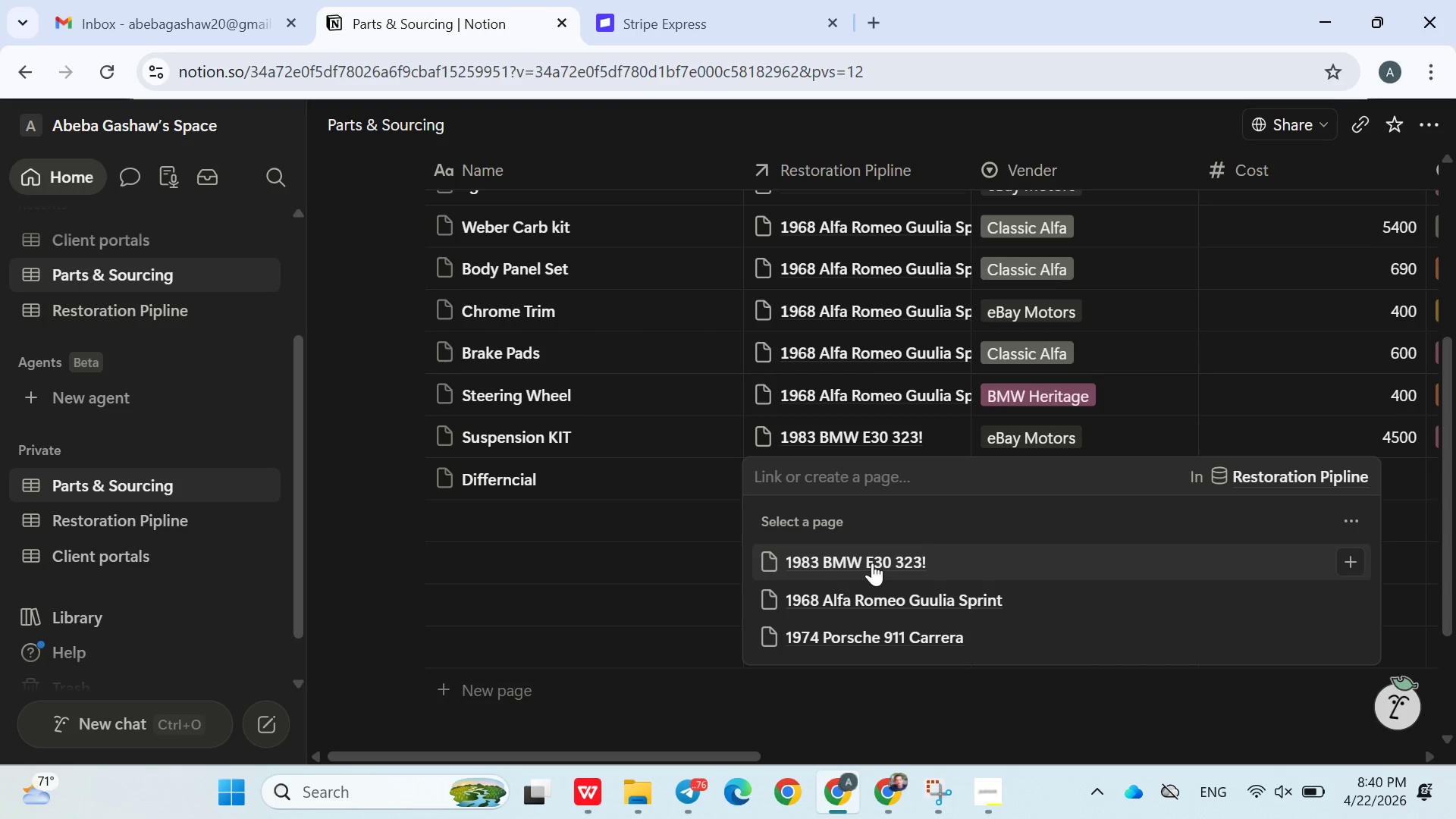 
double_click([694, 594])
 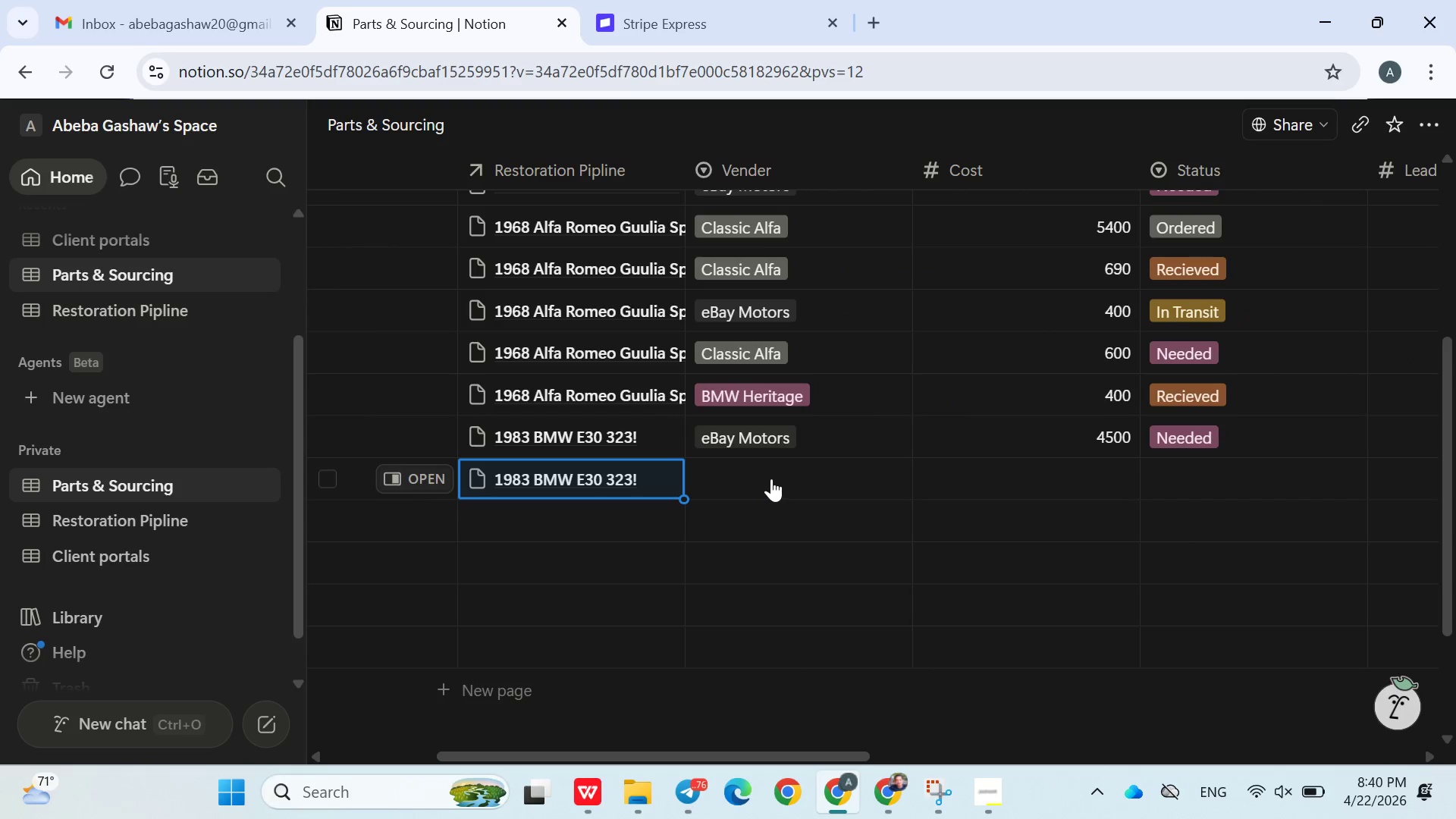 
left_click([773, 479])
 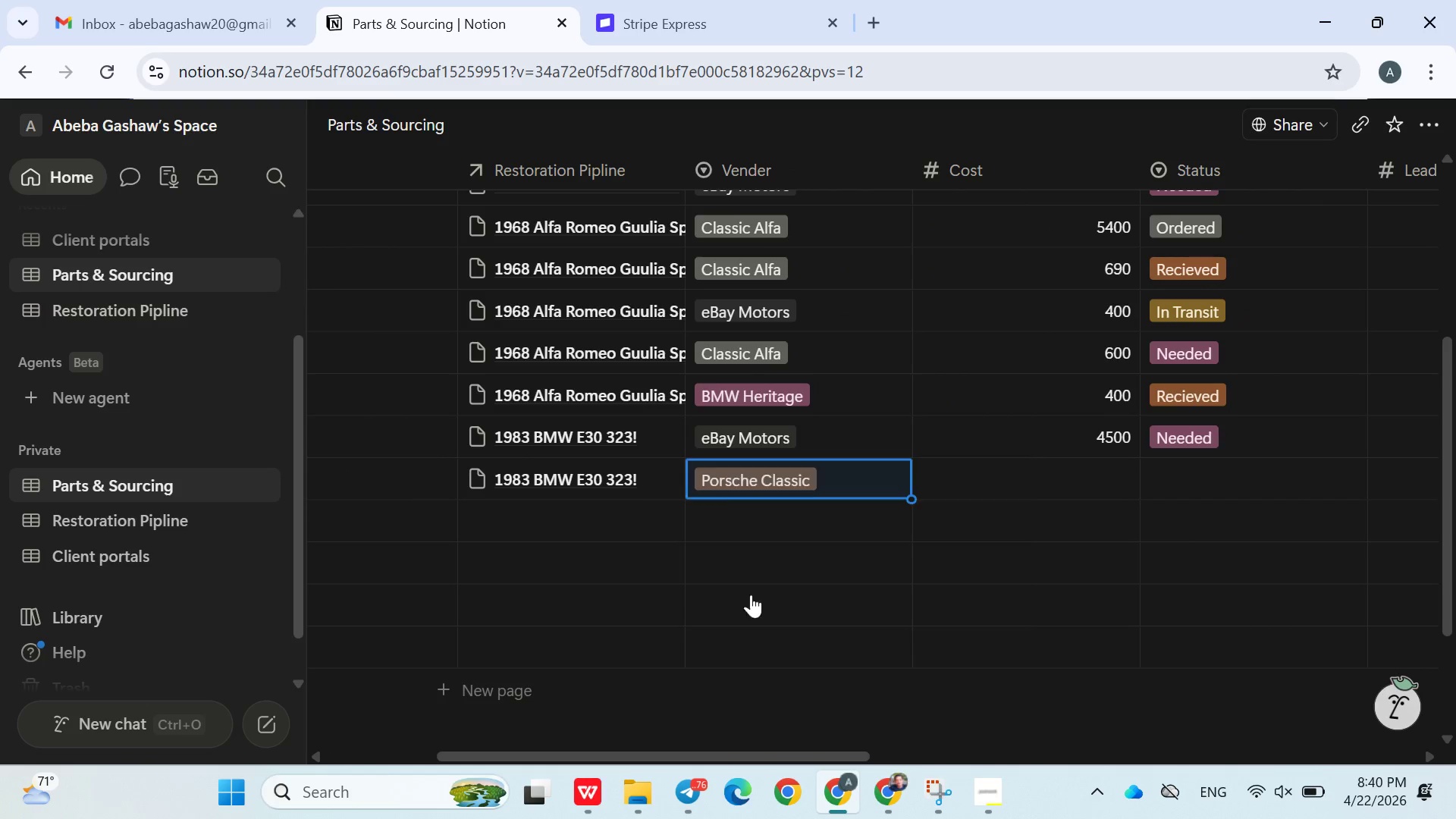 
double_click([619, 607])
 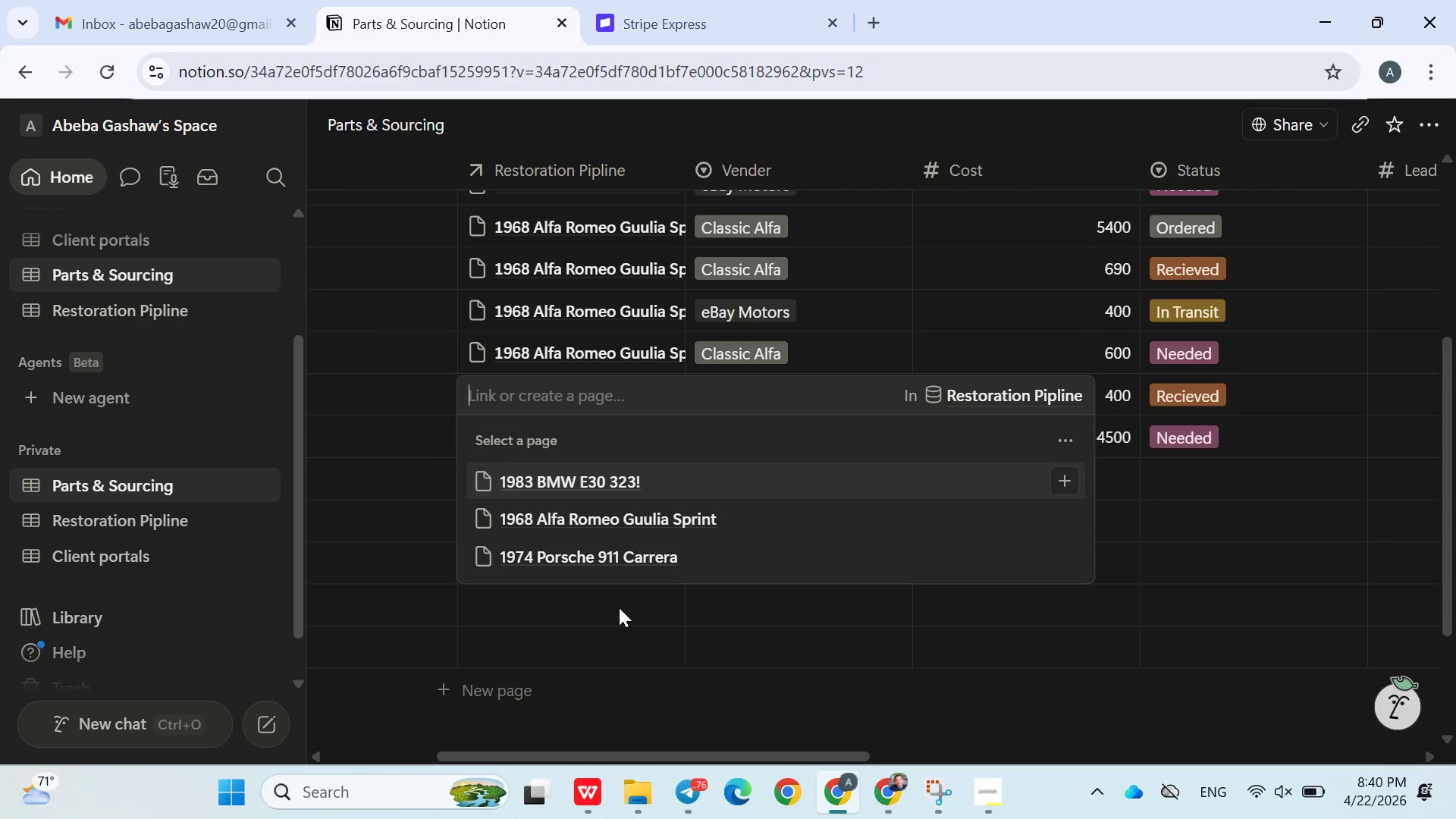 
left_click([738, 632])
 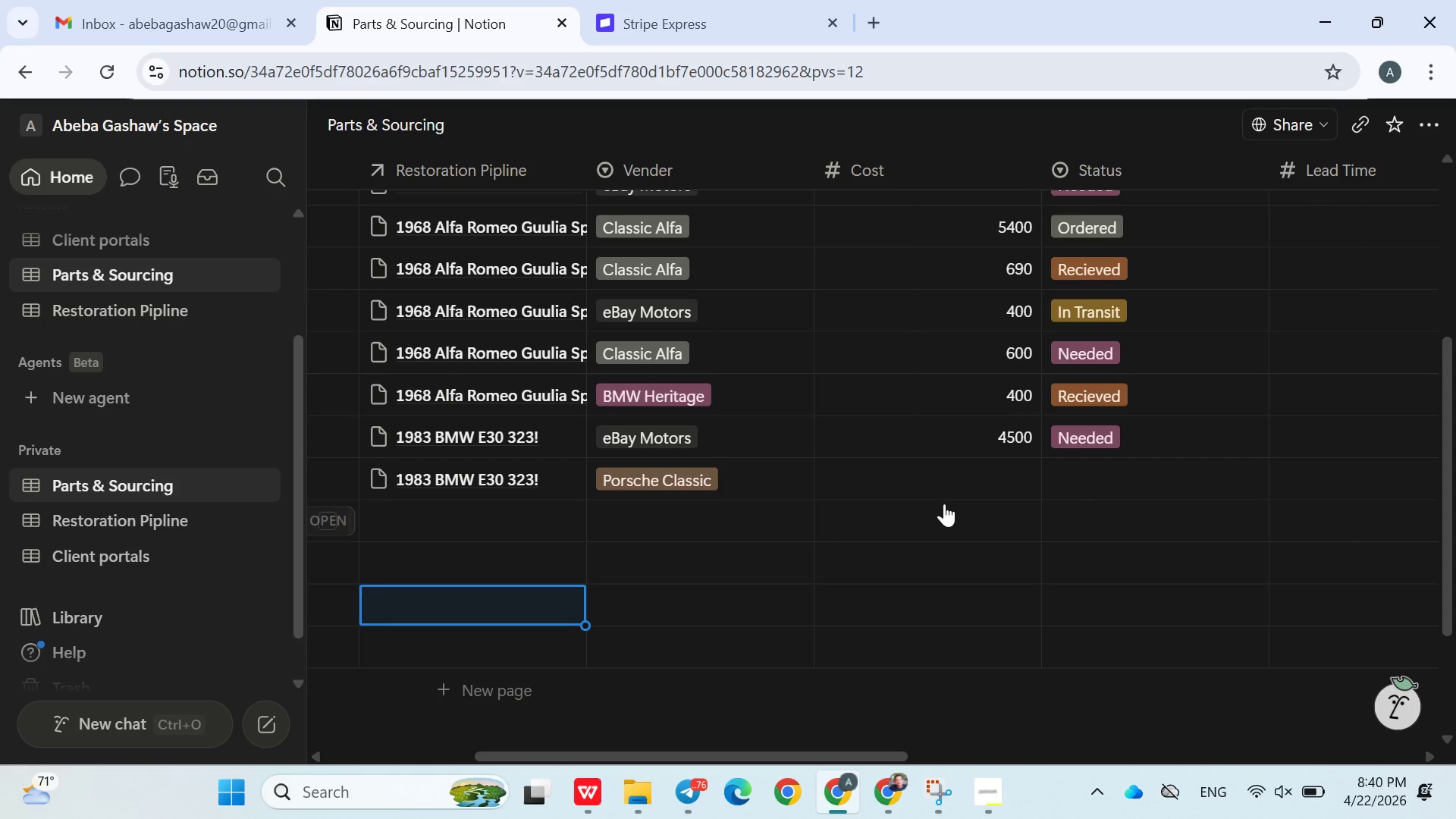 
left_click([949, 491])
 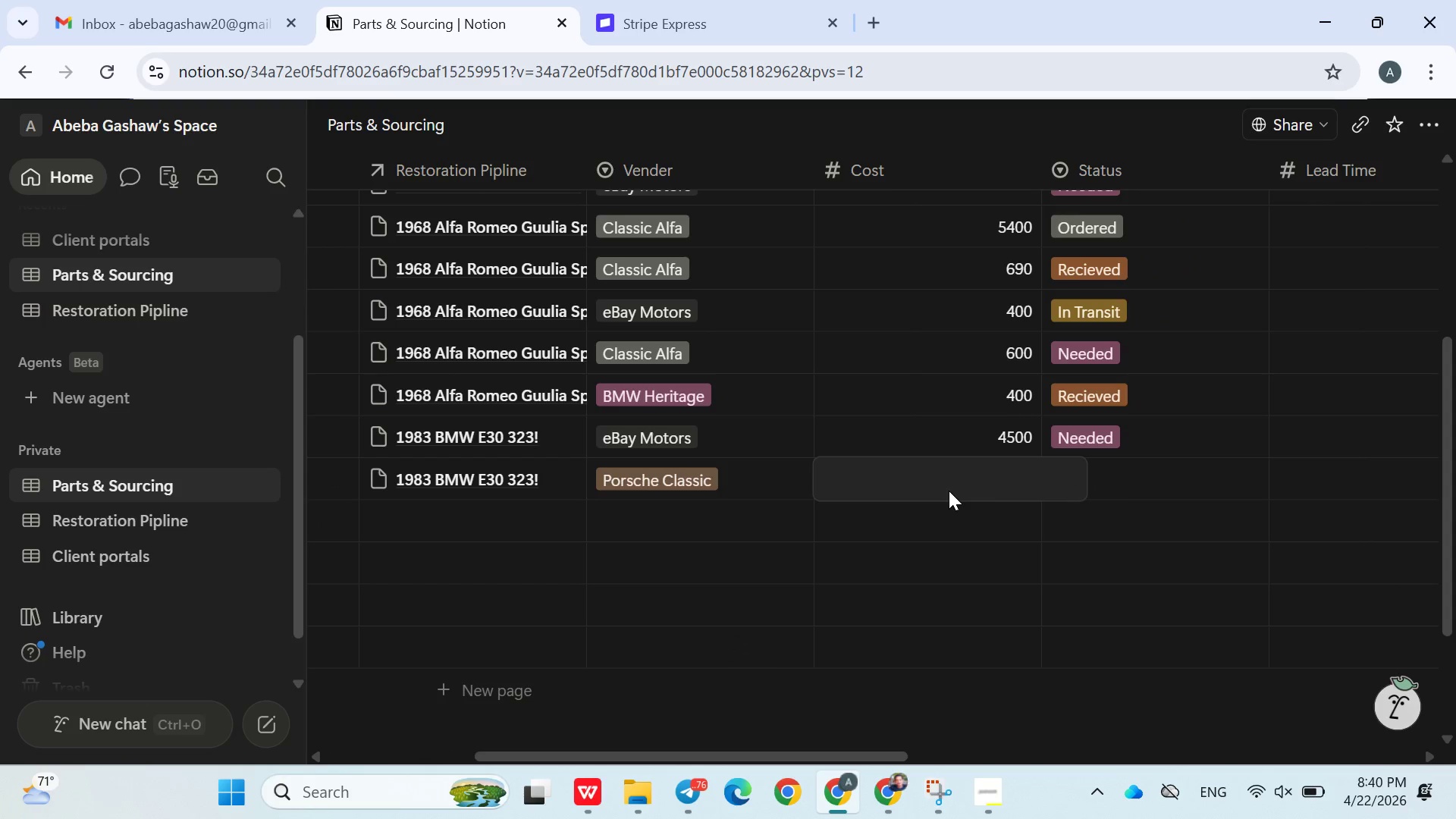 
type(6500)
 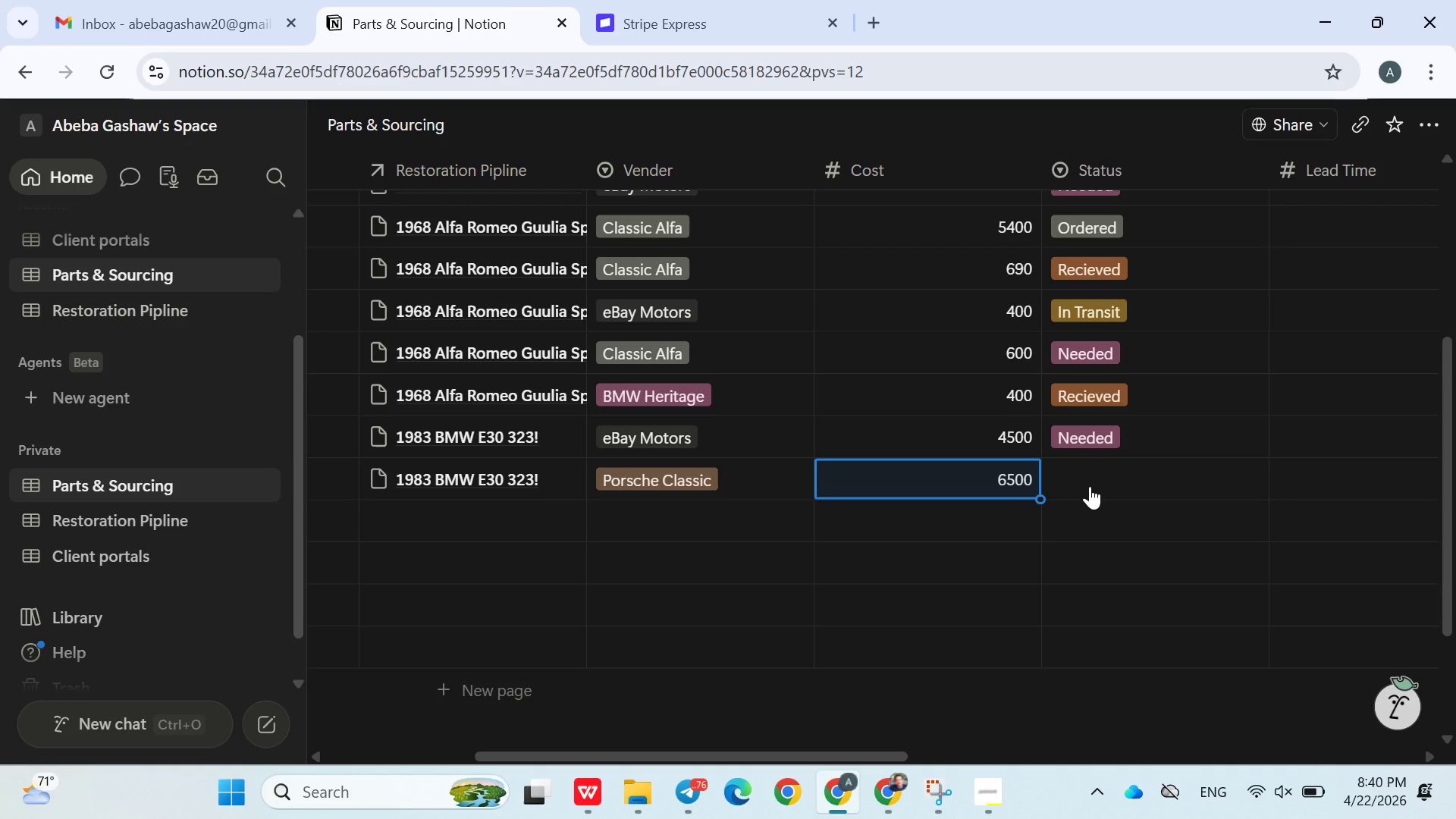 
double_click([1090, 483])
 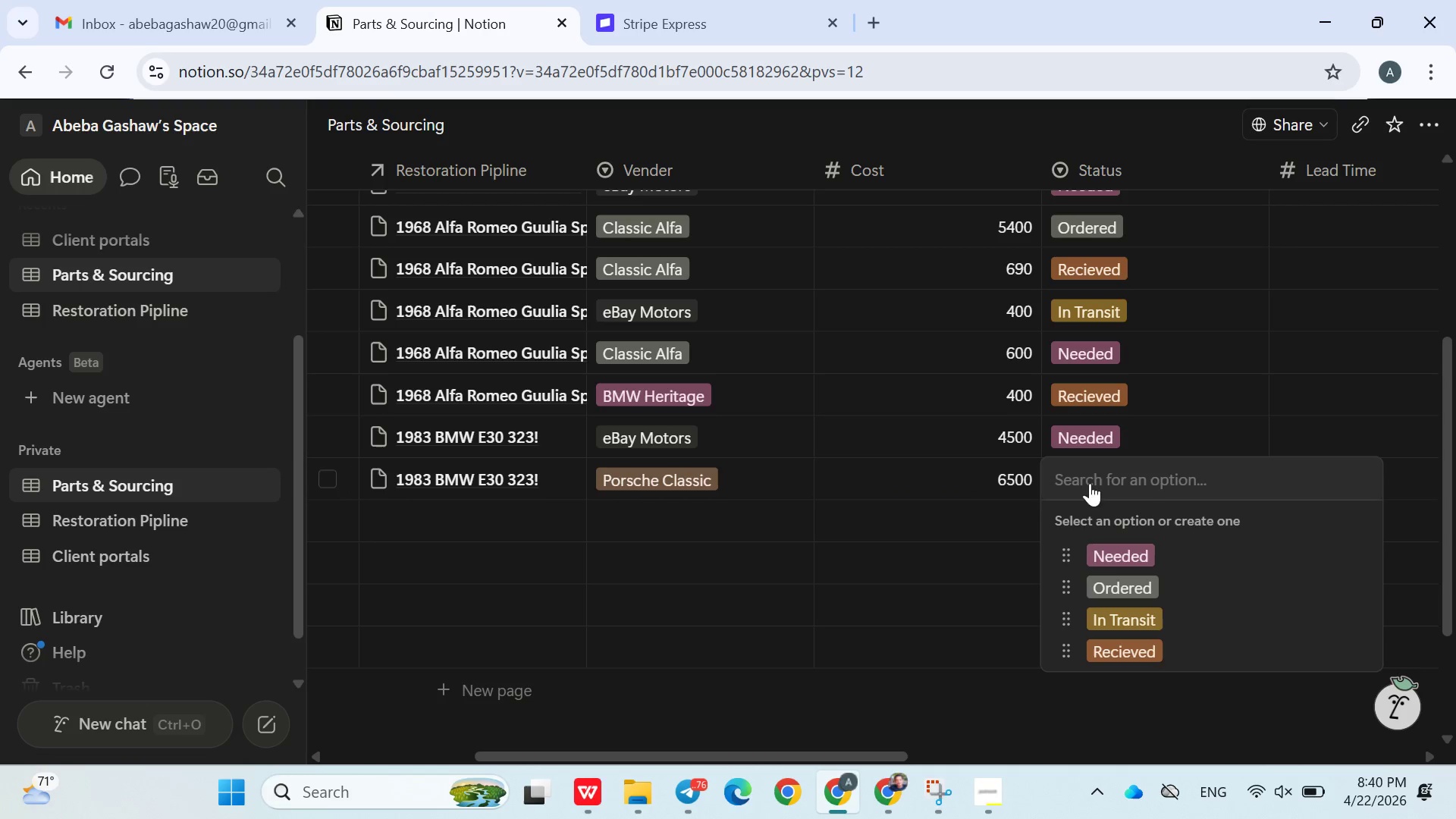 
triple_click([1090, 483])
 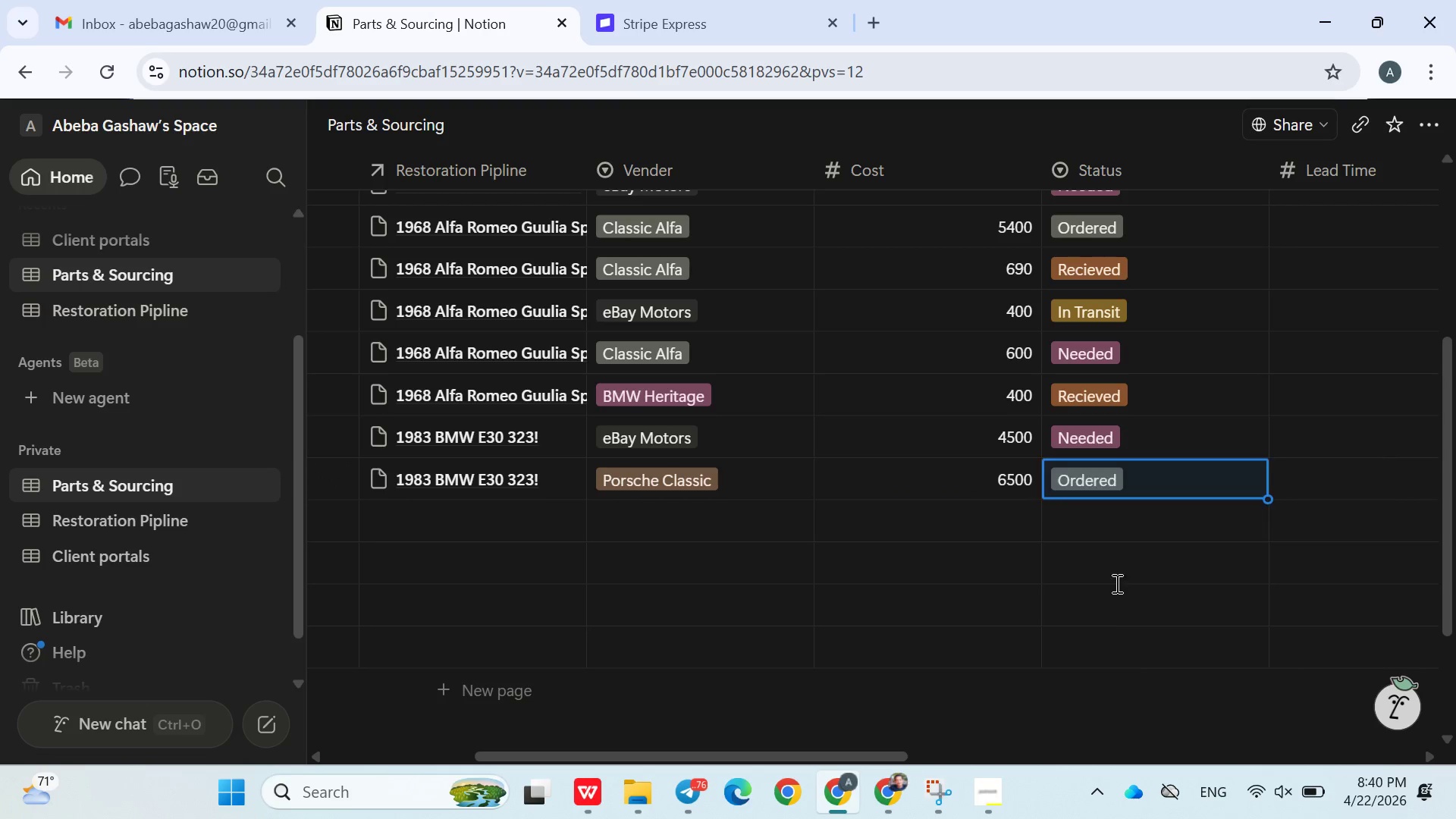 
double_click([1028, 597])
 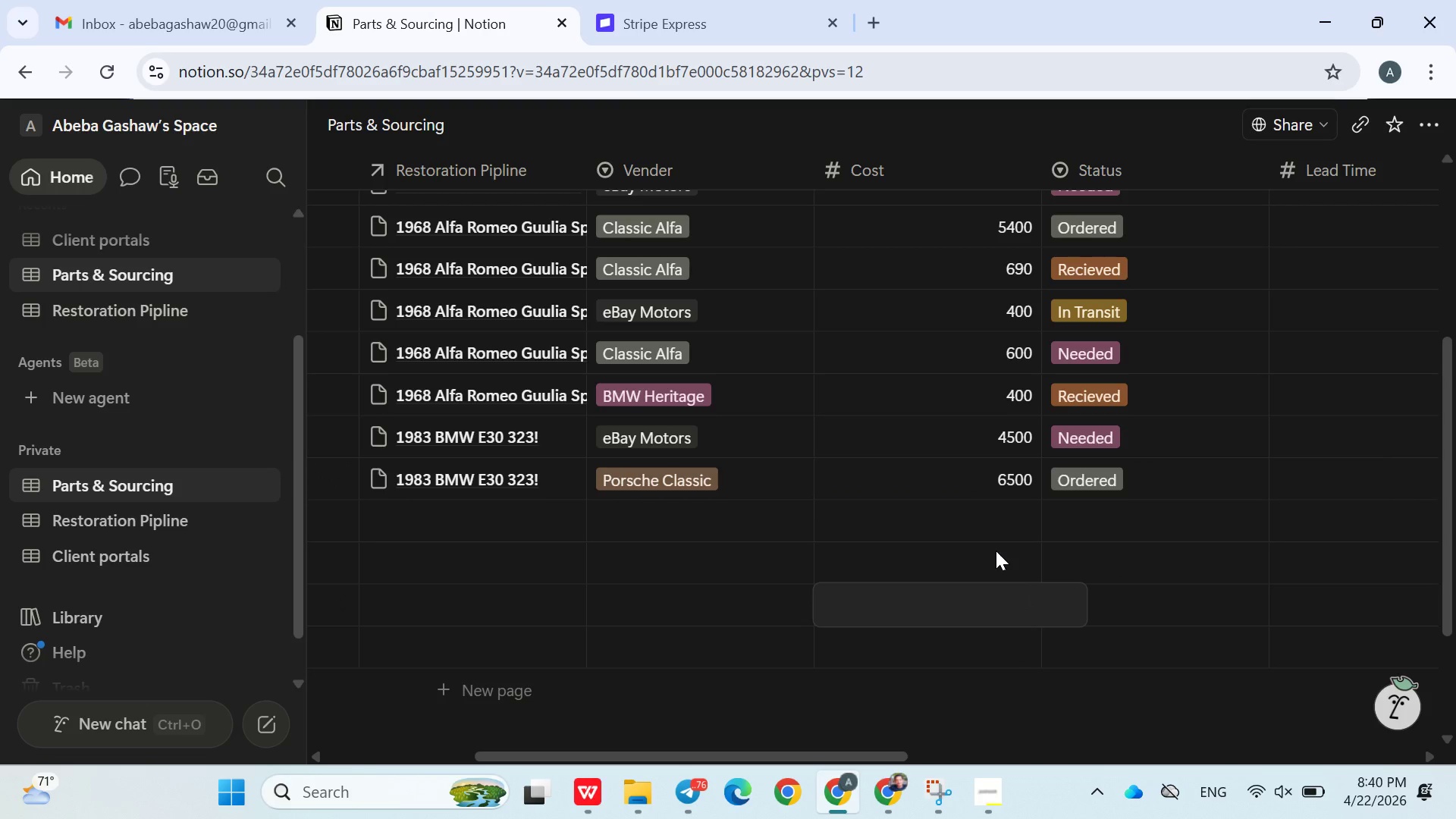 
left_click([990, 539])
 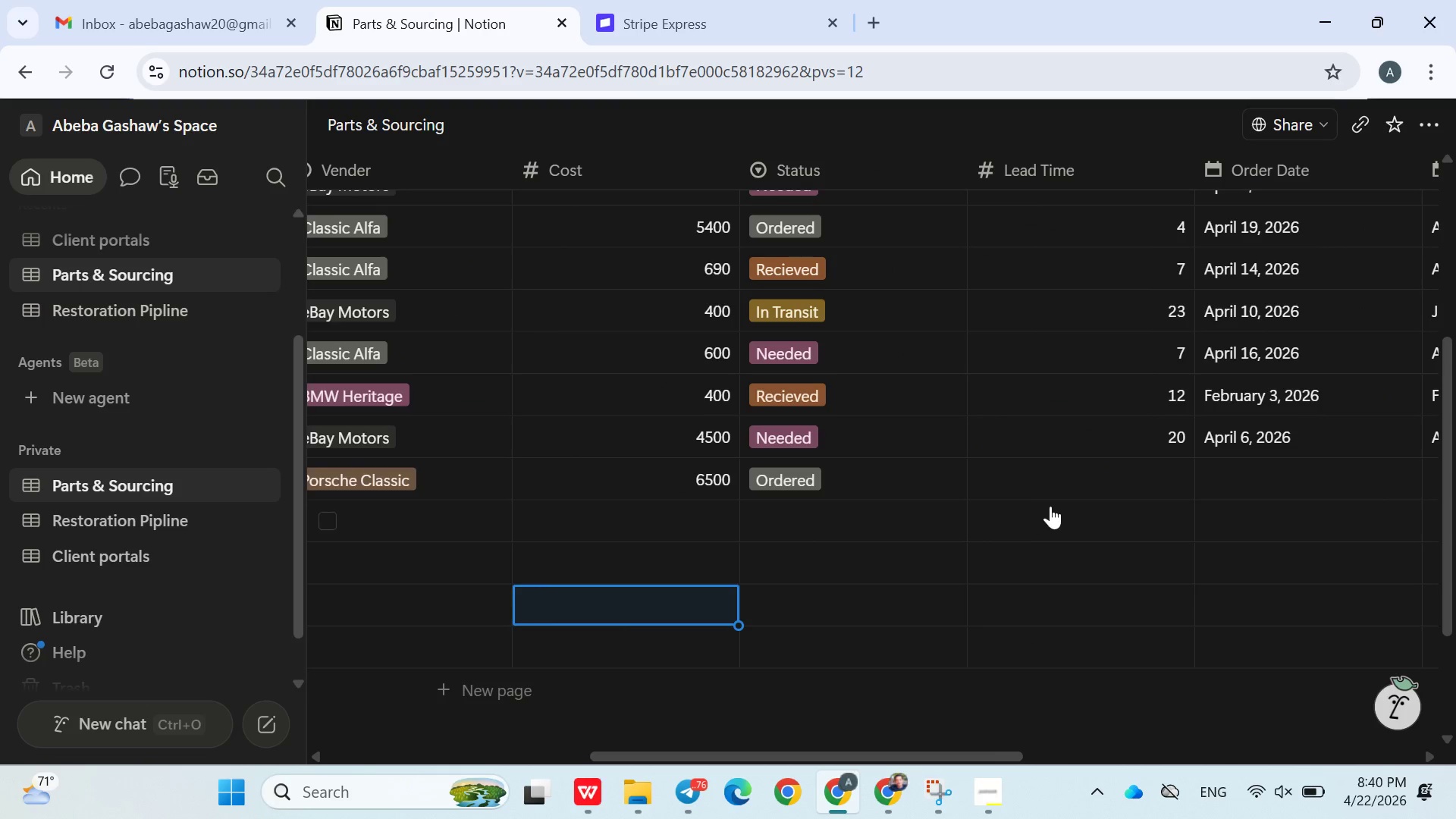 
left_click([1068, 472])
 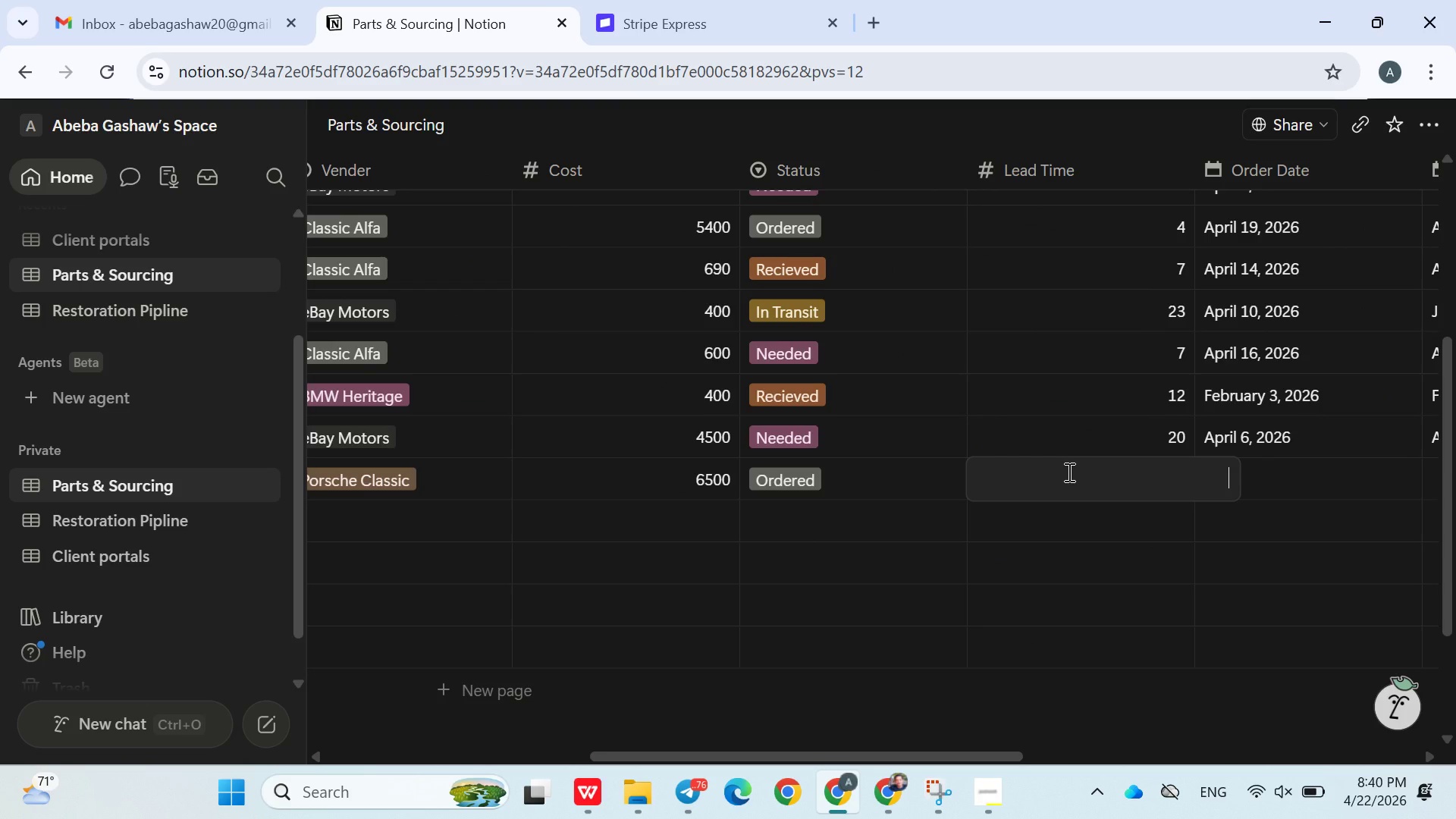 
type(12)
 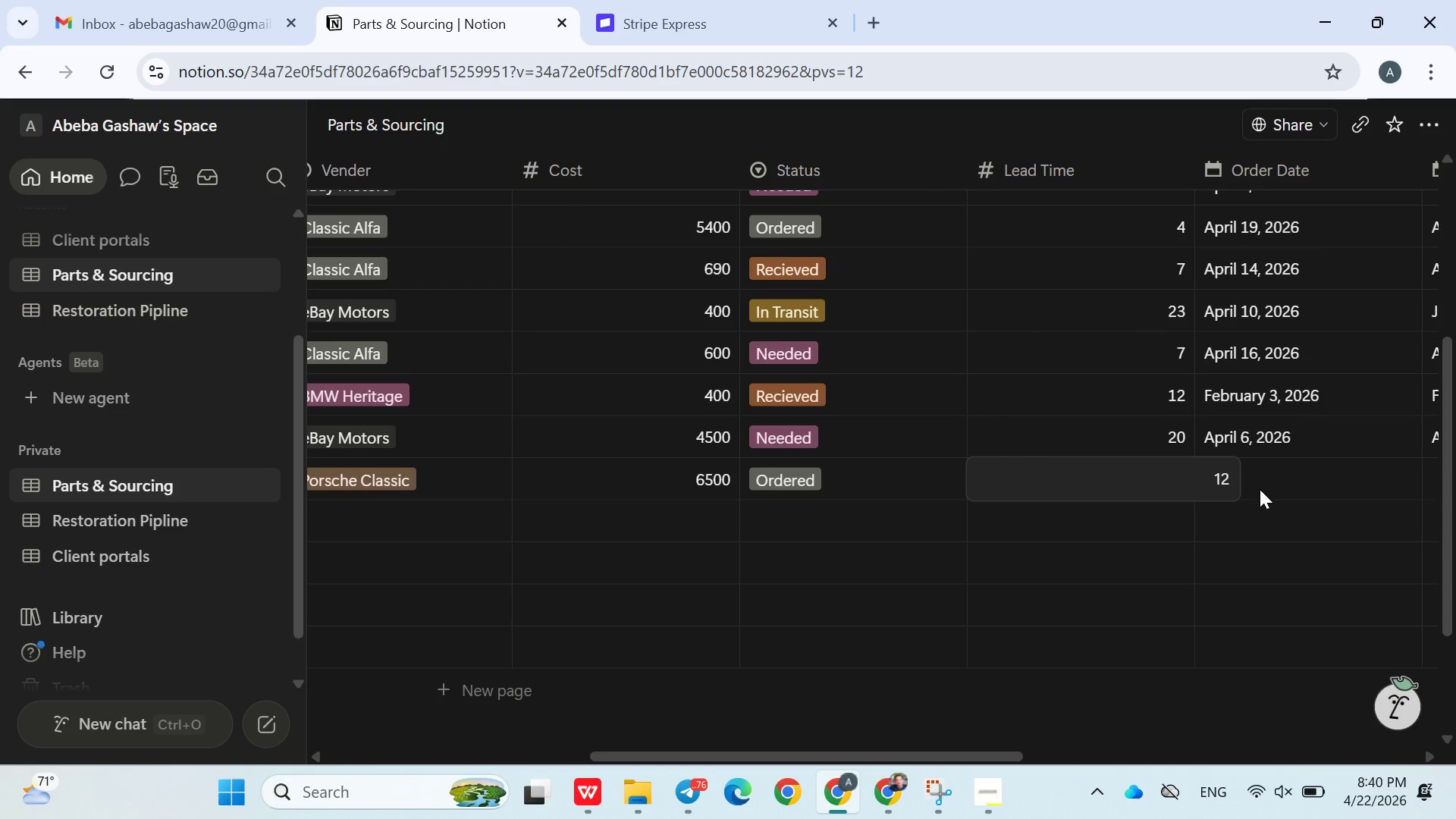 
left_click([1265, 492])
 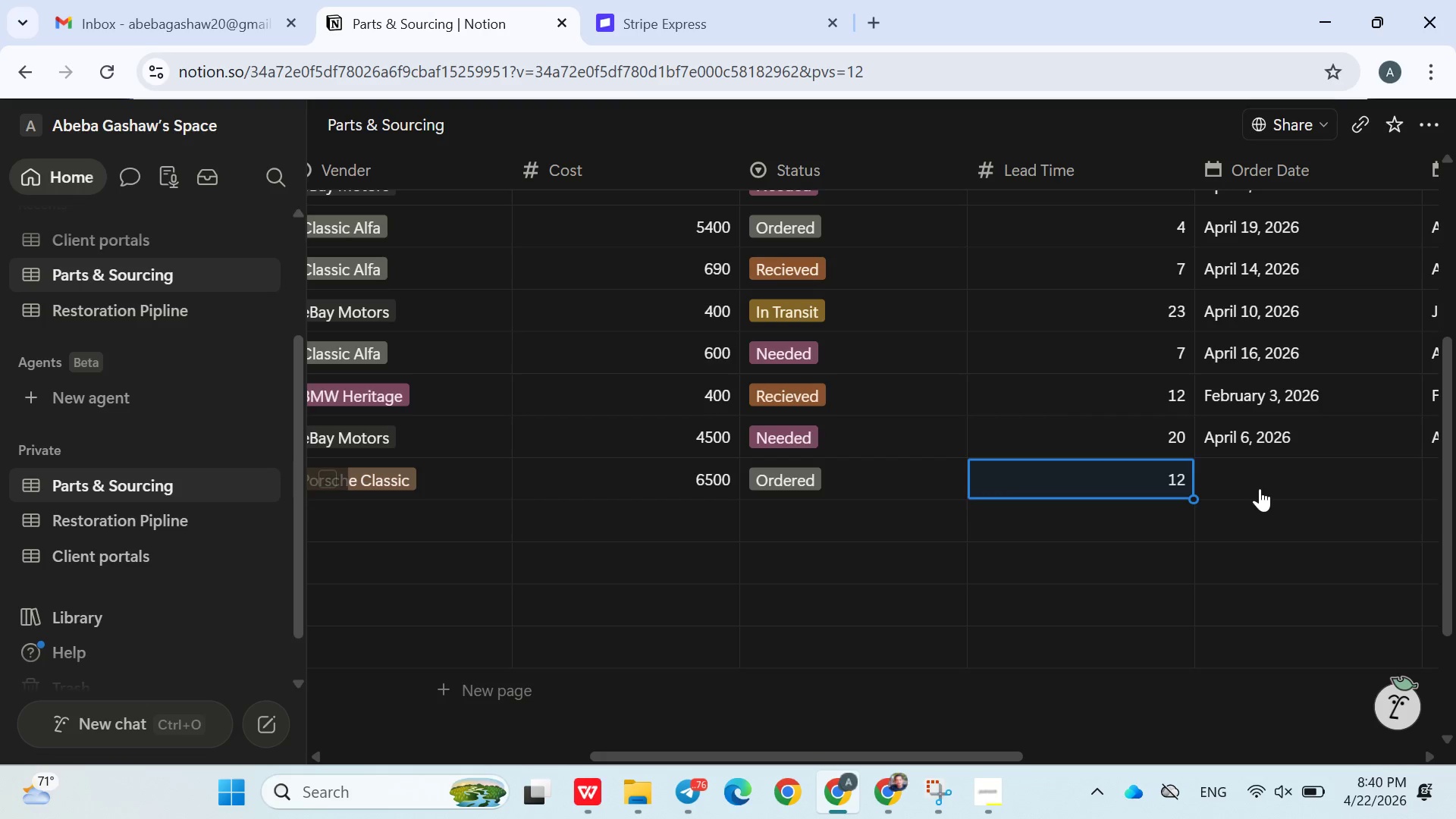 
left_click([1260, 488])
 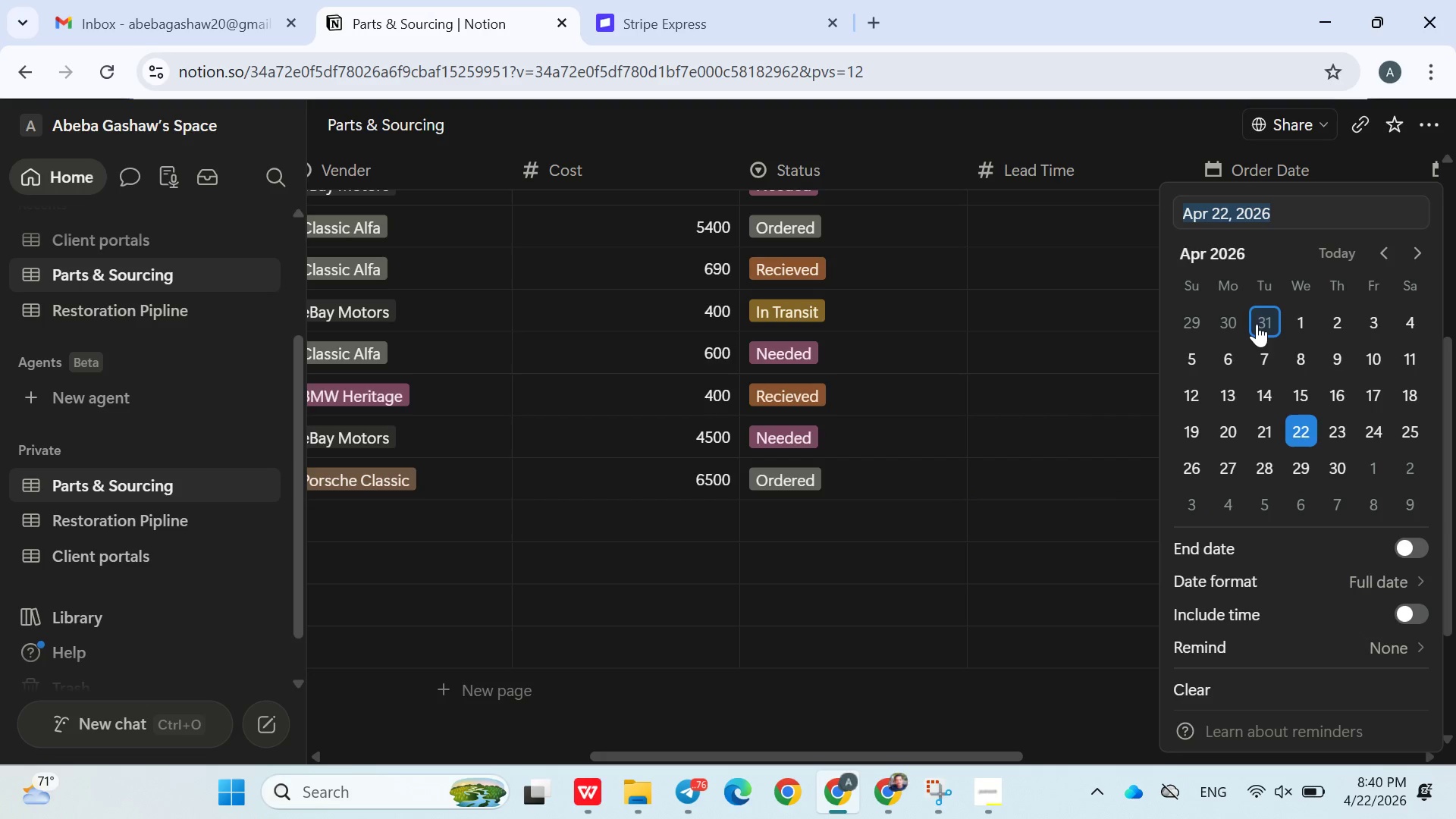 
left_click([1230, 353])
 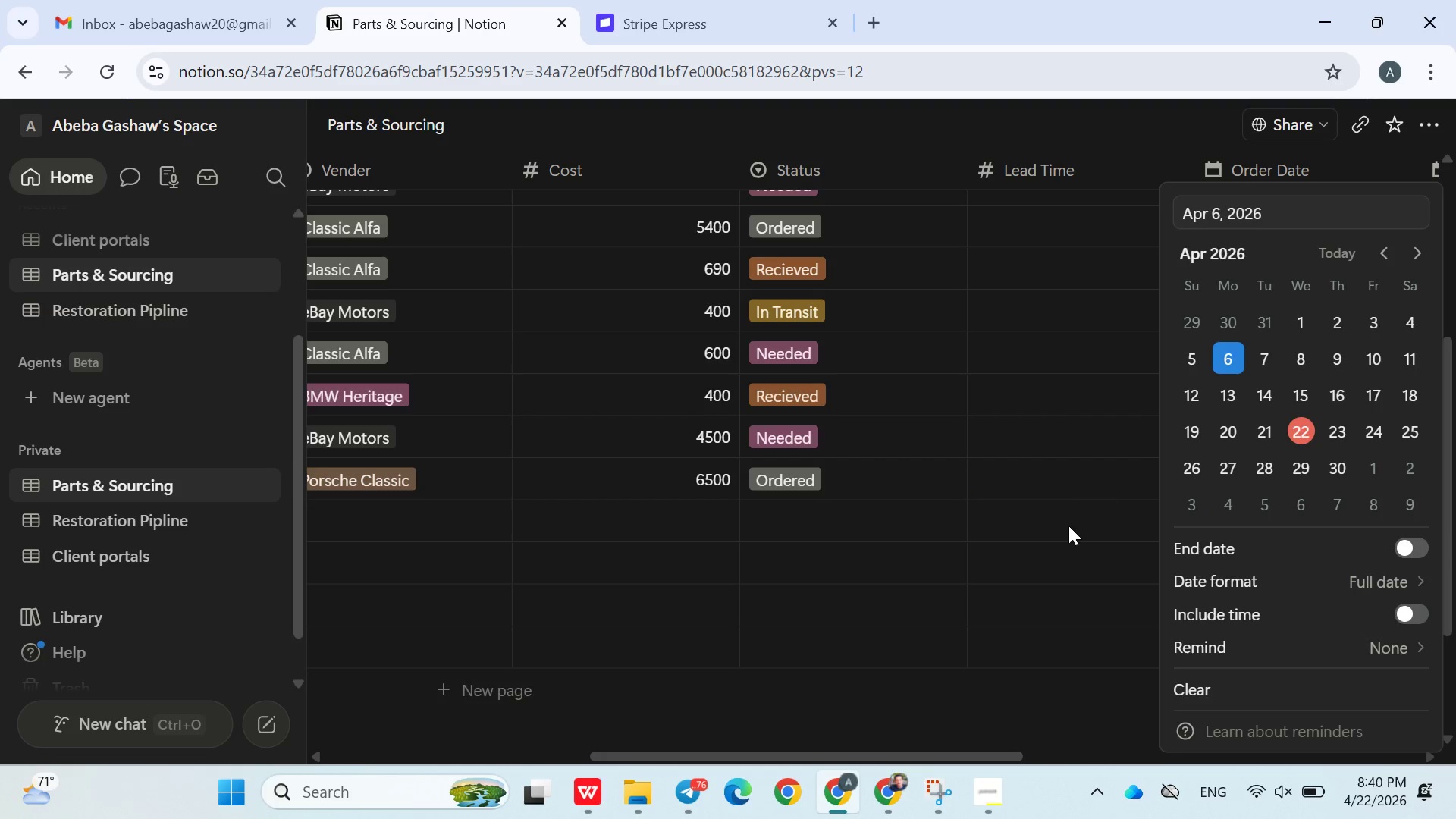 
left_click([1068, 527])
 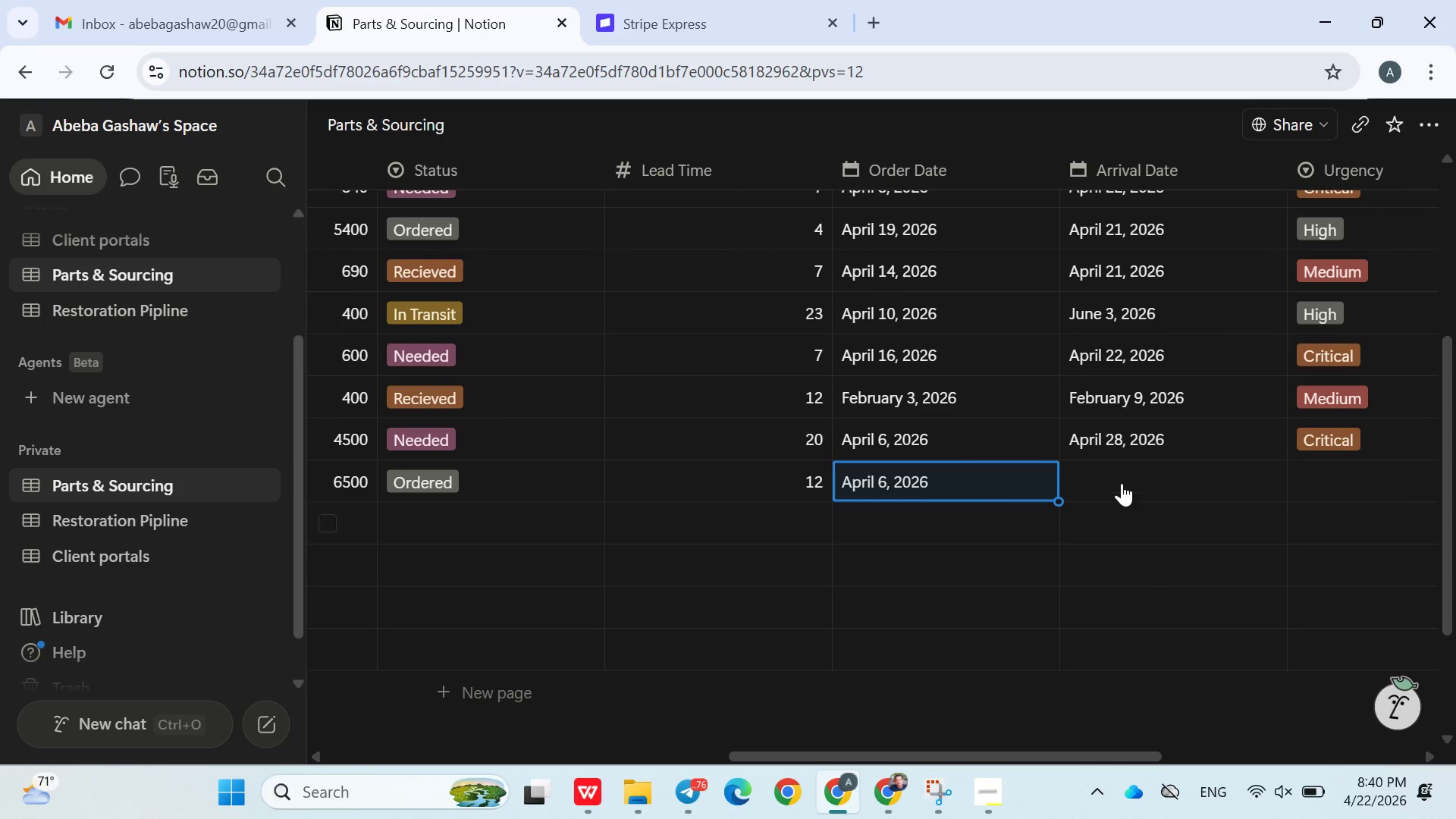 
left_click([1125, 481])
 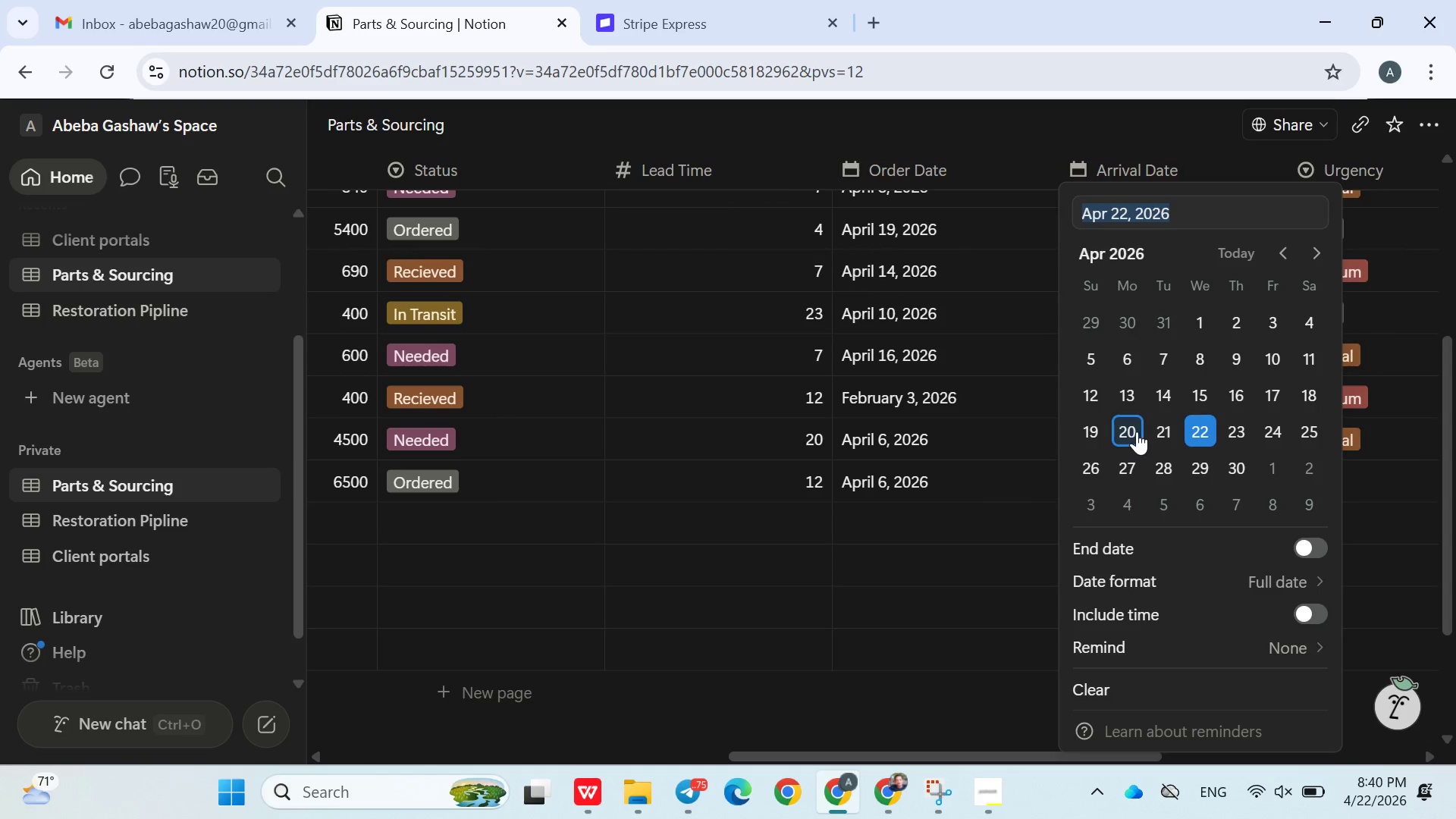 
double_click([1071, 540])
 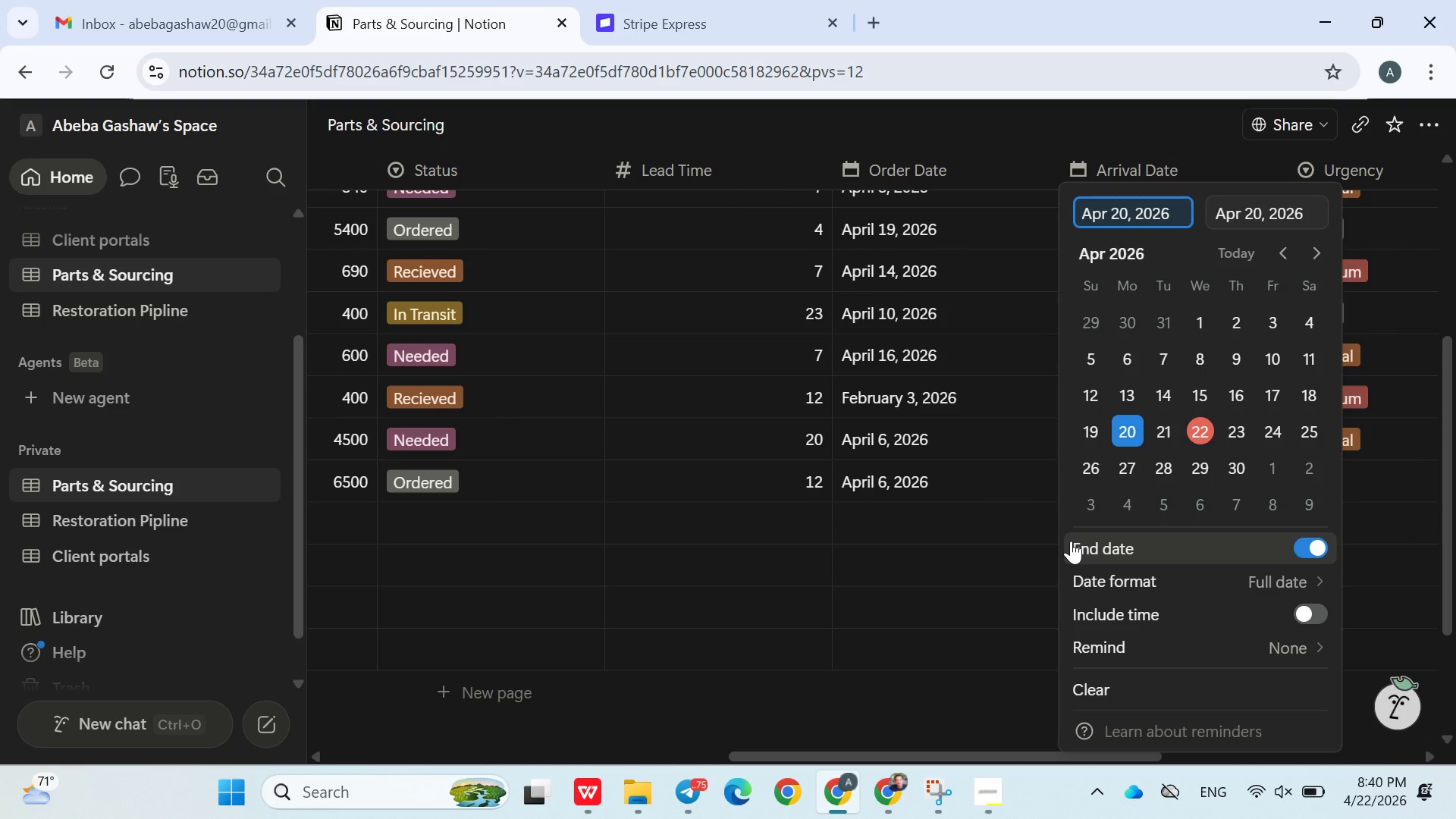 
left_click([1071, 540])
 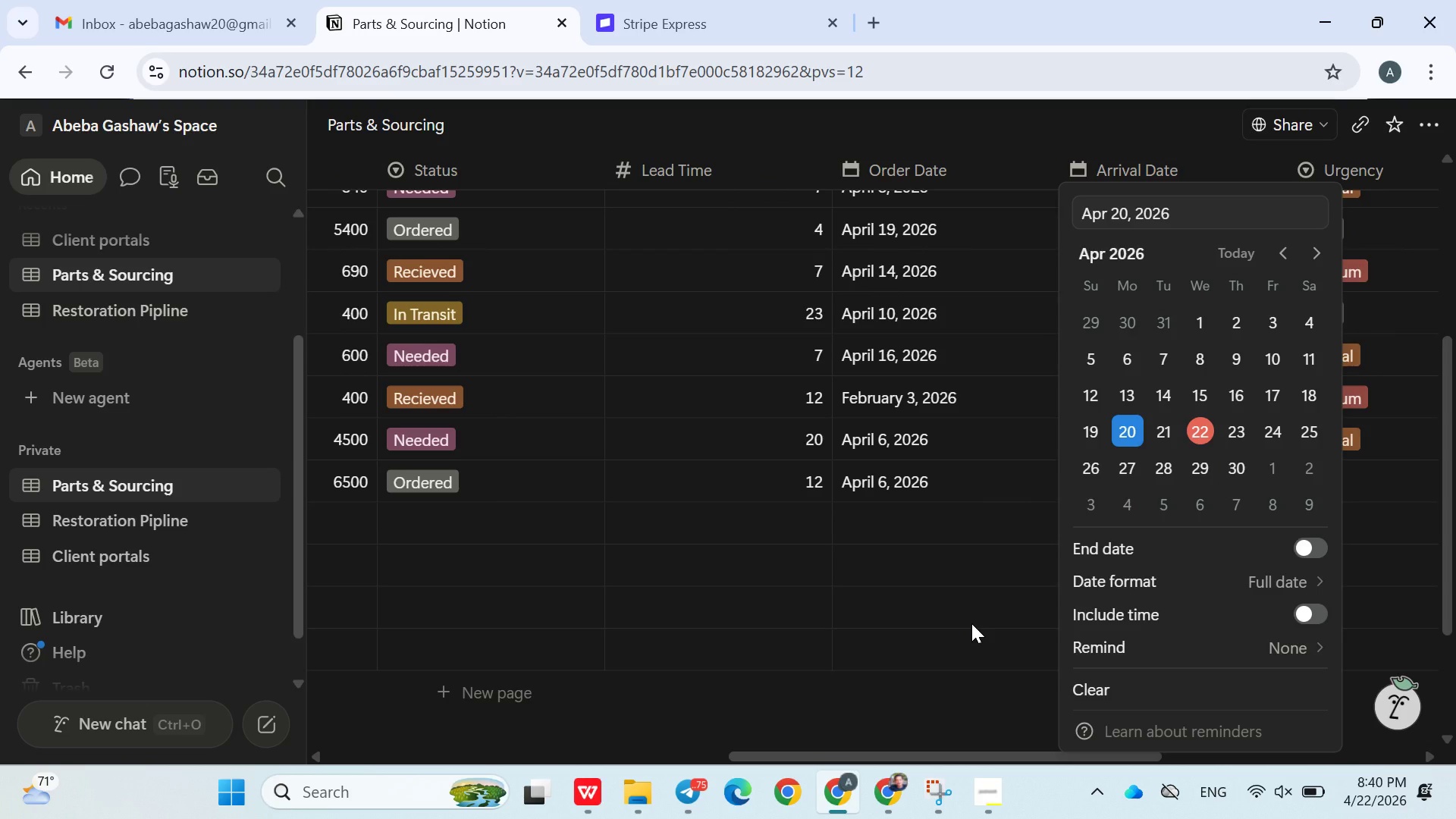 
left_click([971, 623])
 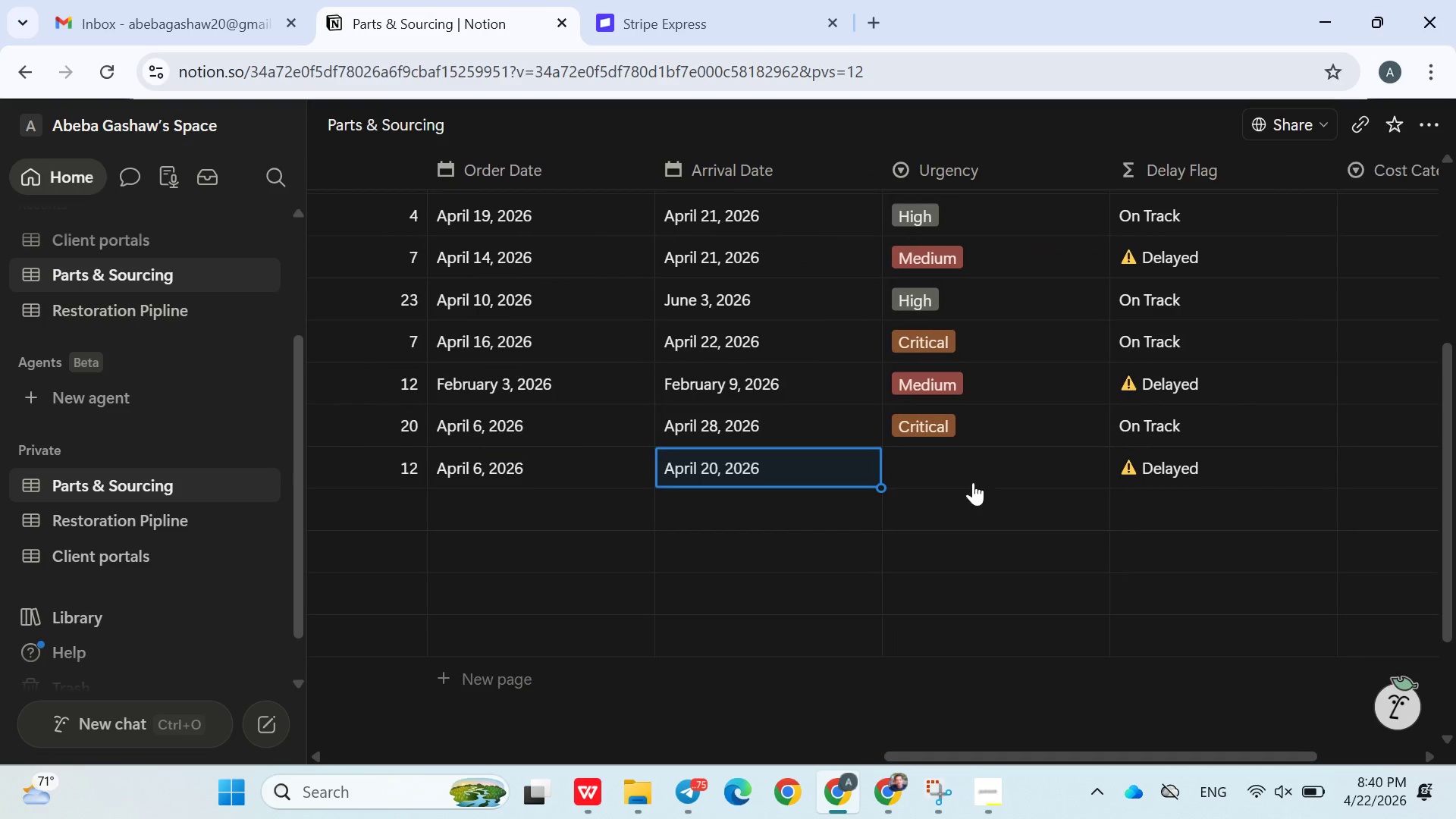 
left_click([966, 457])
 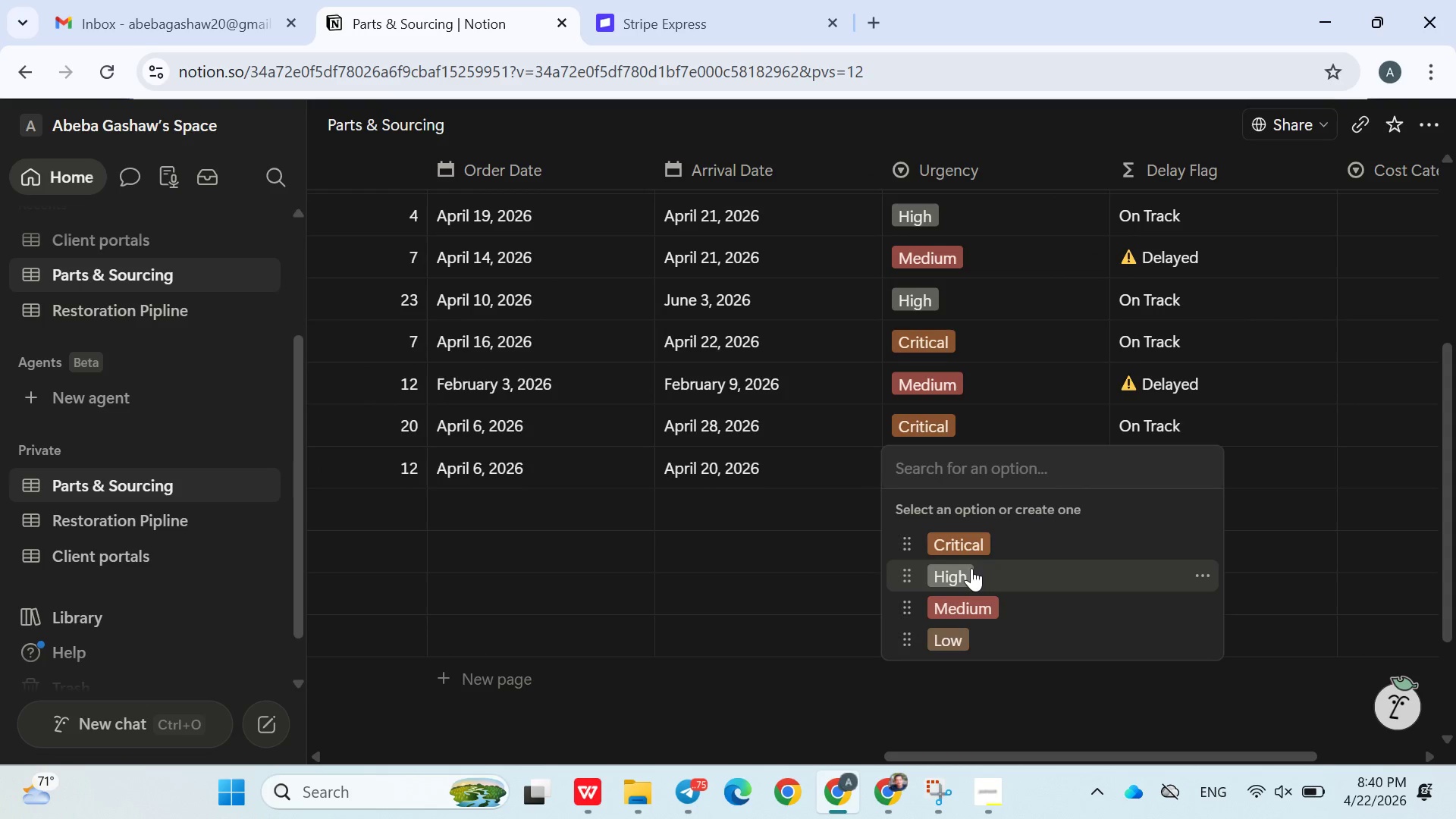 
double_click([871, 579])
 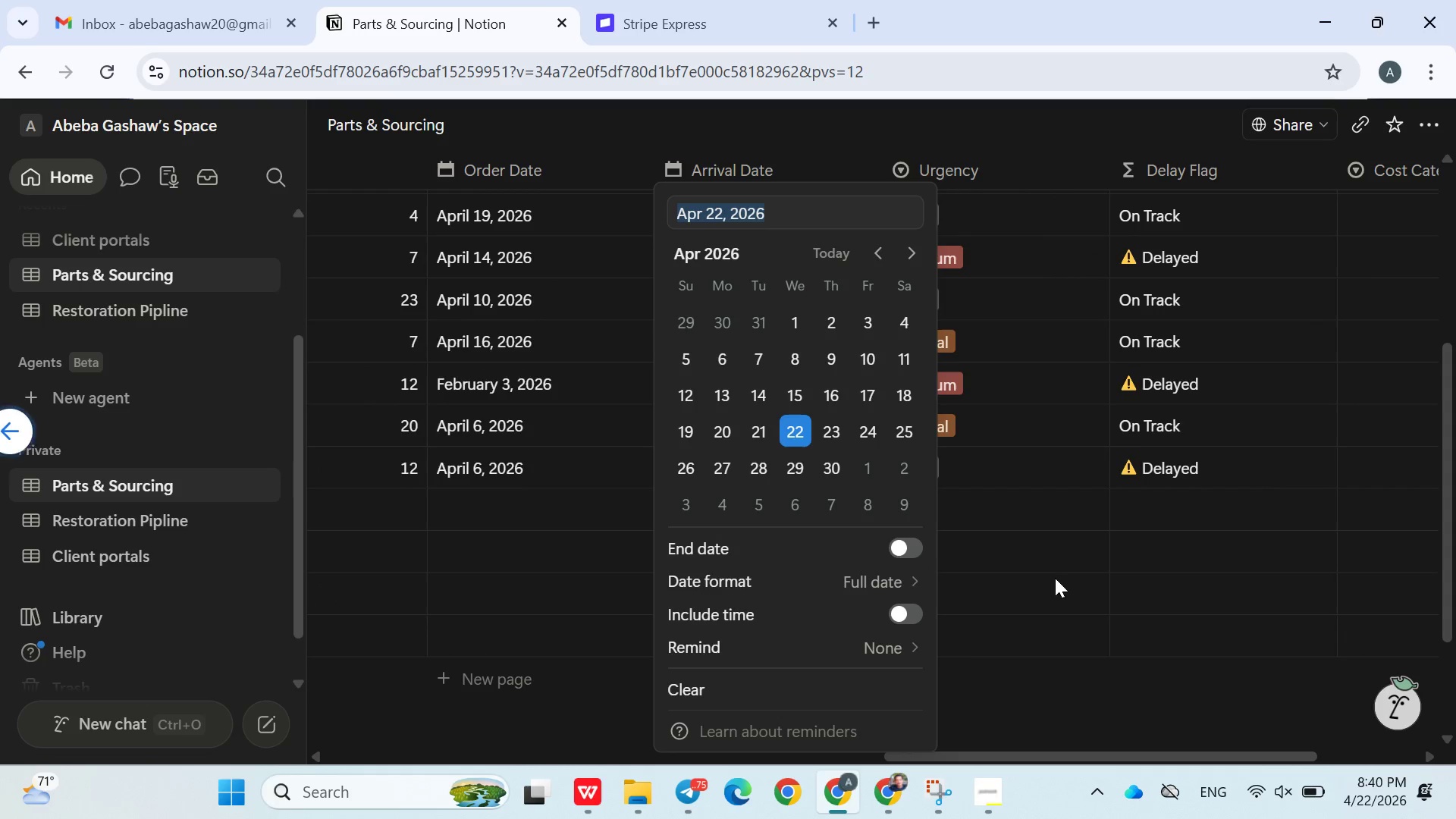 
left_click([1056, 595])
 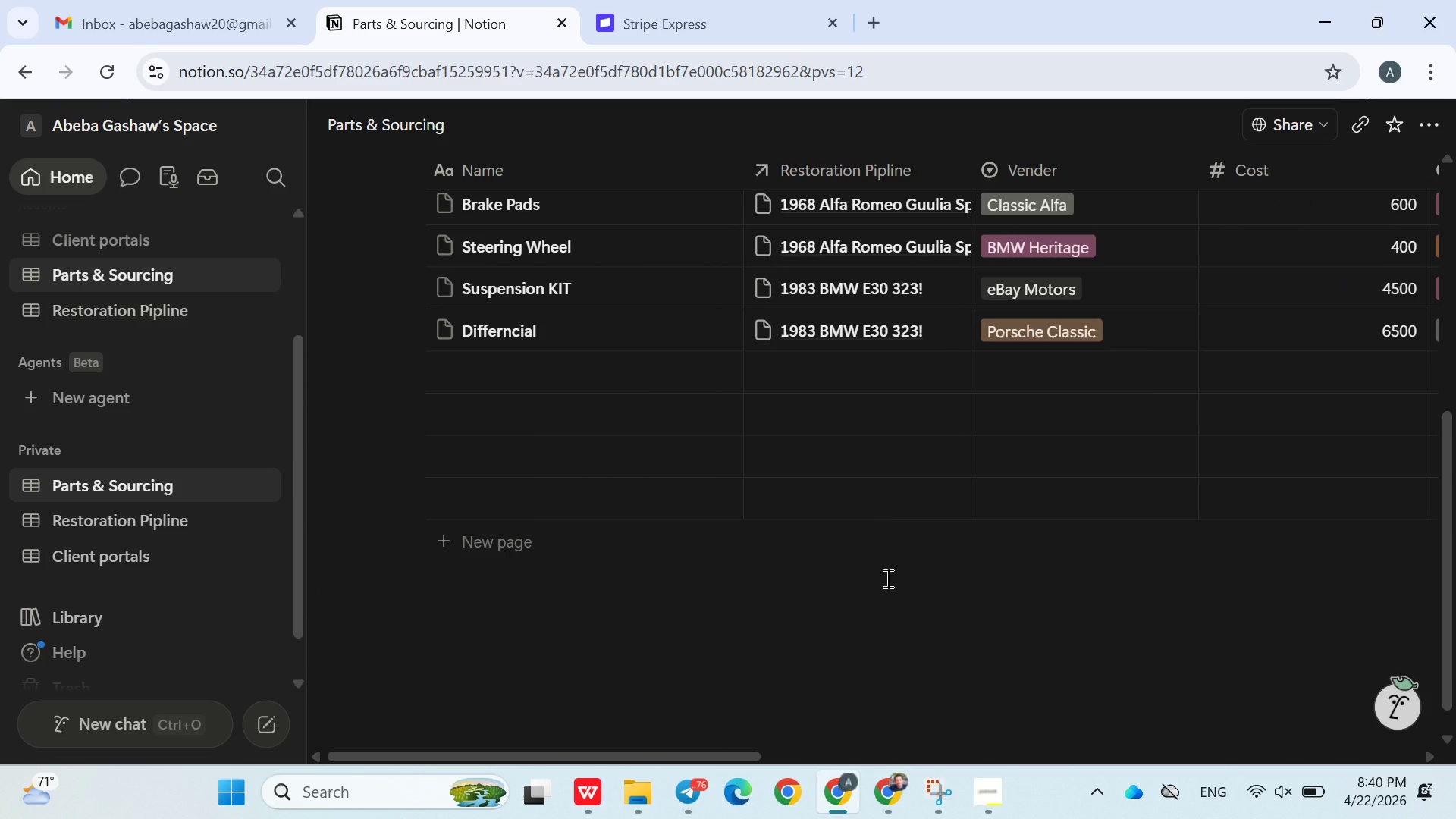 
wait(7.3)
 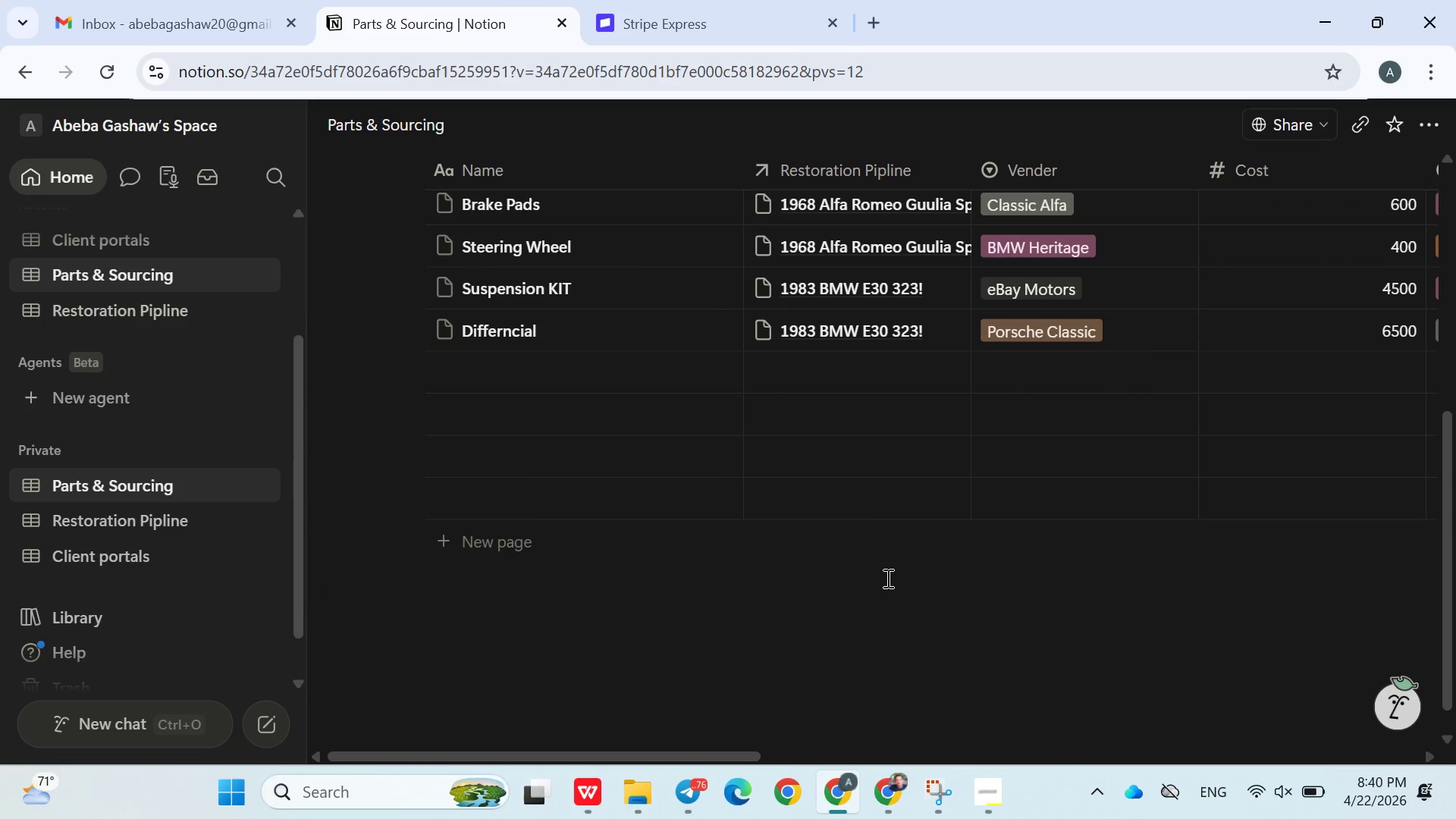 
left_click([487, 380])
 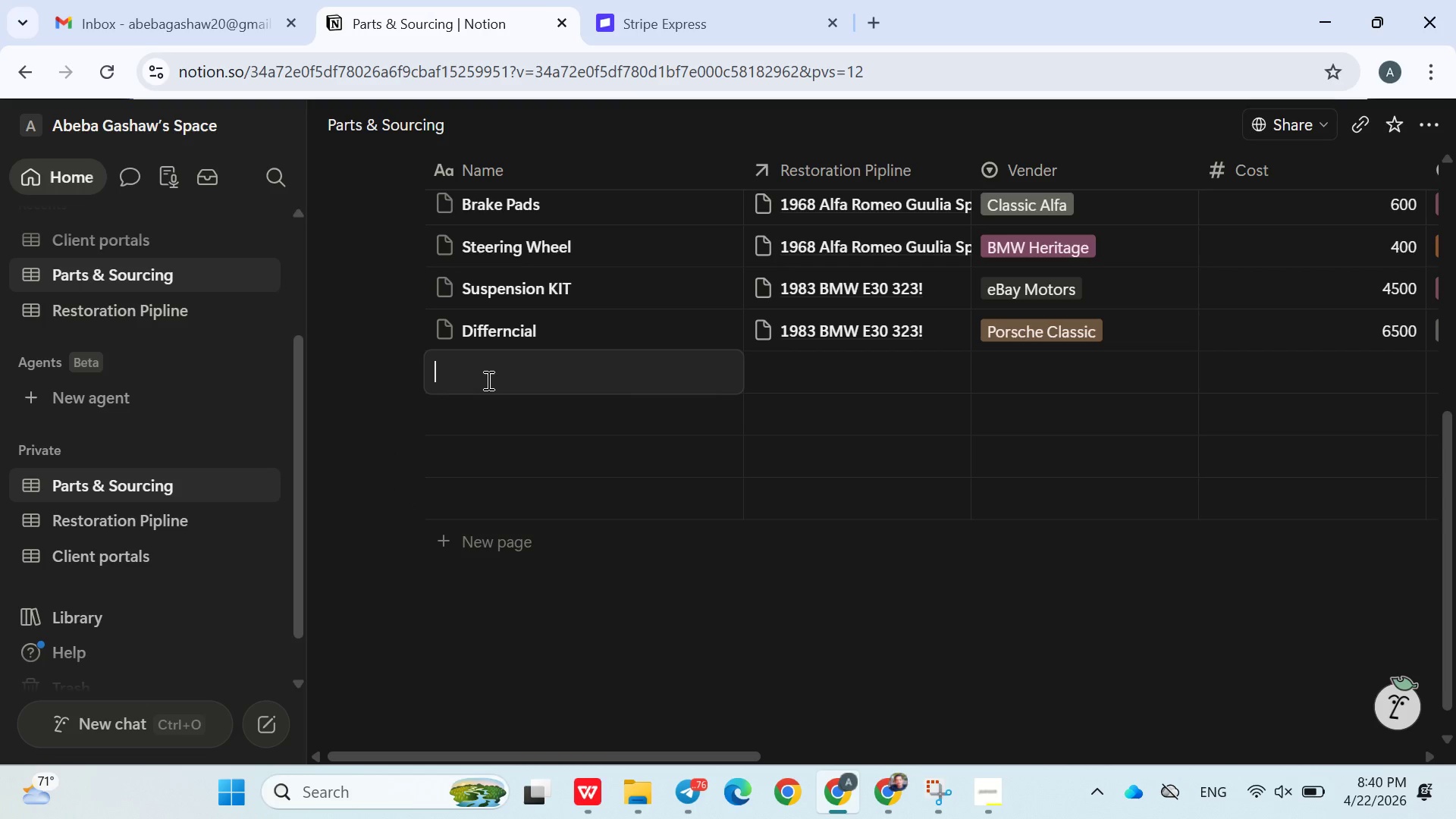 
type(Brake Master cylinder)
 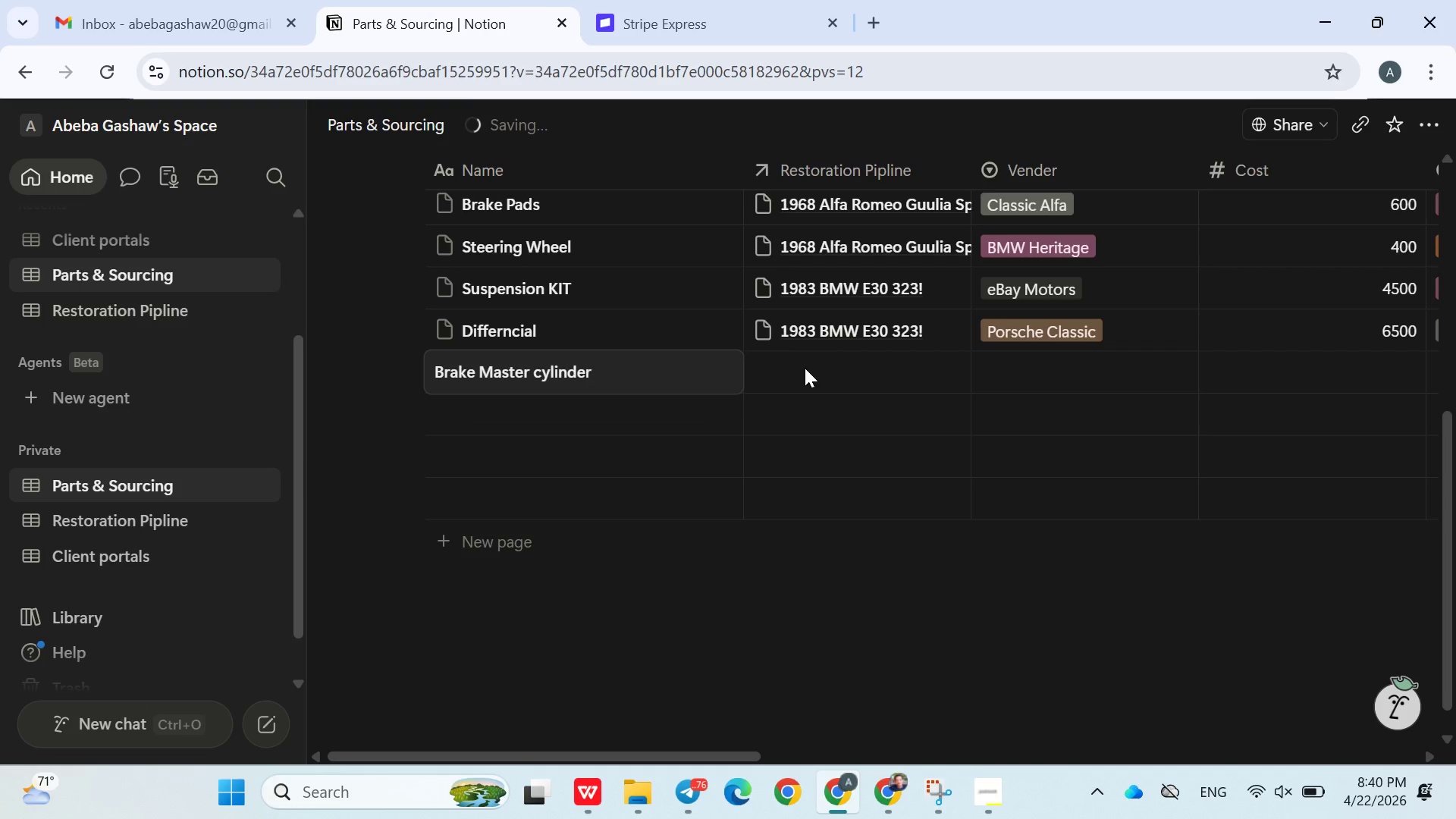 
double_click([800, 369])
 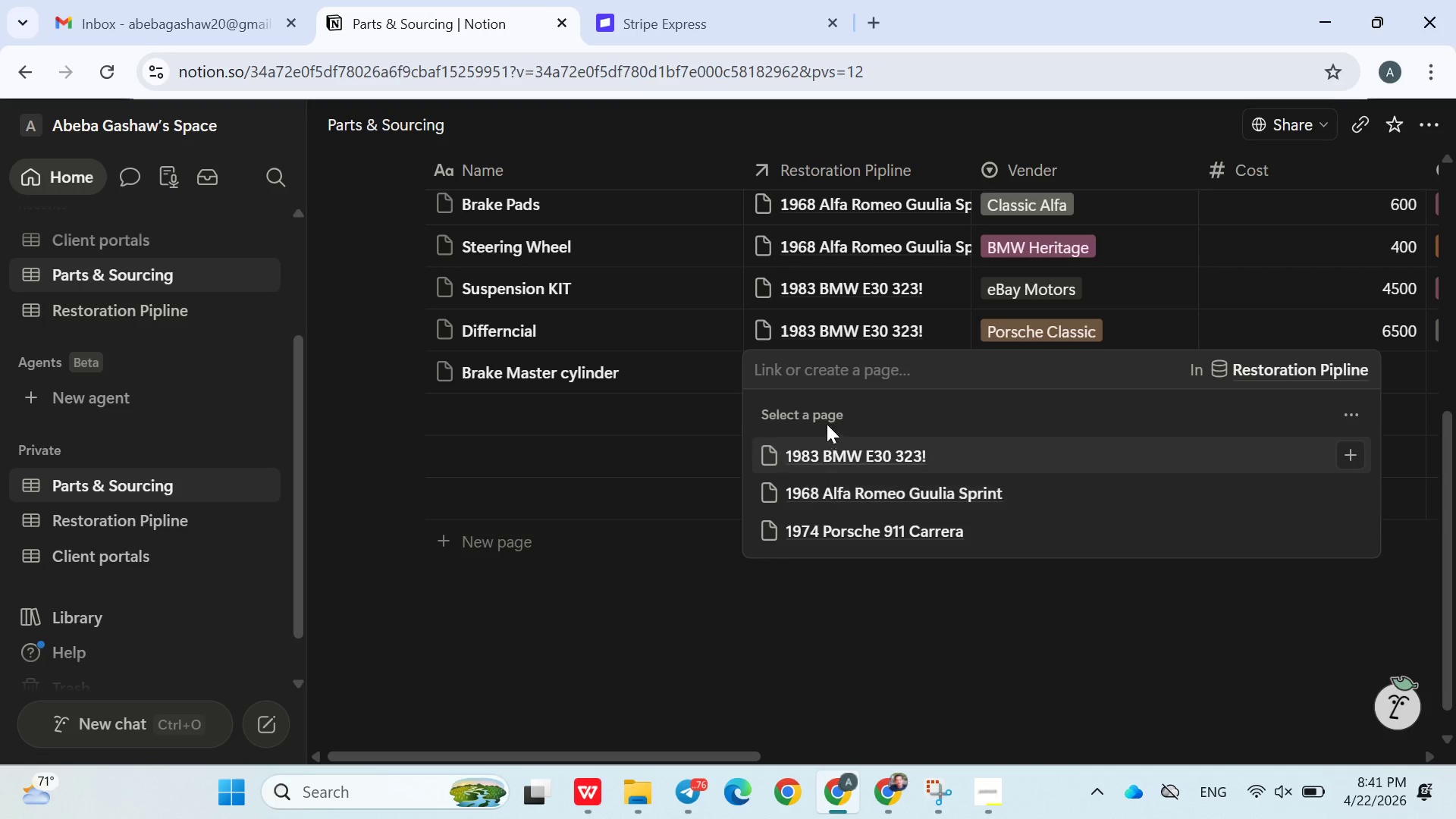 
left_click([851, 539])
 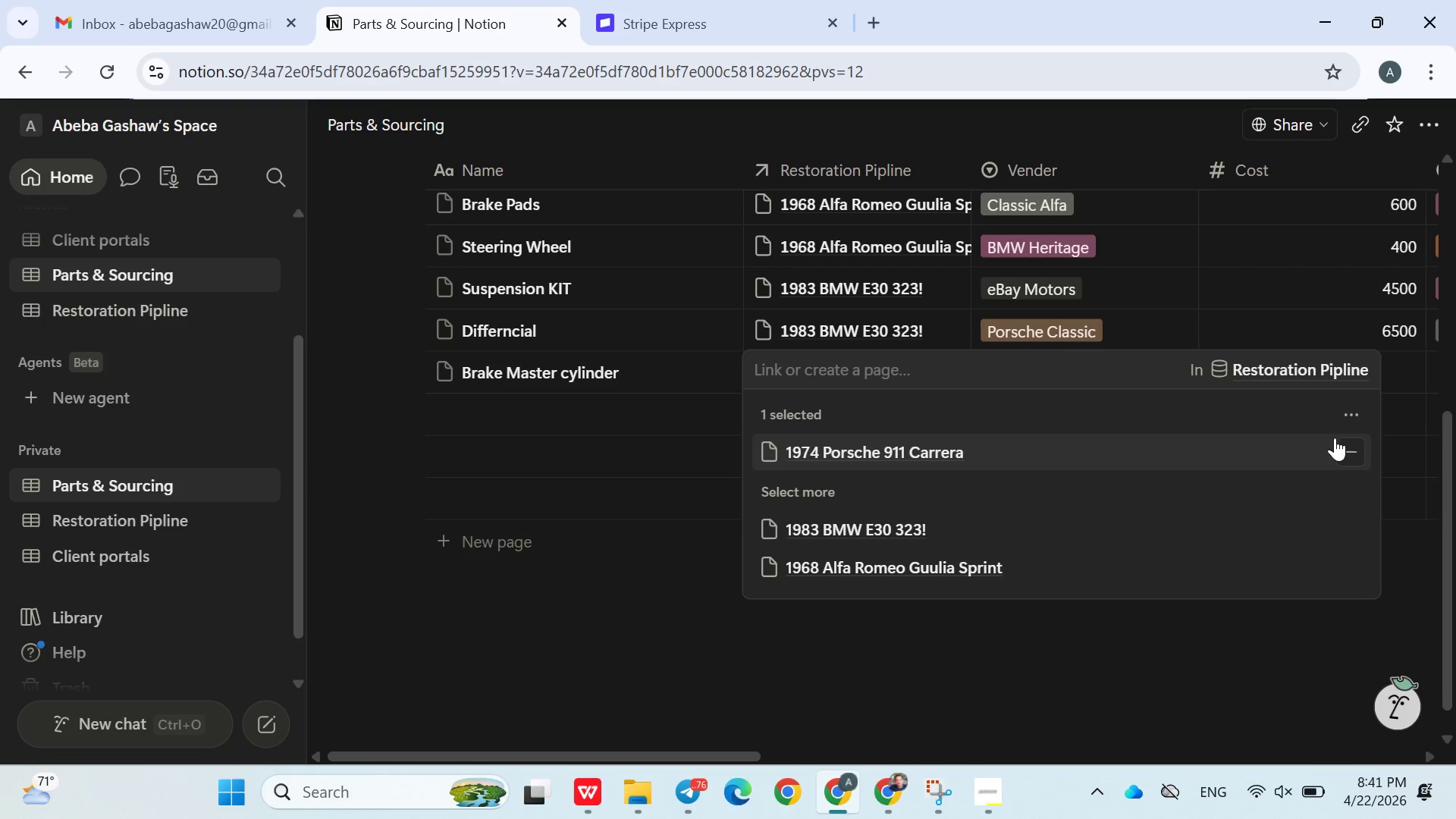 
left_click([1341, 444])
 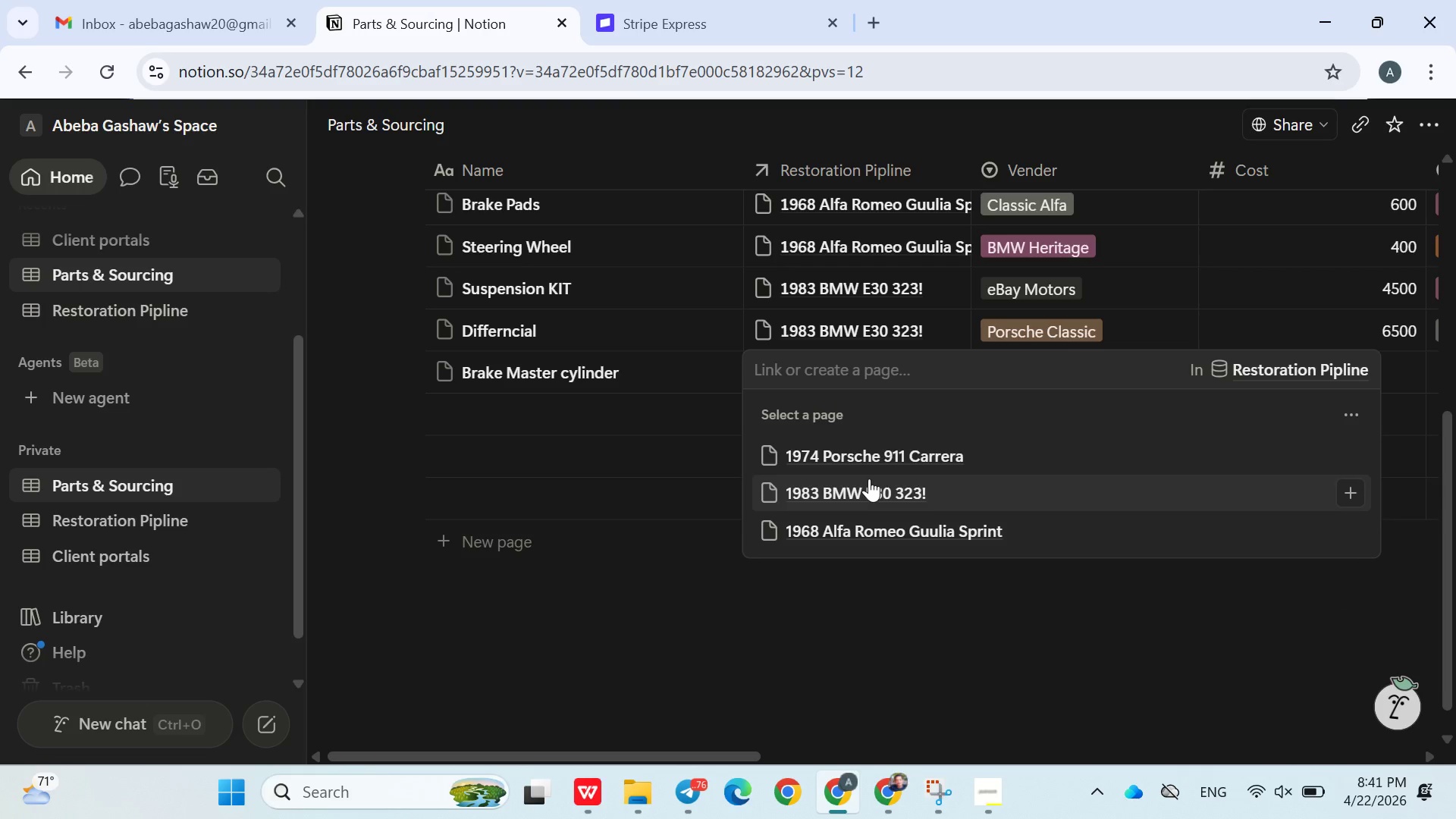 
left_click([868, 482])
 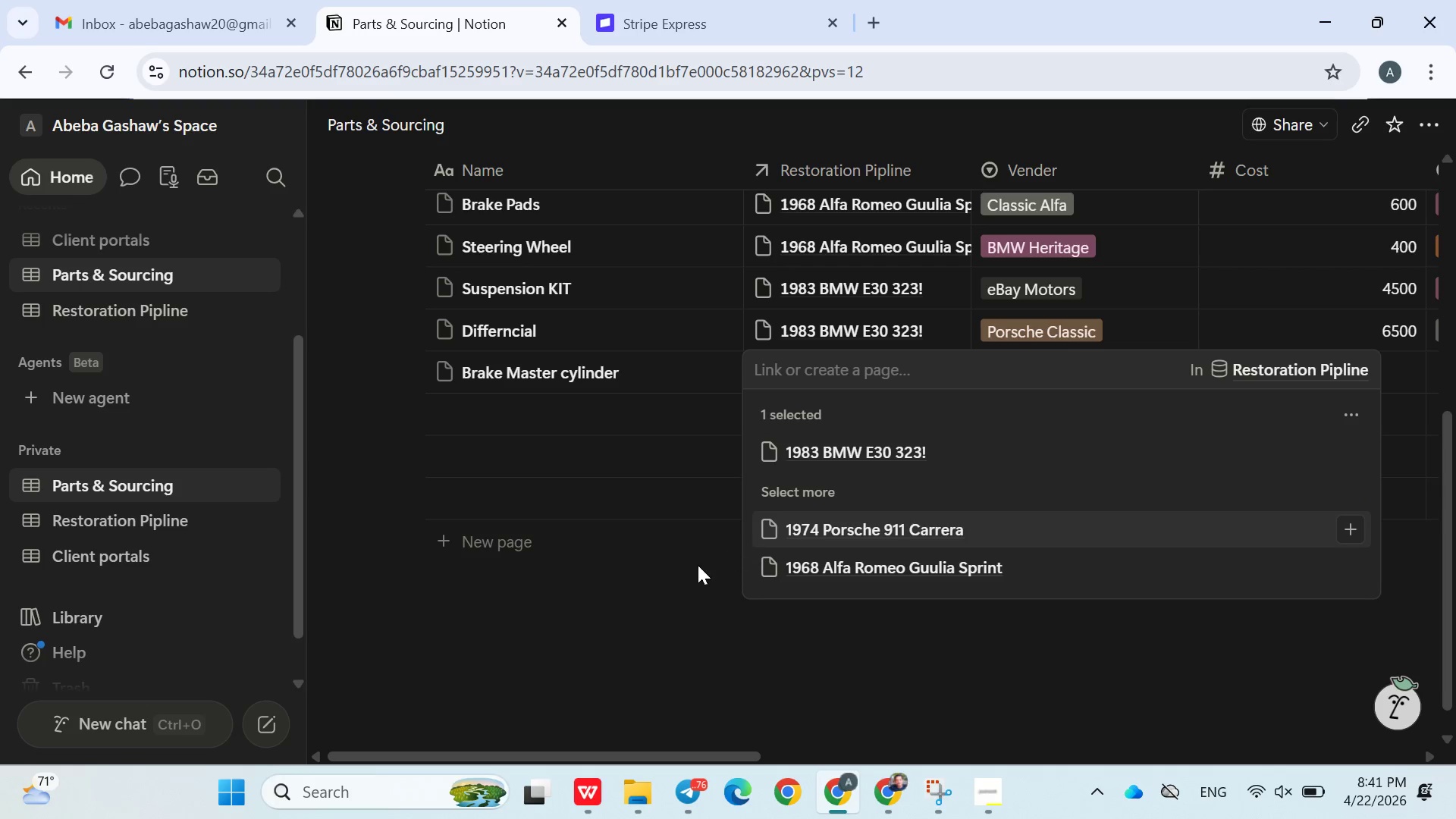 
left_click([697, 565])
 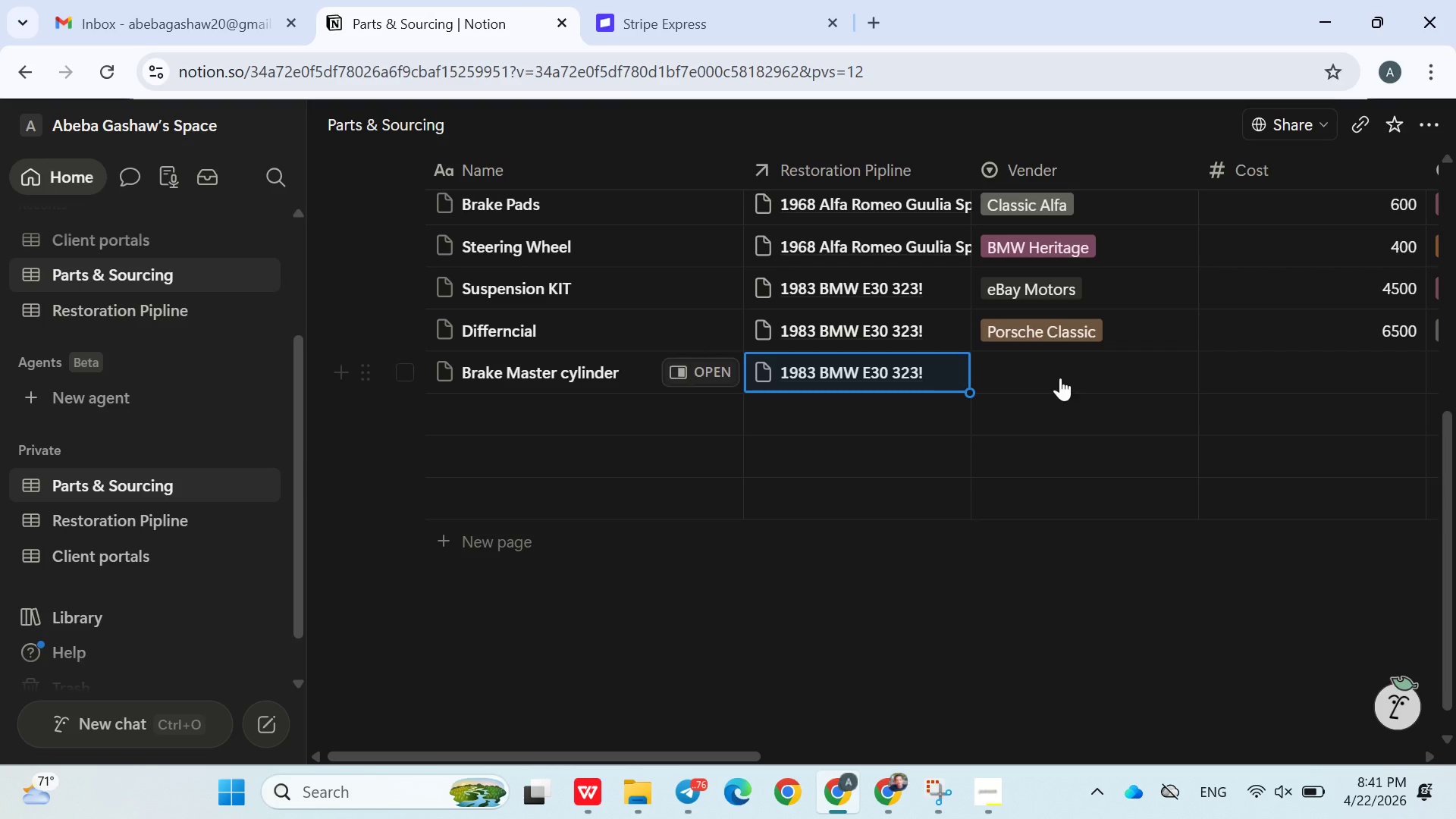 
left_click([1031, 359])
 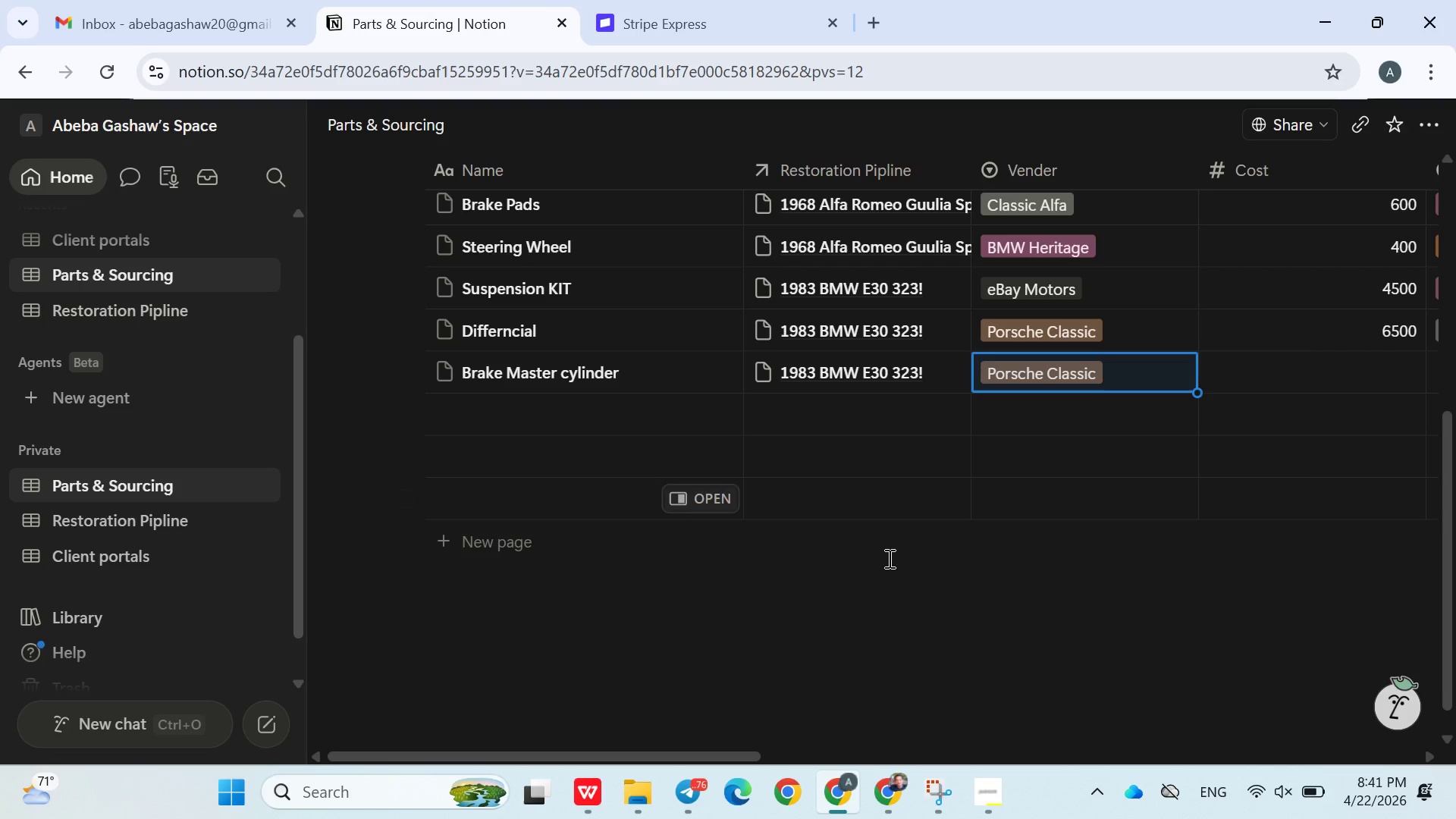 
double_click([878, 566])
 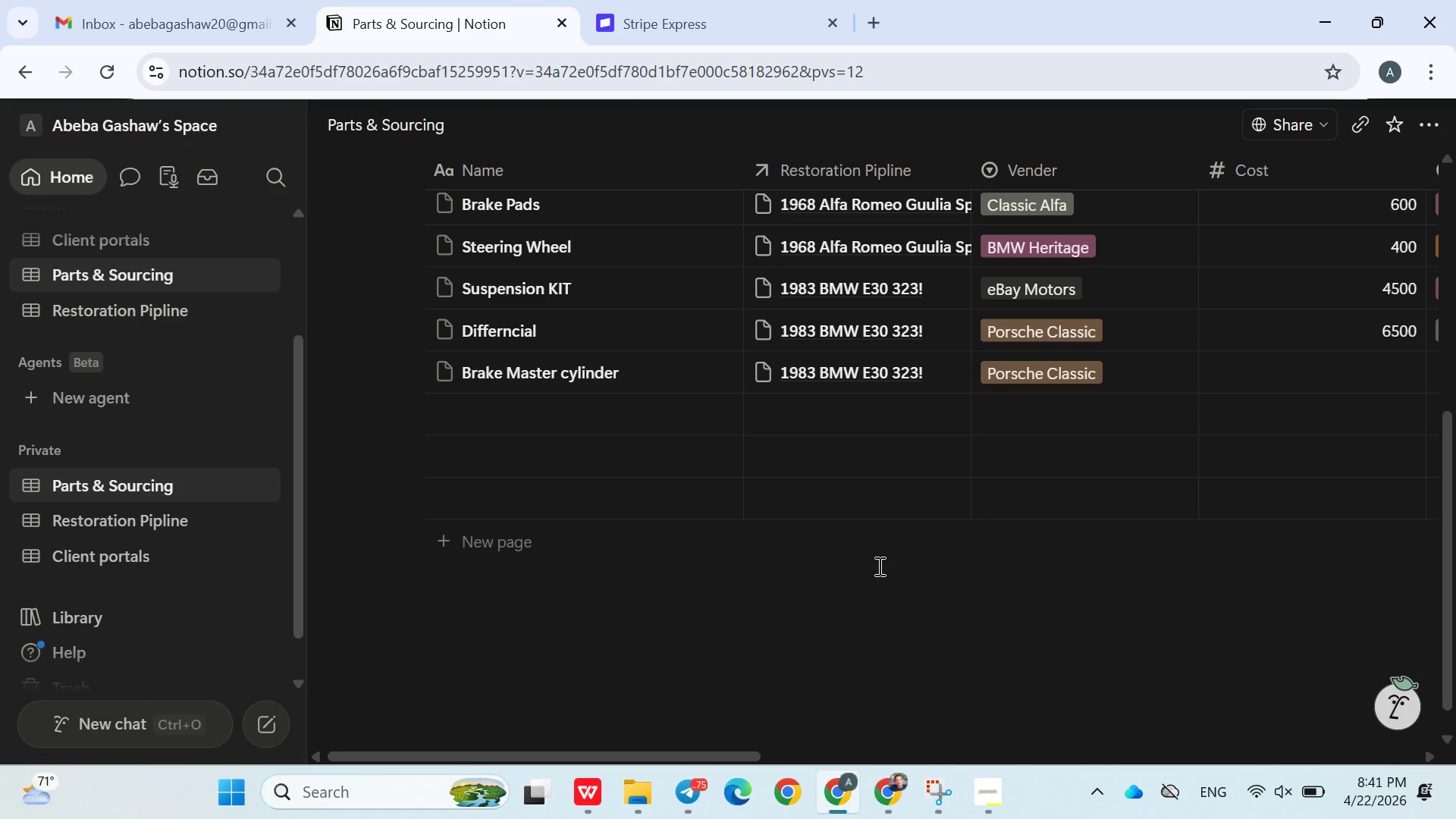 
wait(5.83)
 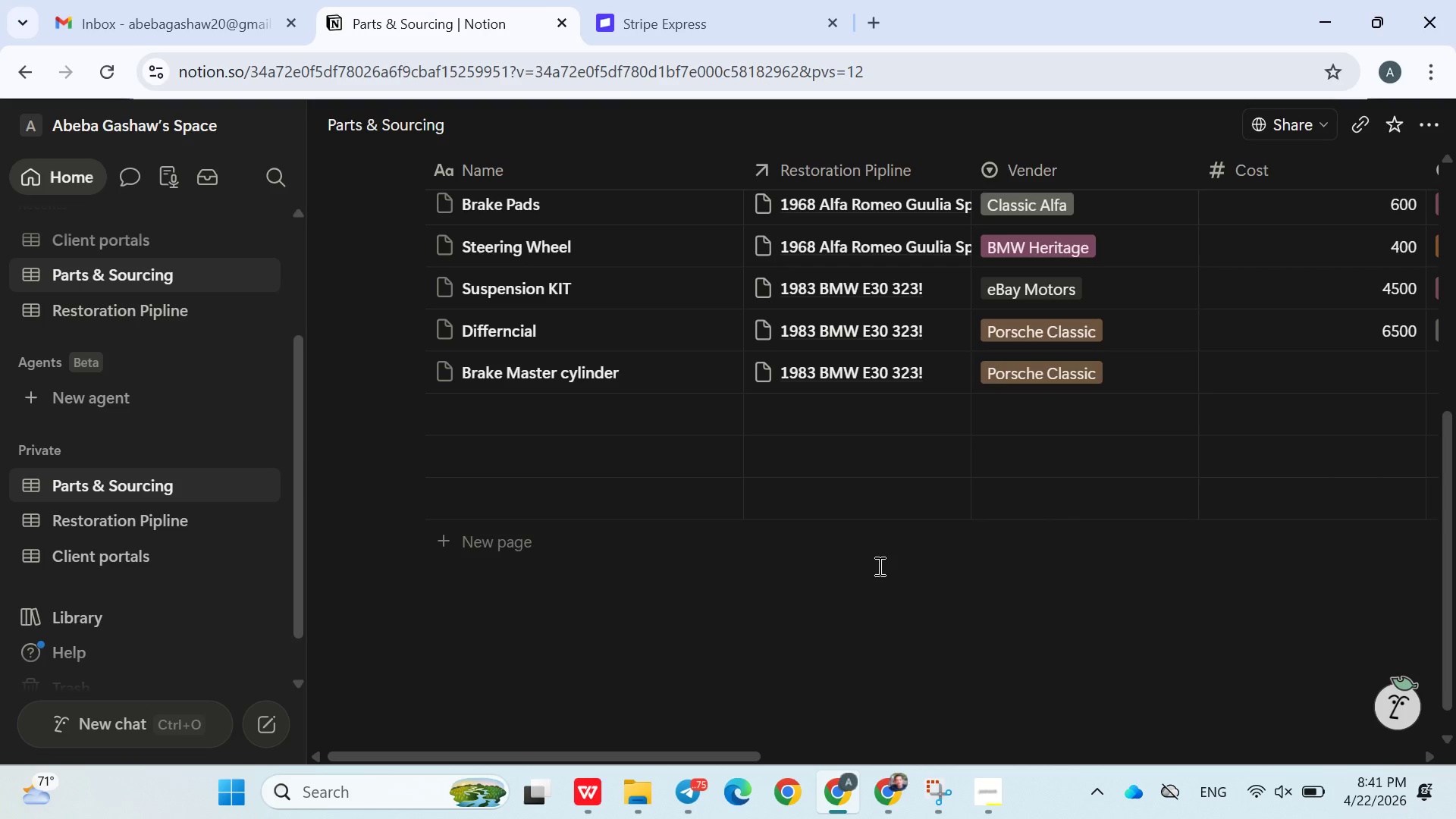 
left_click([1050, 381])
 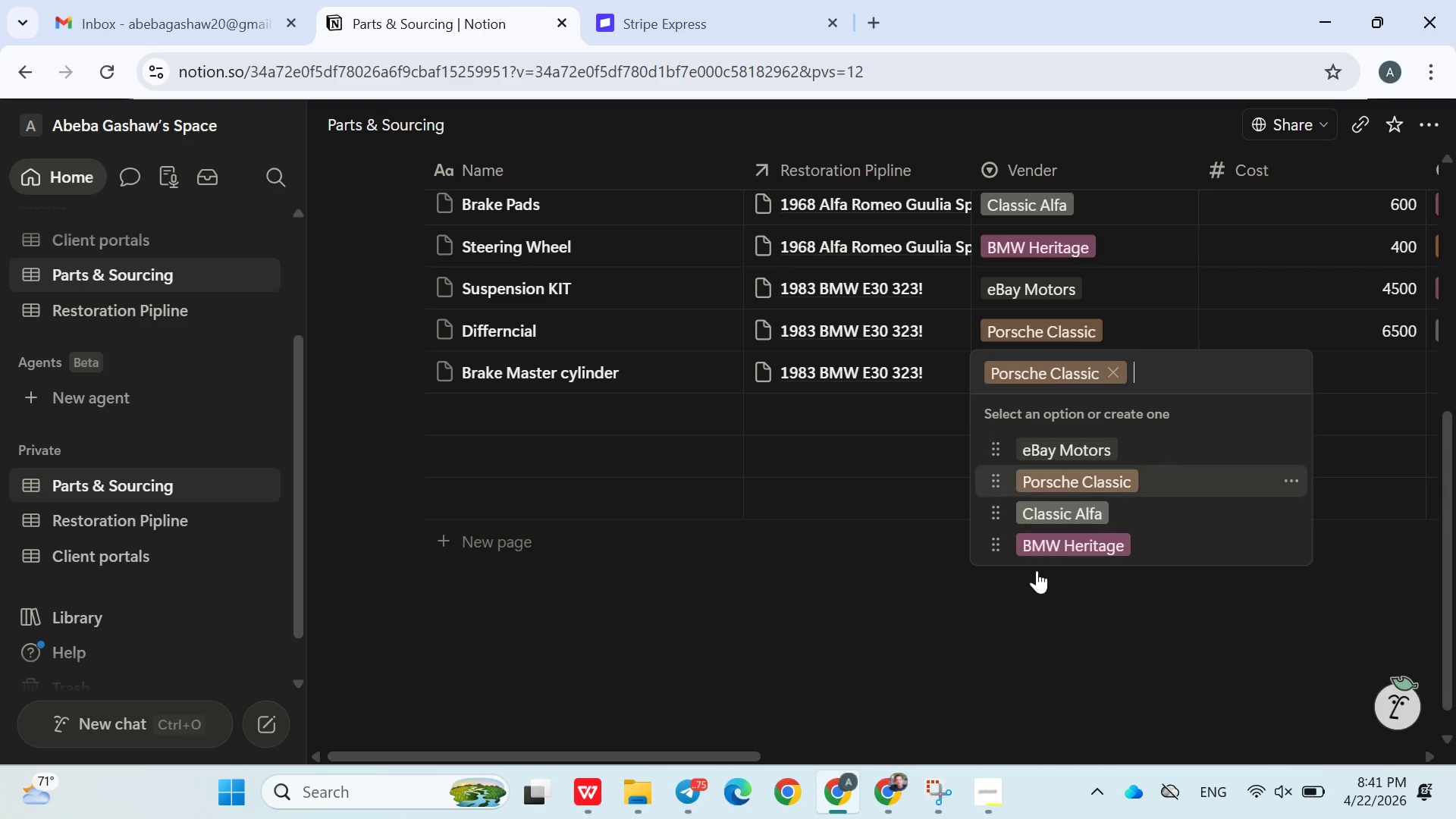 
left_click([1057, 486])
 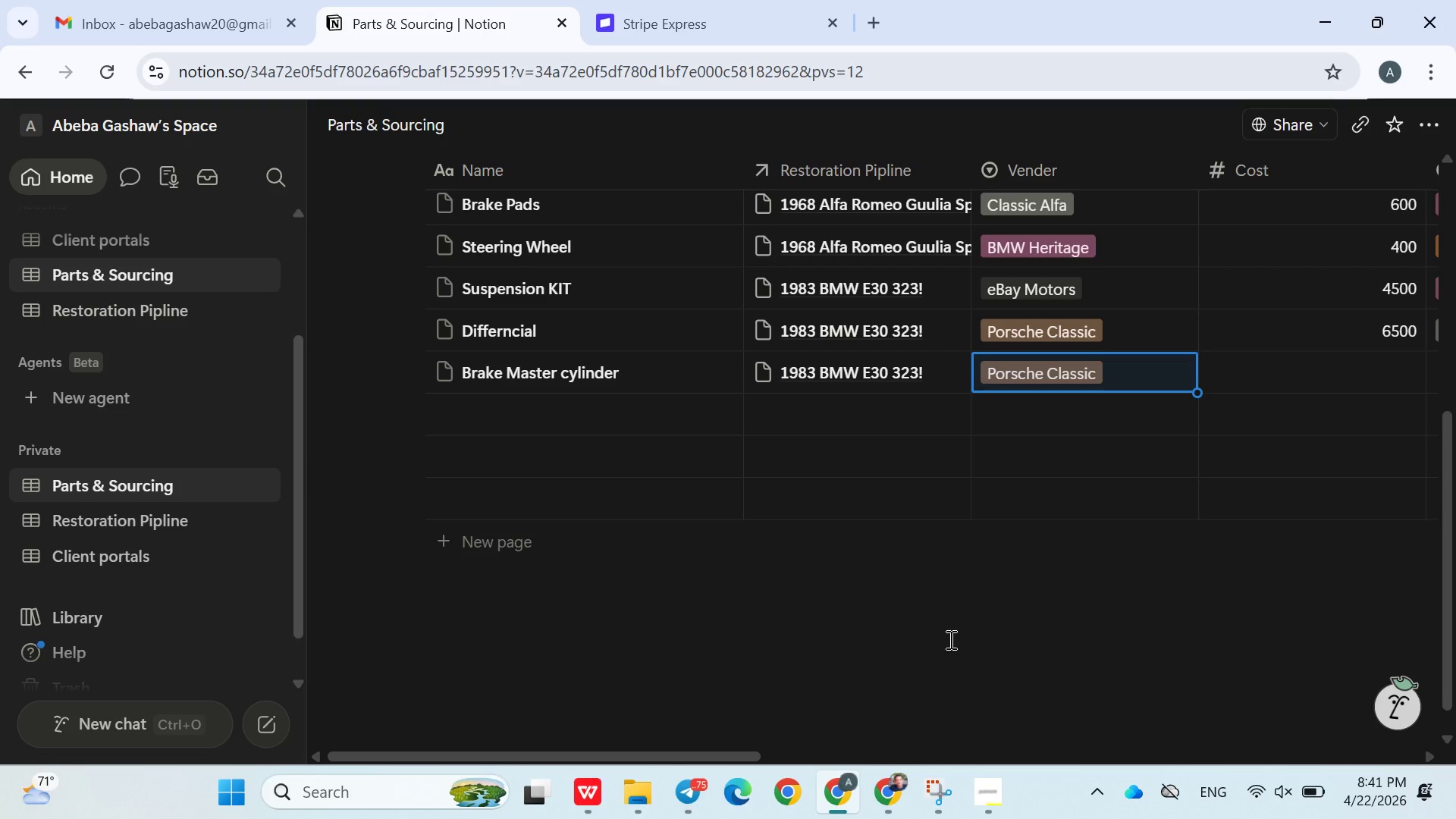 
left_click([949, 639])
 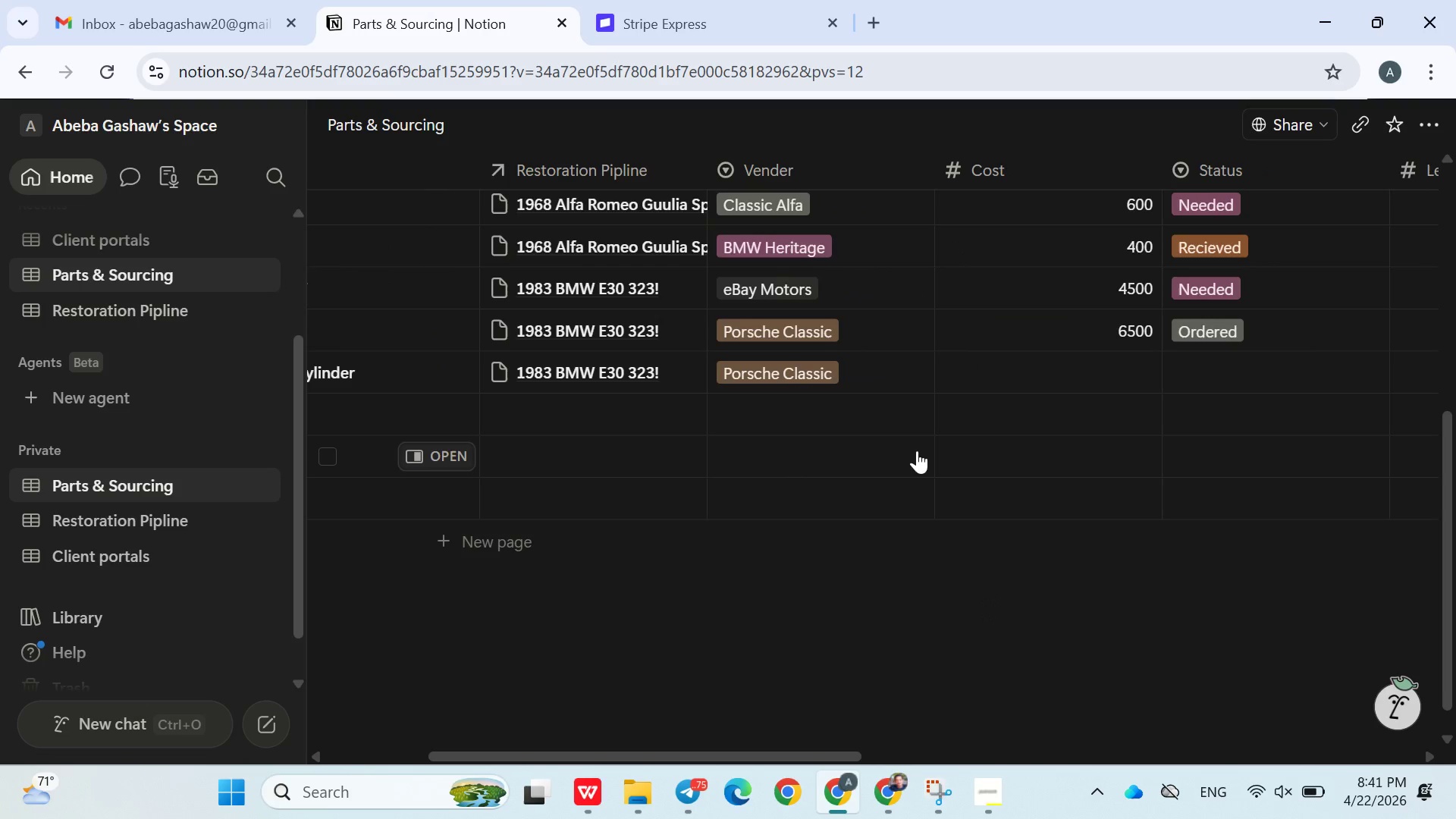 
left_click([1011, 372])
 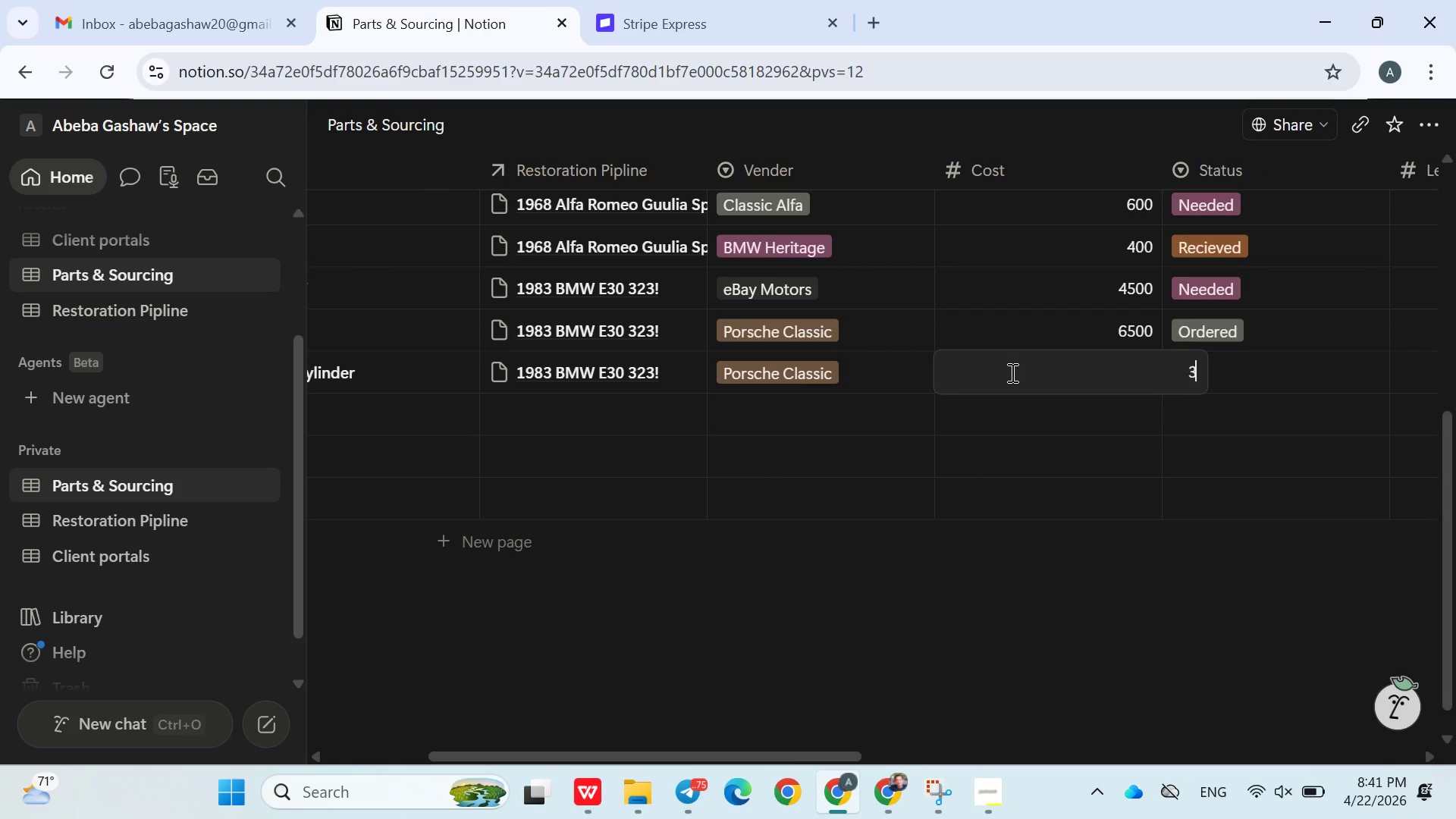 
type(300)
 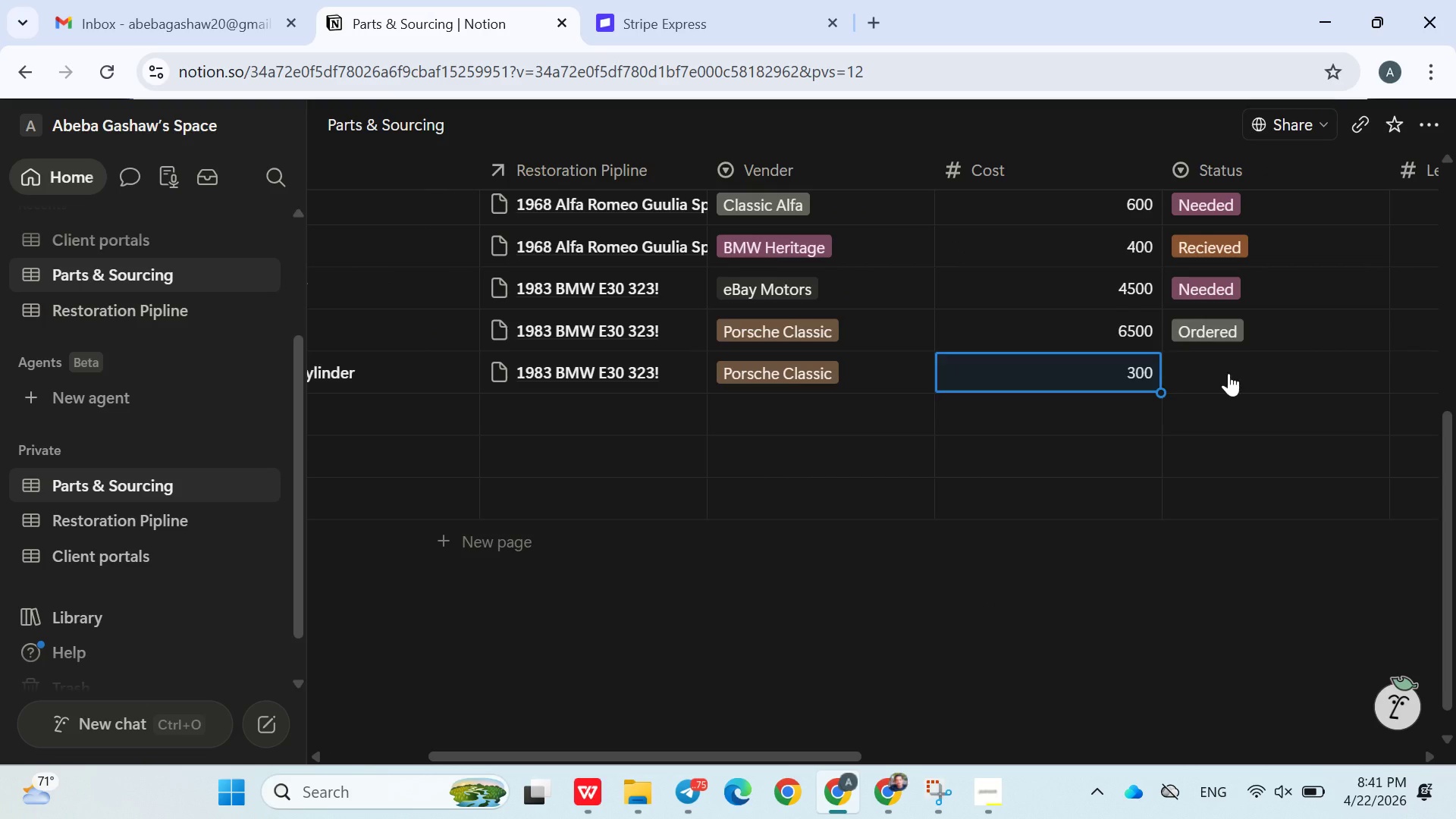 
double_click([1228, 373])
 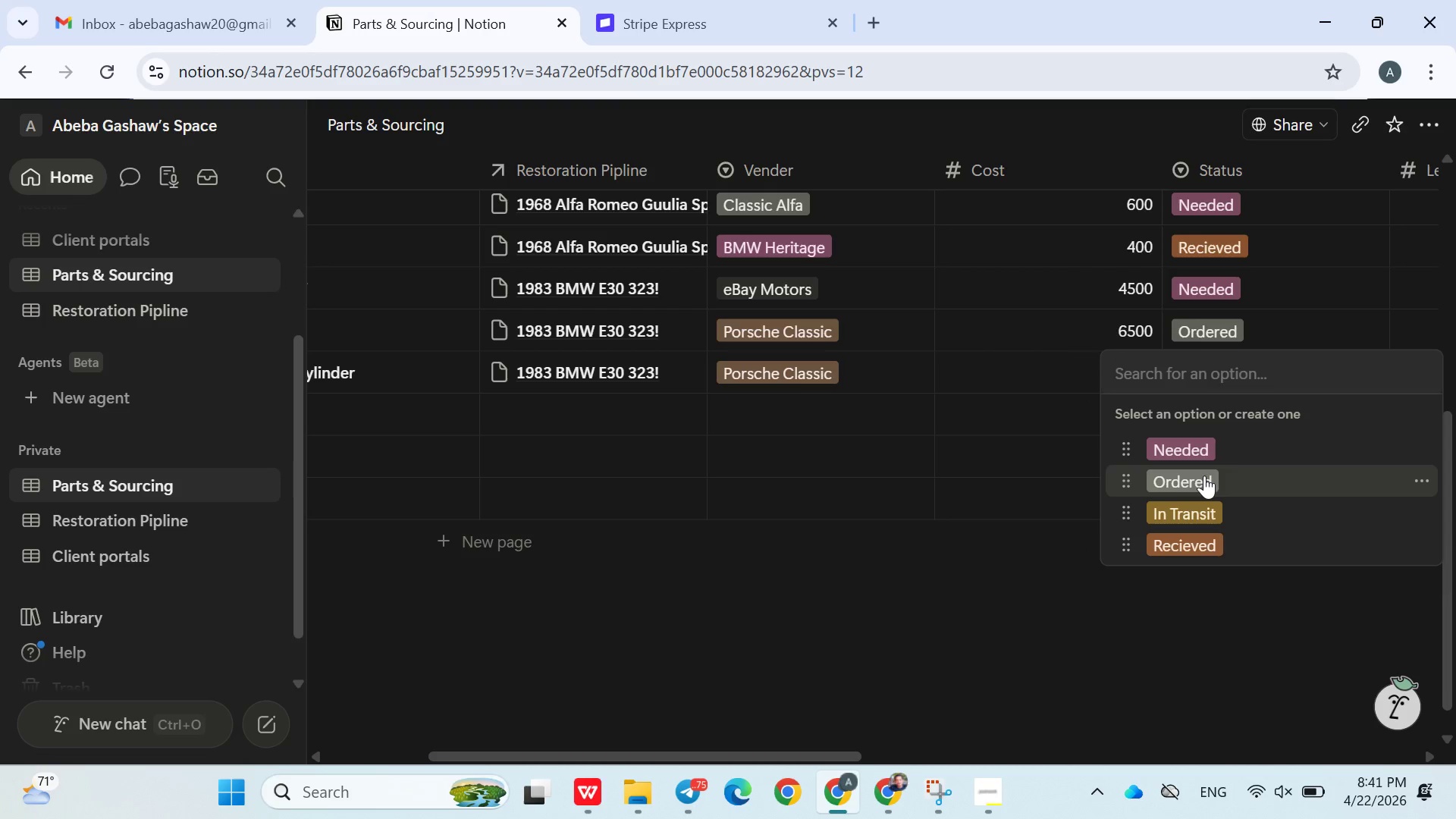 
left_click([1204, 477])
 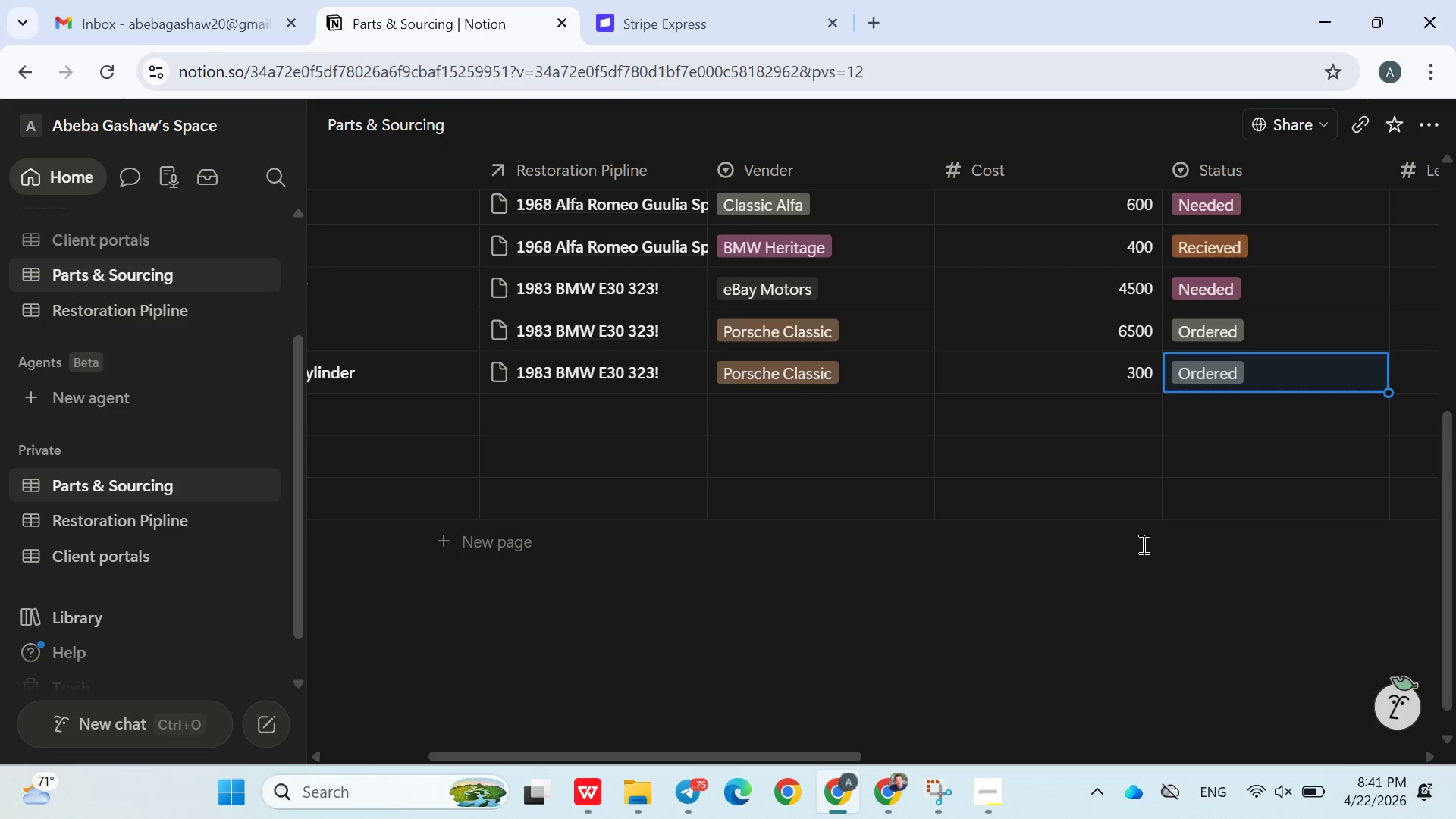 
left_click([1142, 544])
 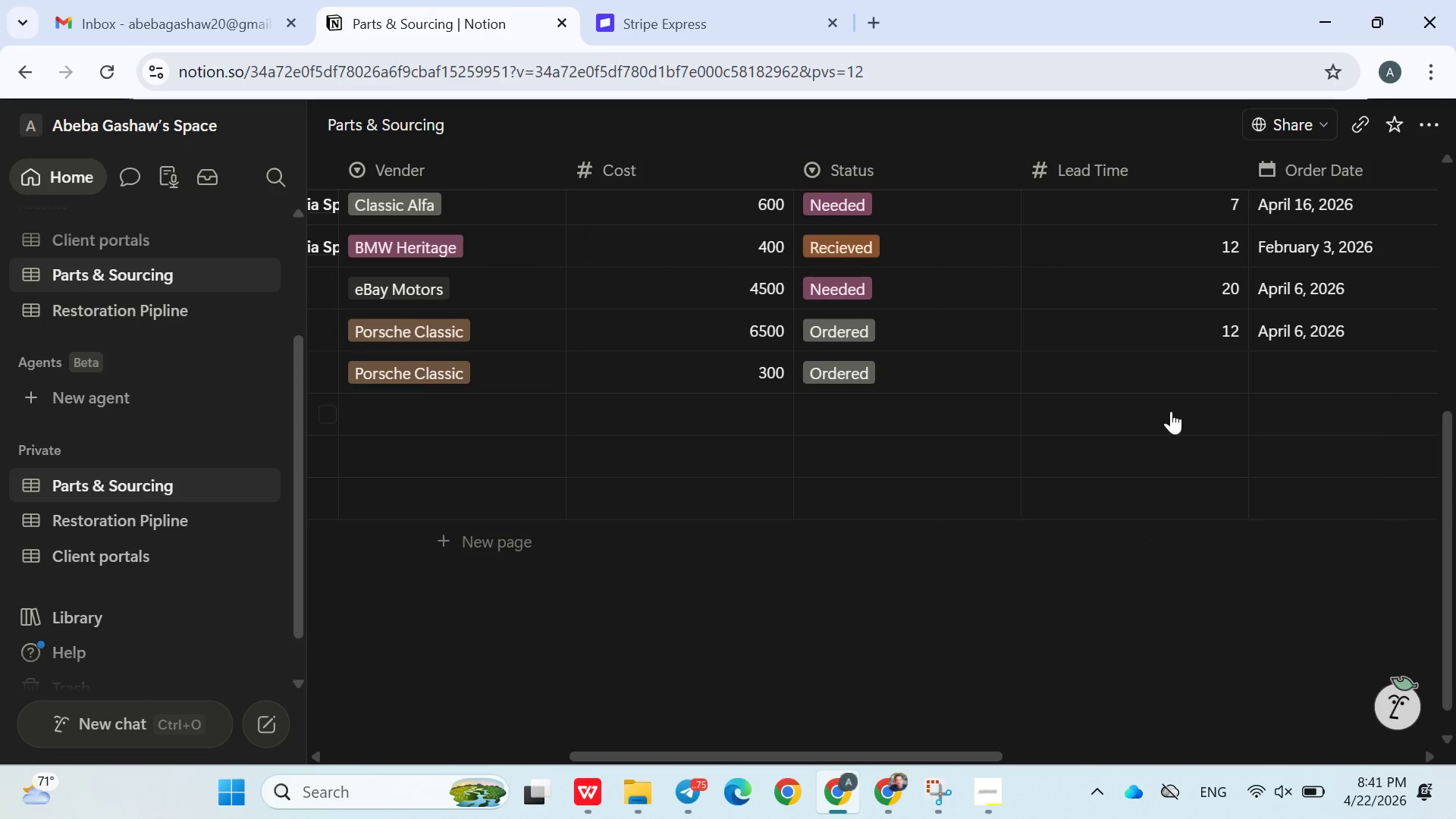 
left_click([1159, 357])
 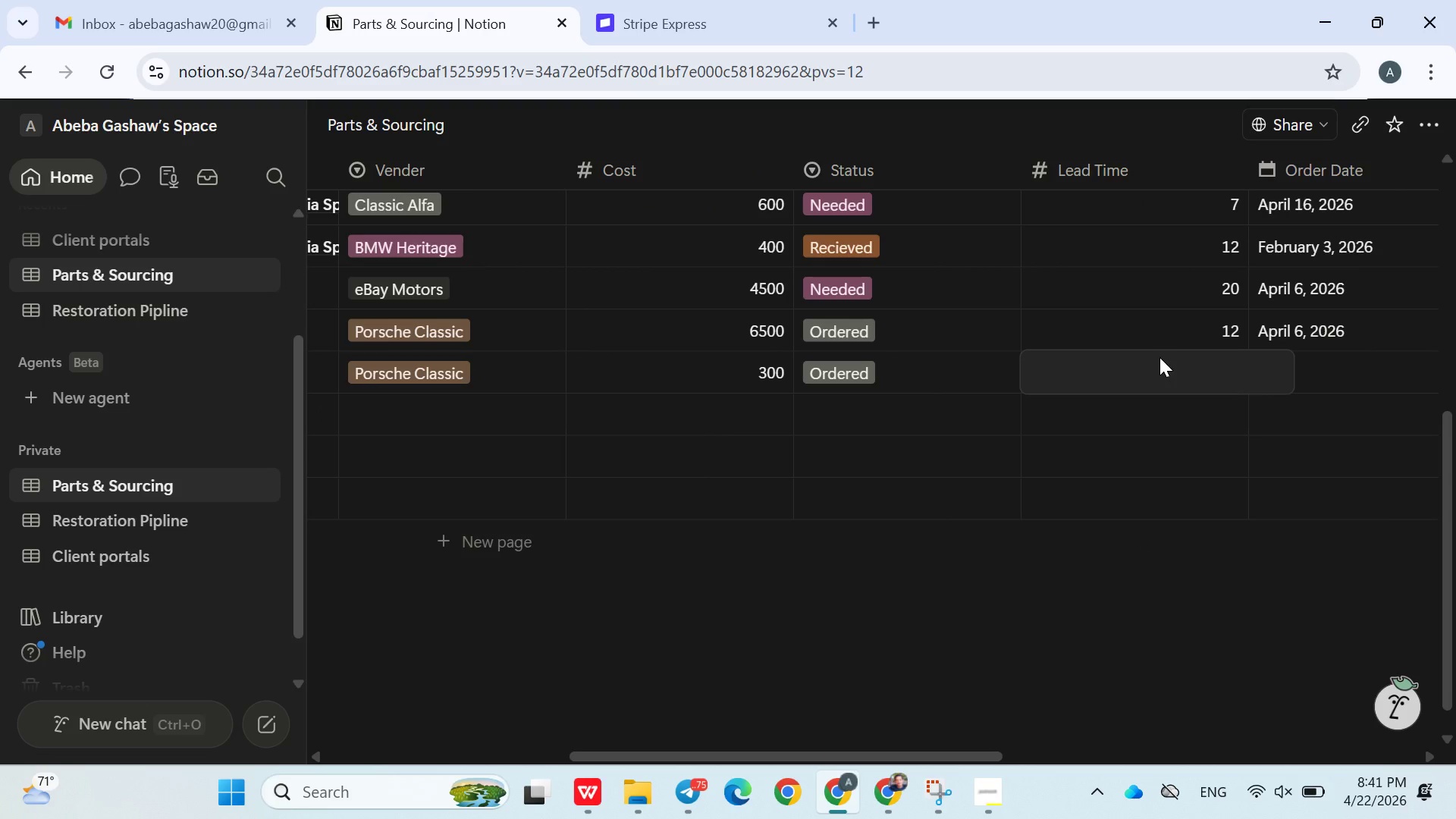 
key(3)
 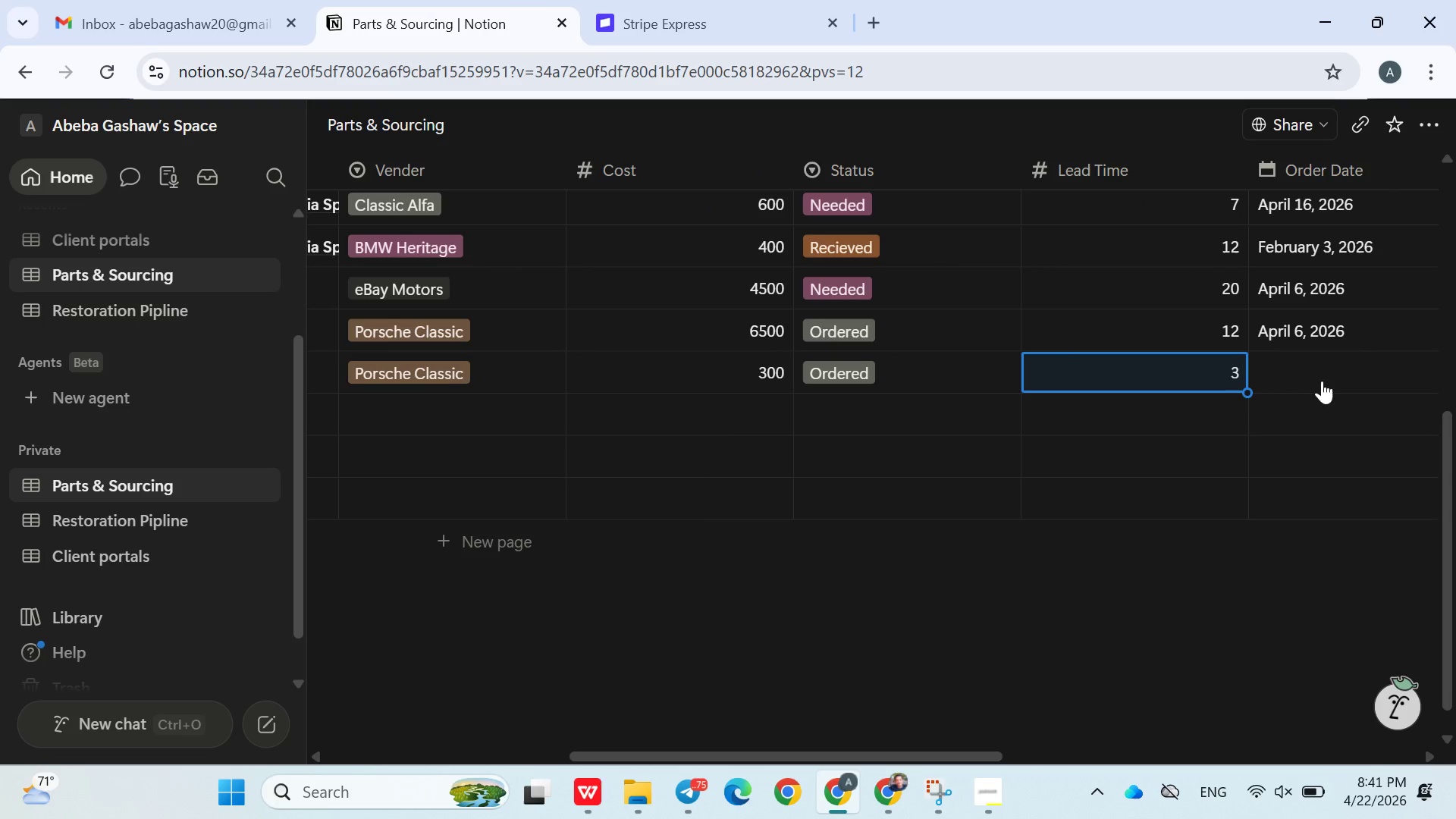 
double_click([1317, 379])
 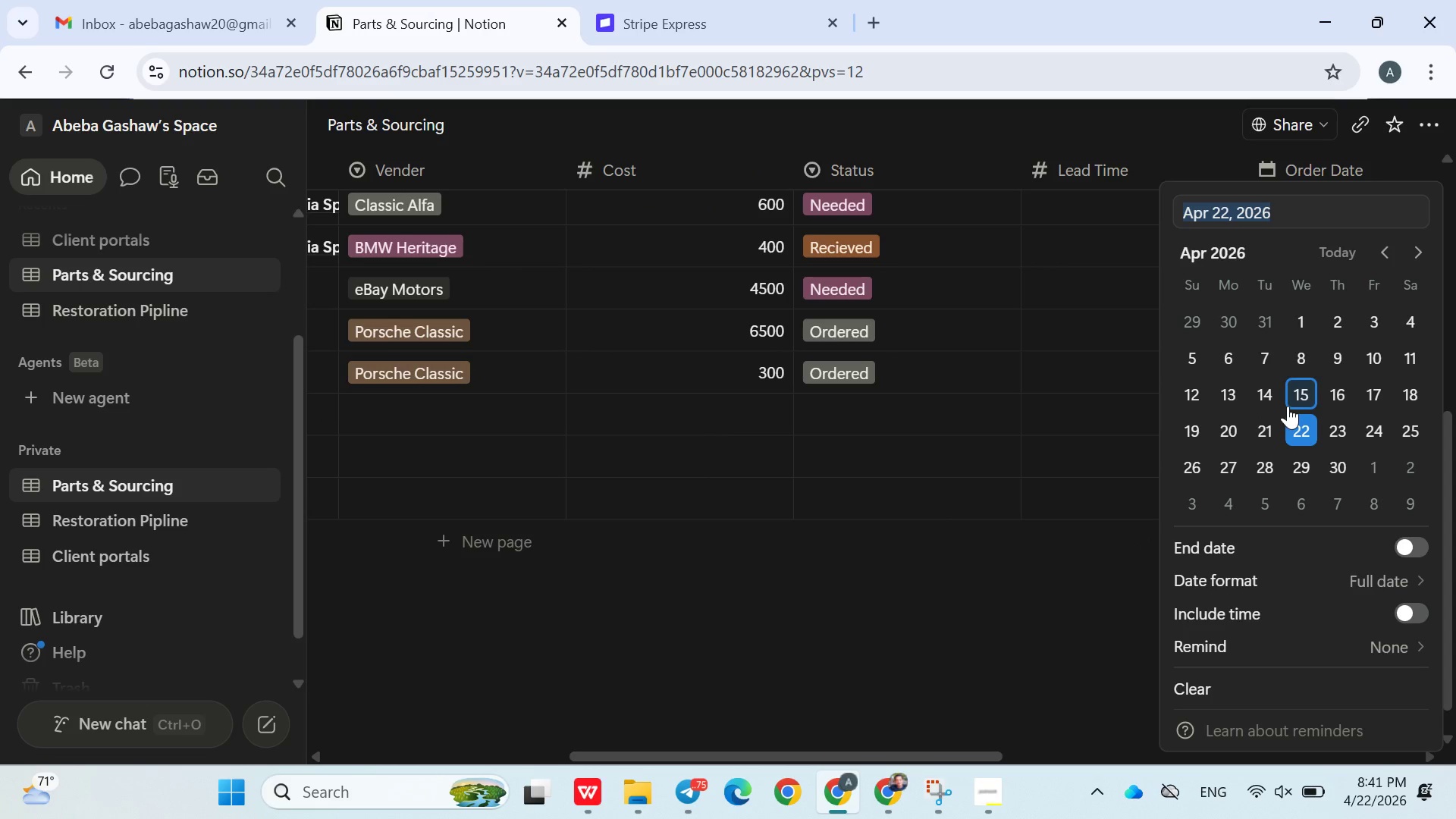 
left_click([1198, 425])
 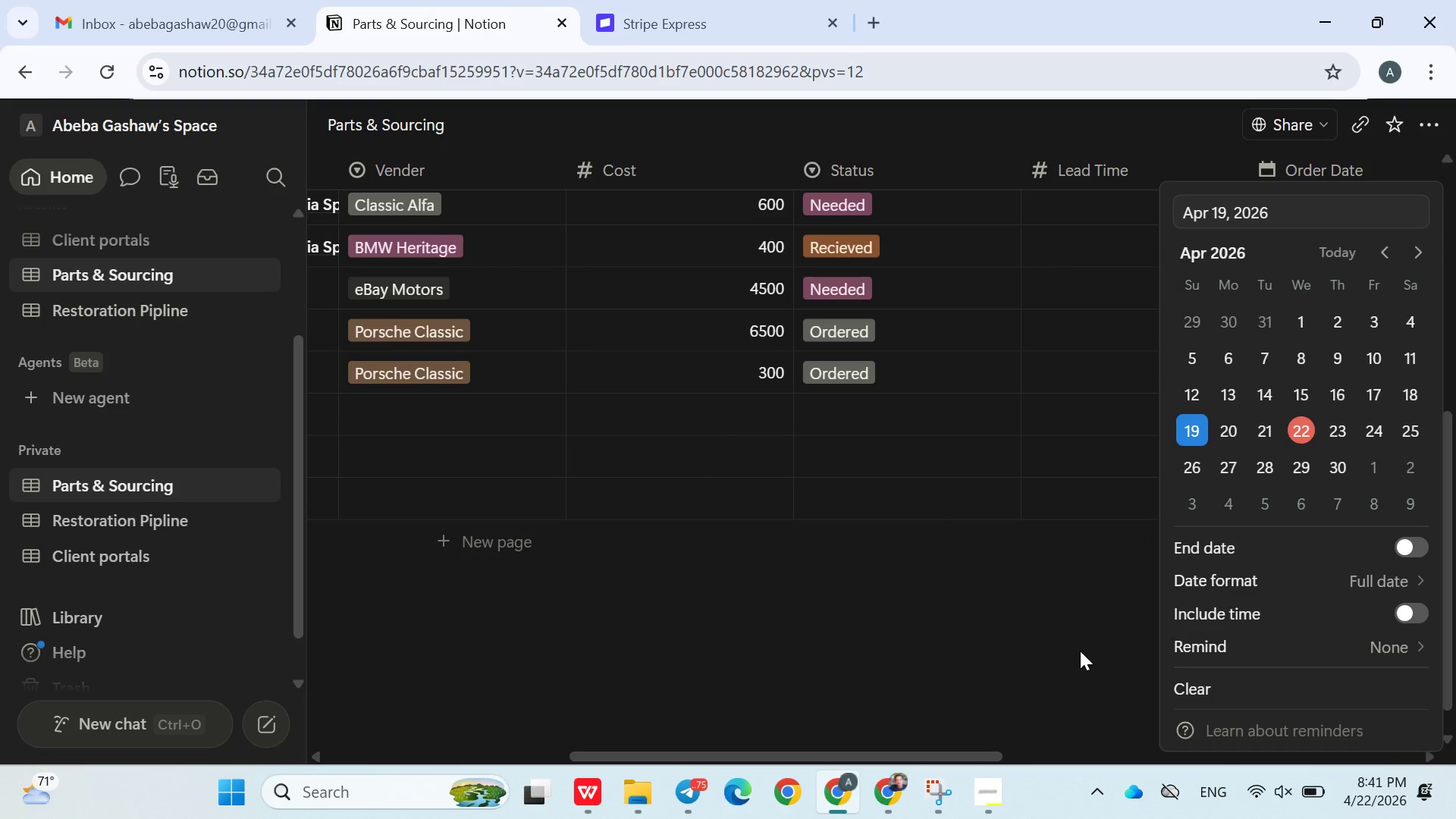 
left_click([1078, 651])
 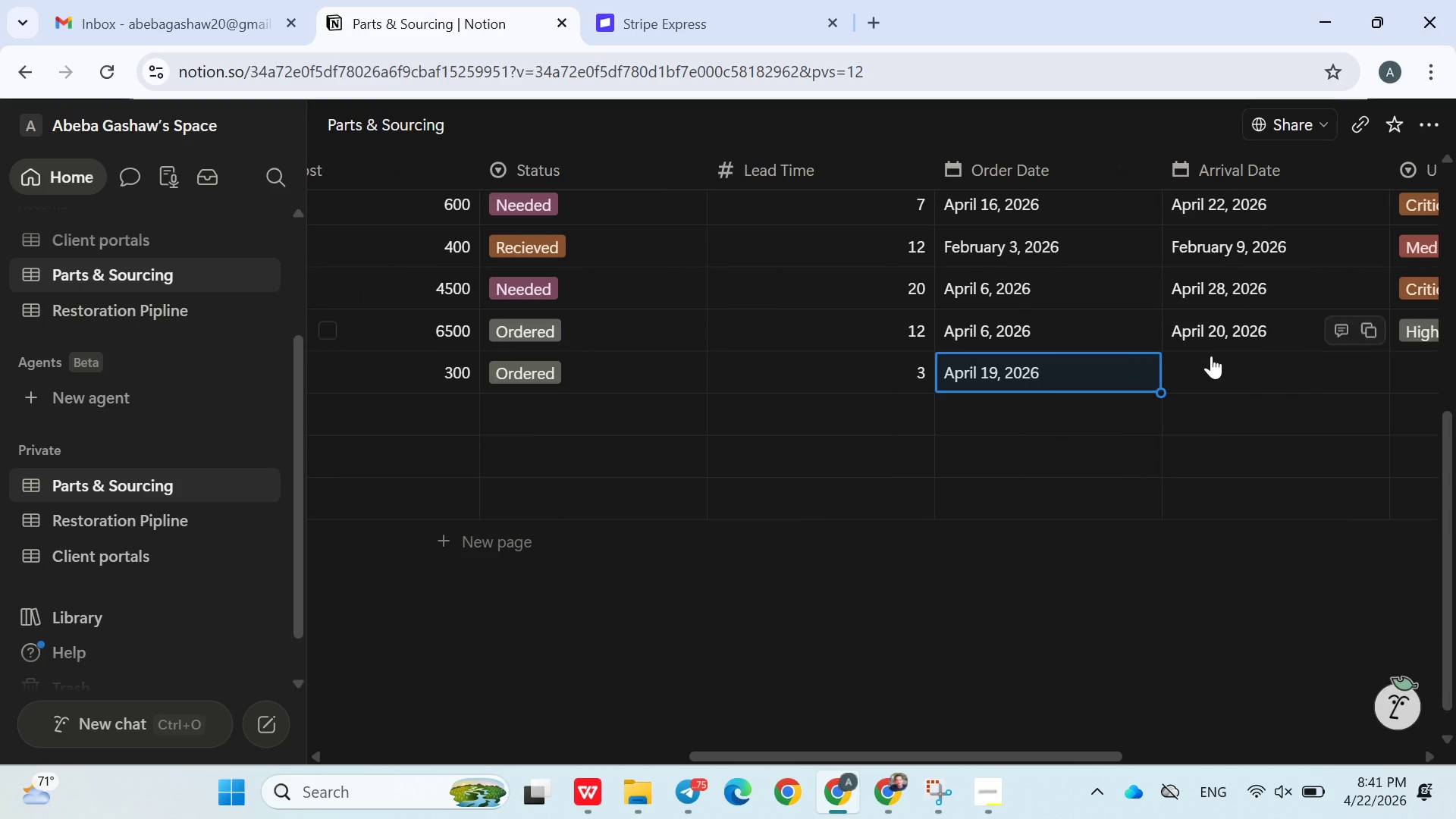 
left_click([1207, 377])
 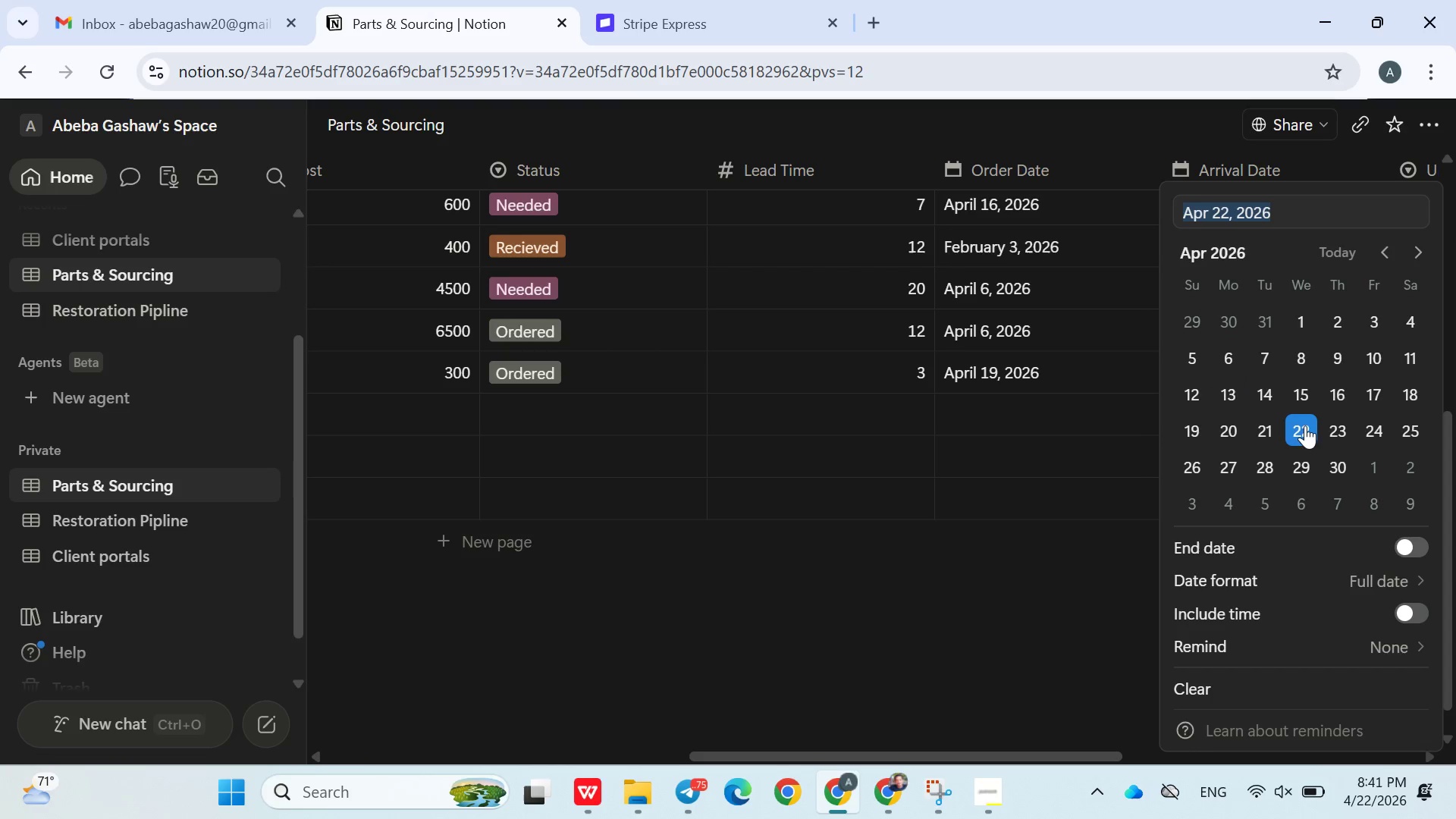 
left_click([1304, 427])
 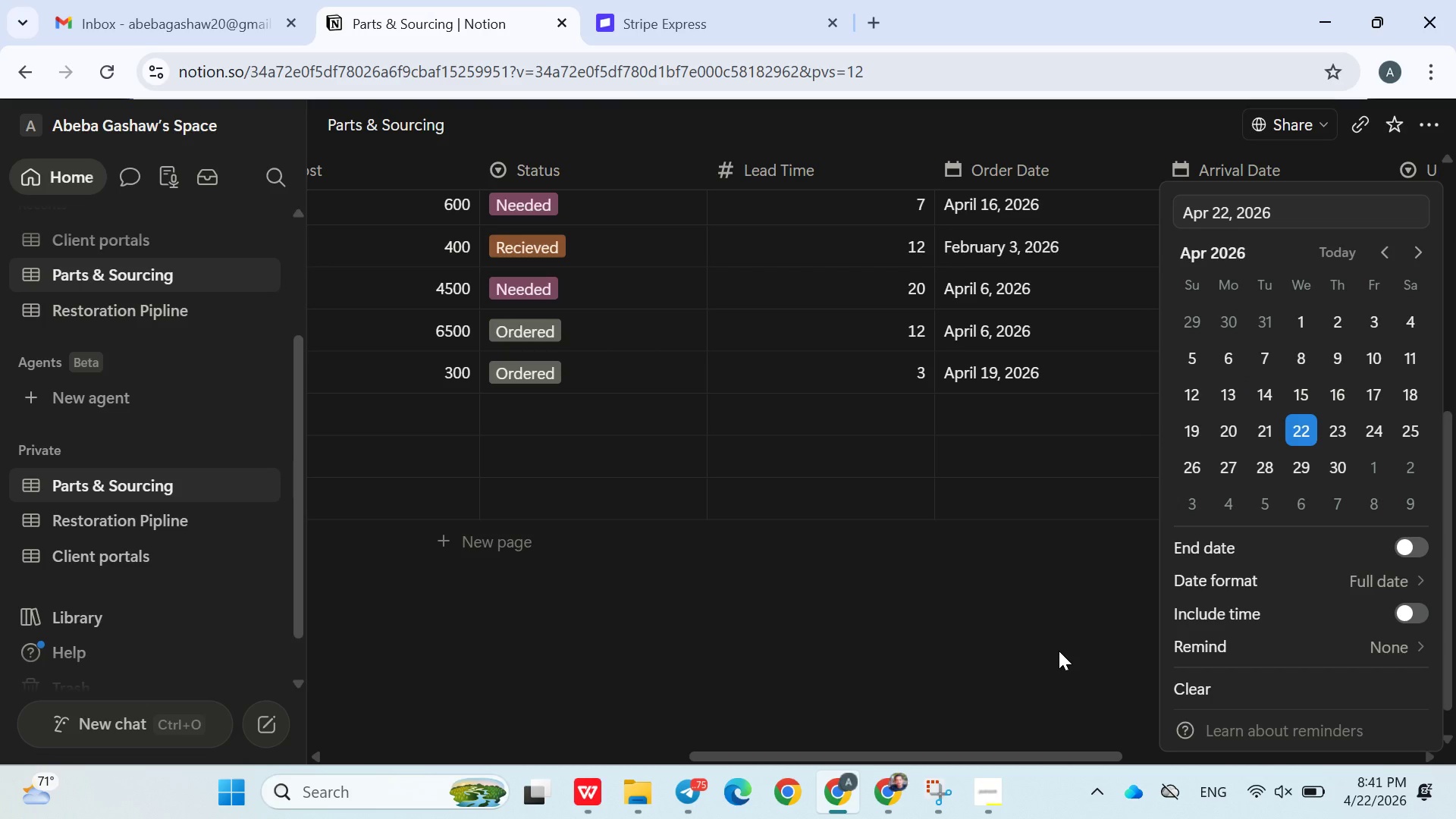 
left_click([1059, 651])
 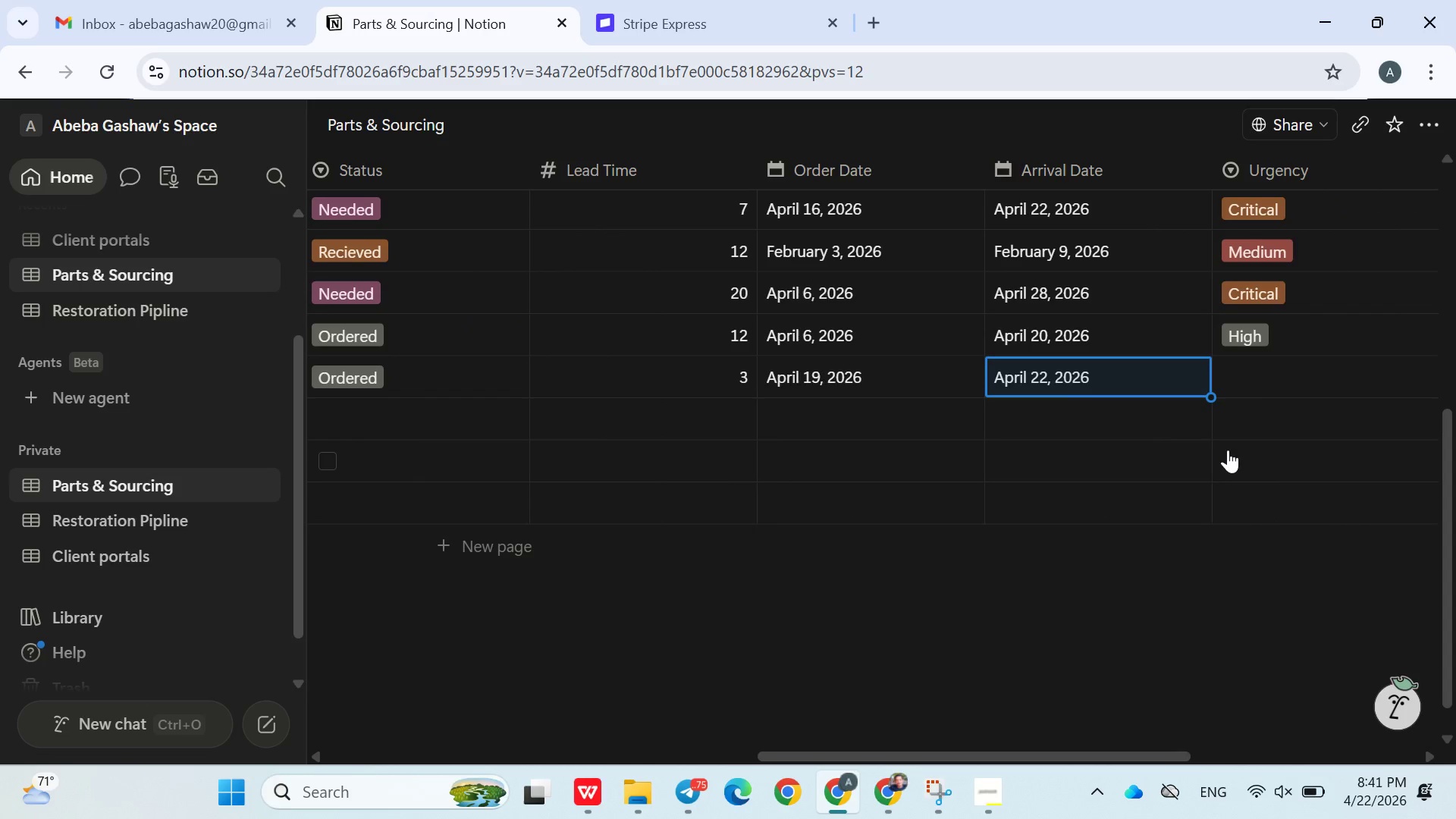 
left_click([1251, 379])
 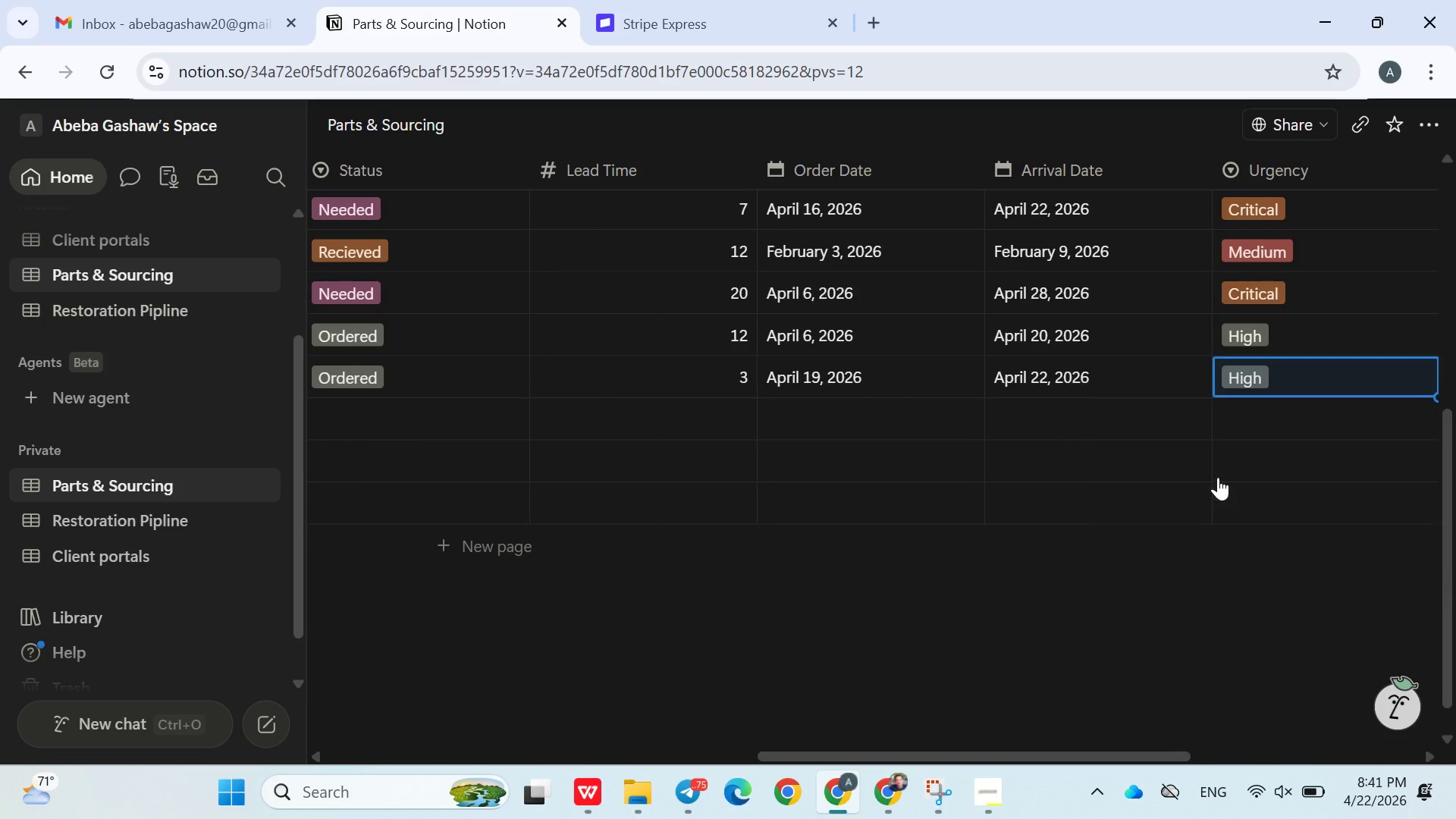 
double_click([1069, 599])
 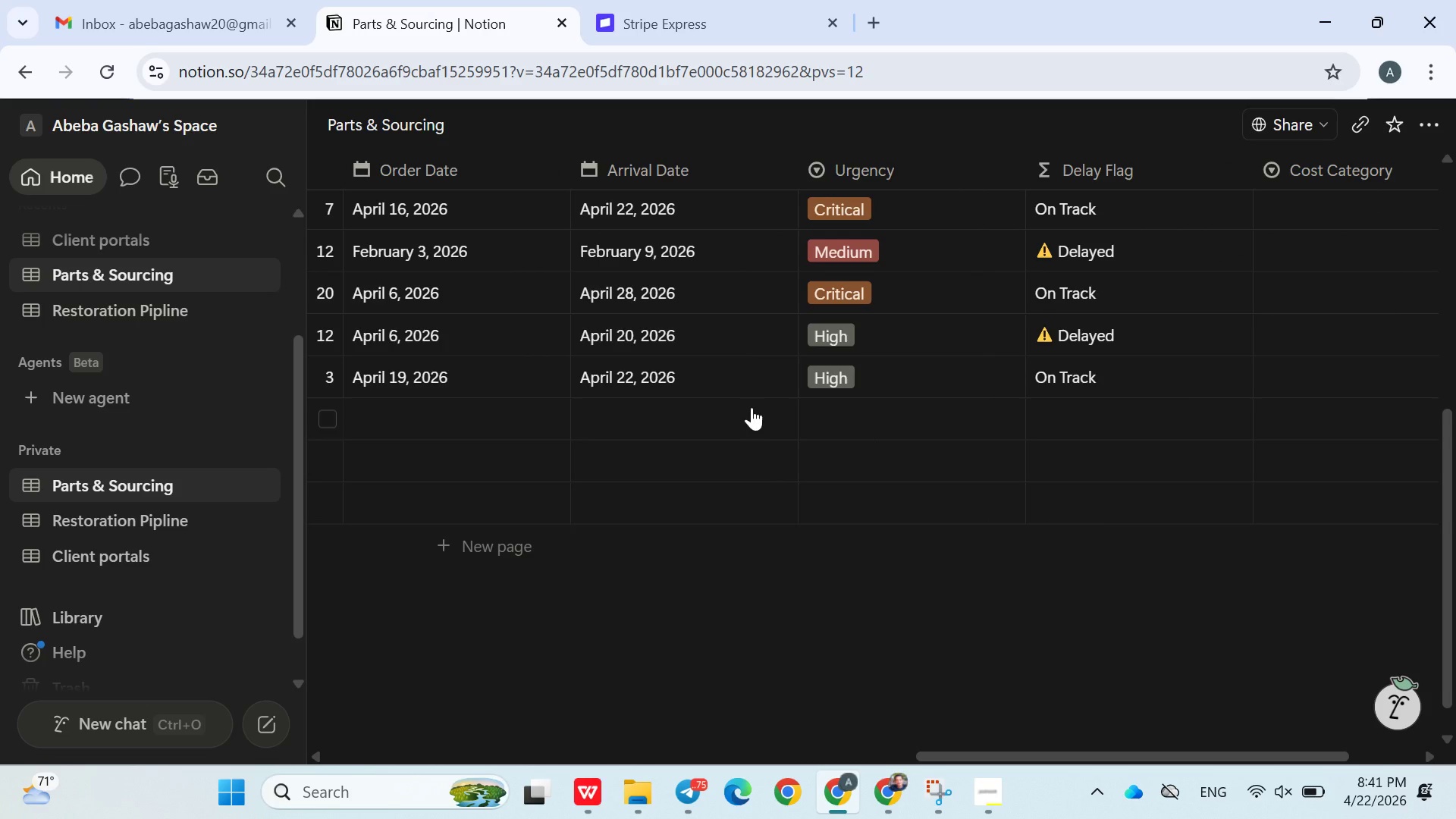 
left_click([686, 379])
 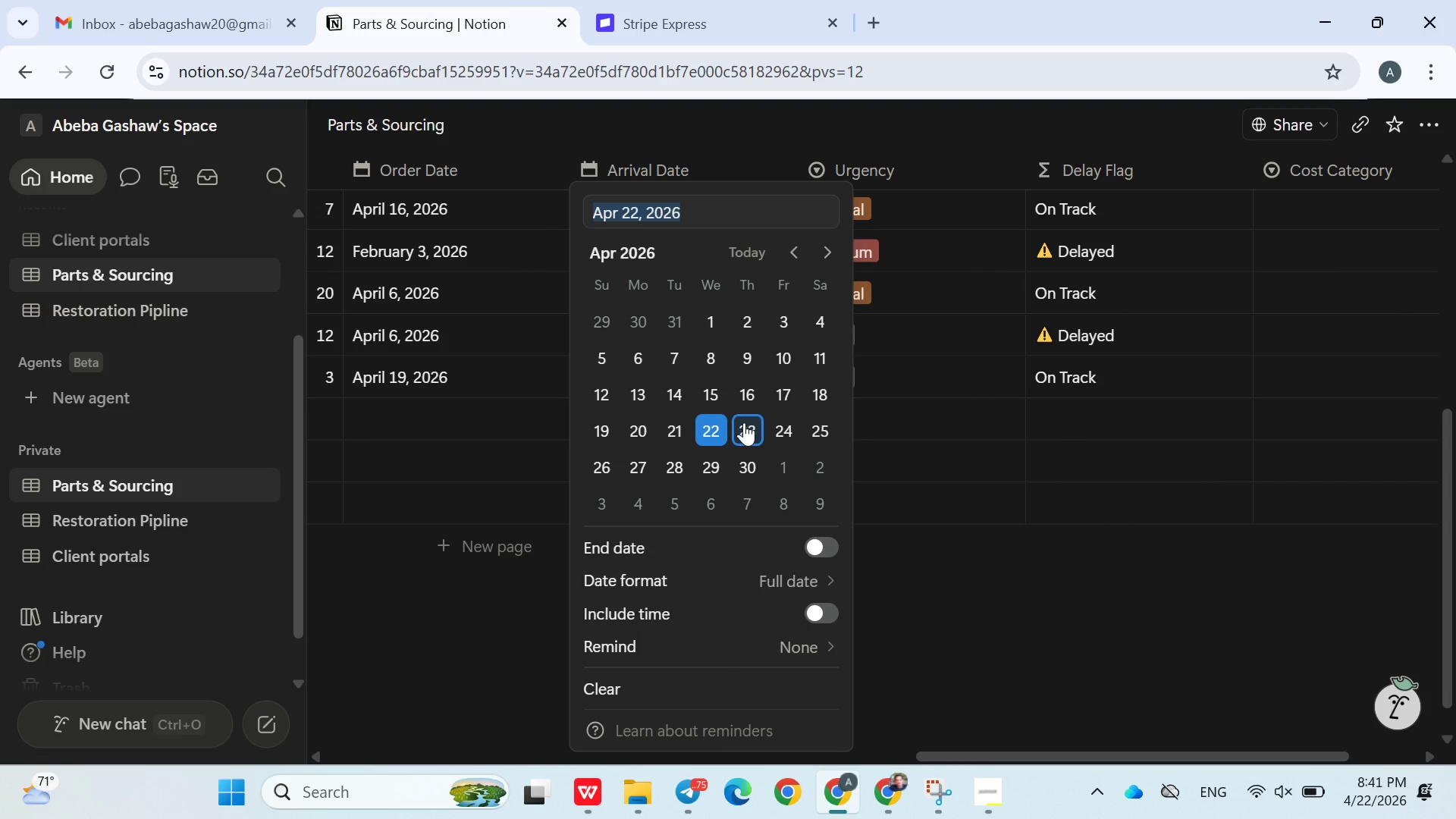 
left_click([747, 425])
 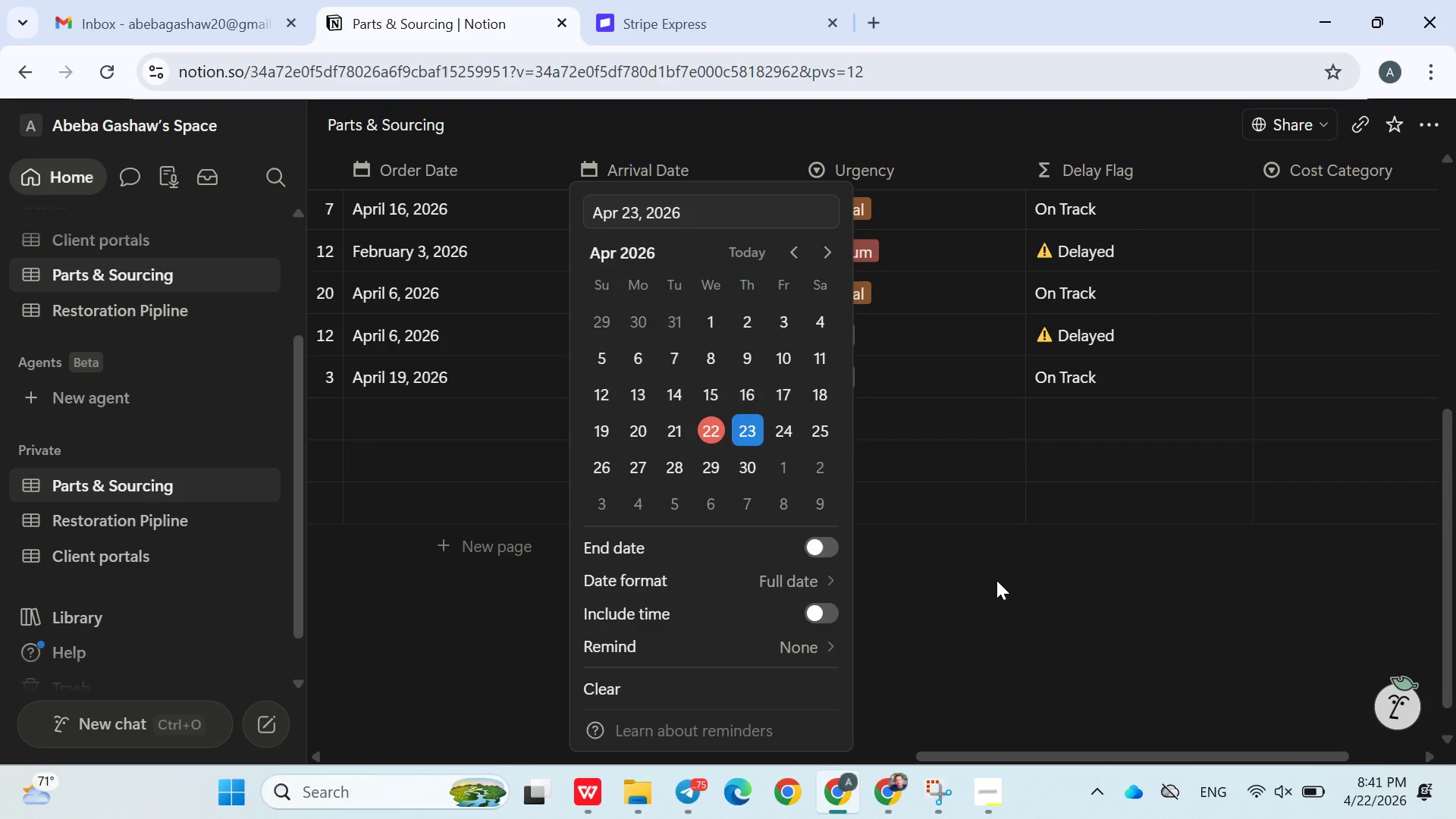 
left_click([998, 582])
 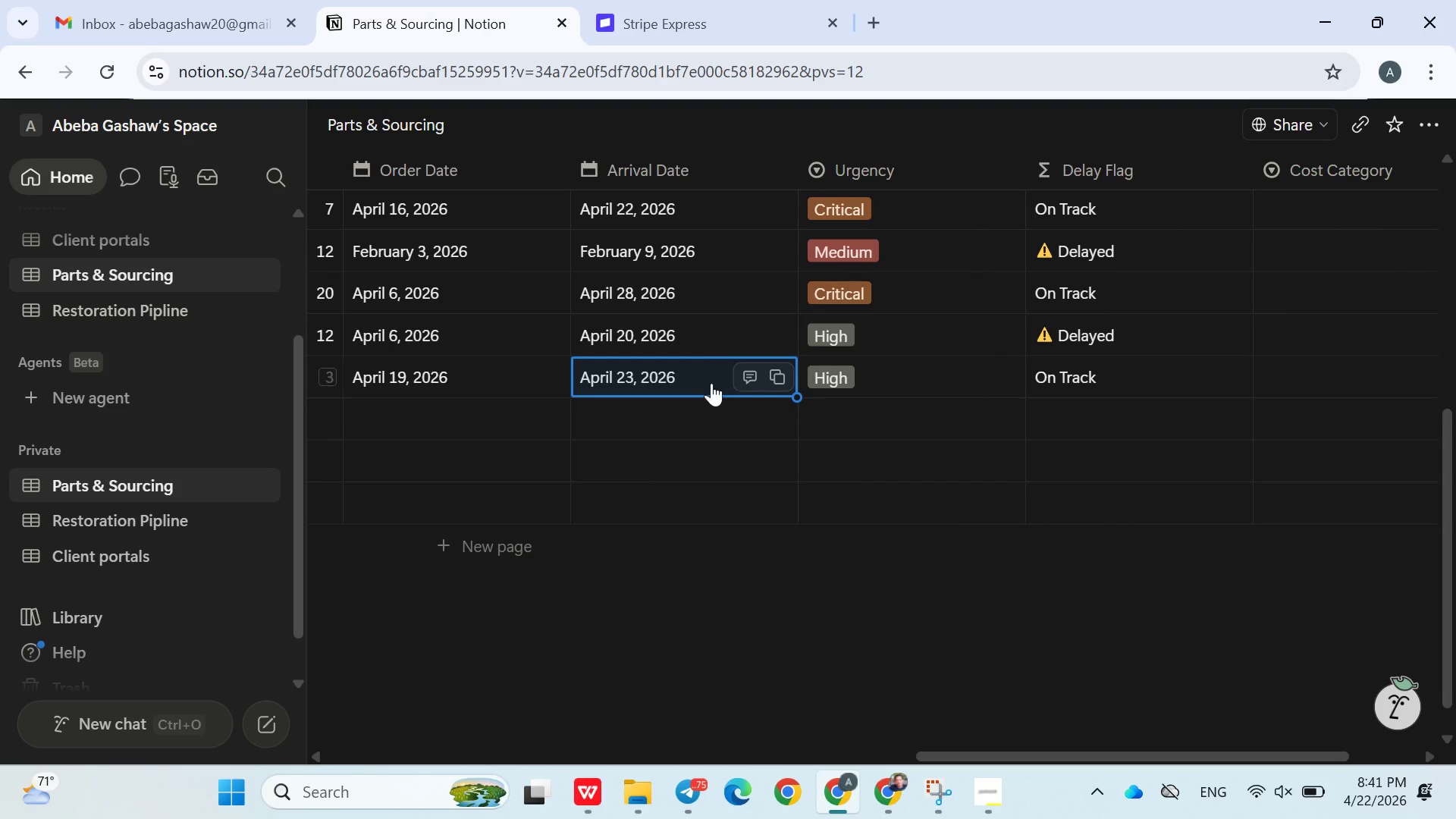 
left_click([686, 379])
 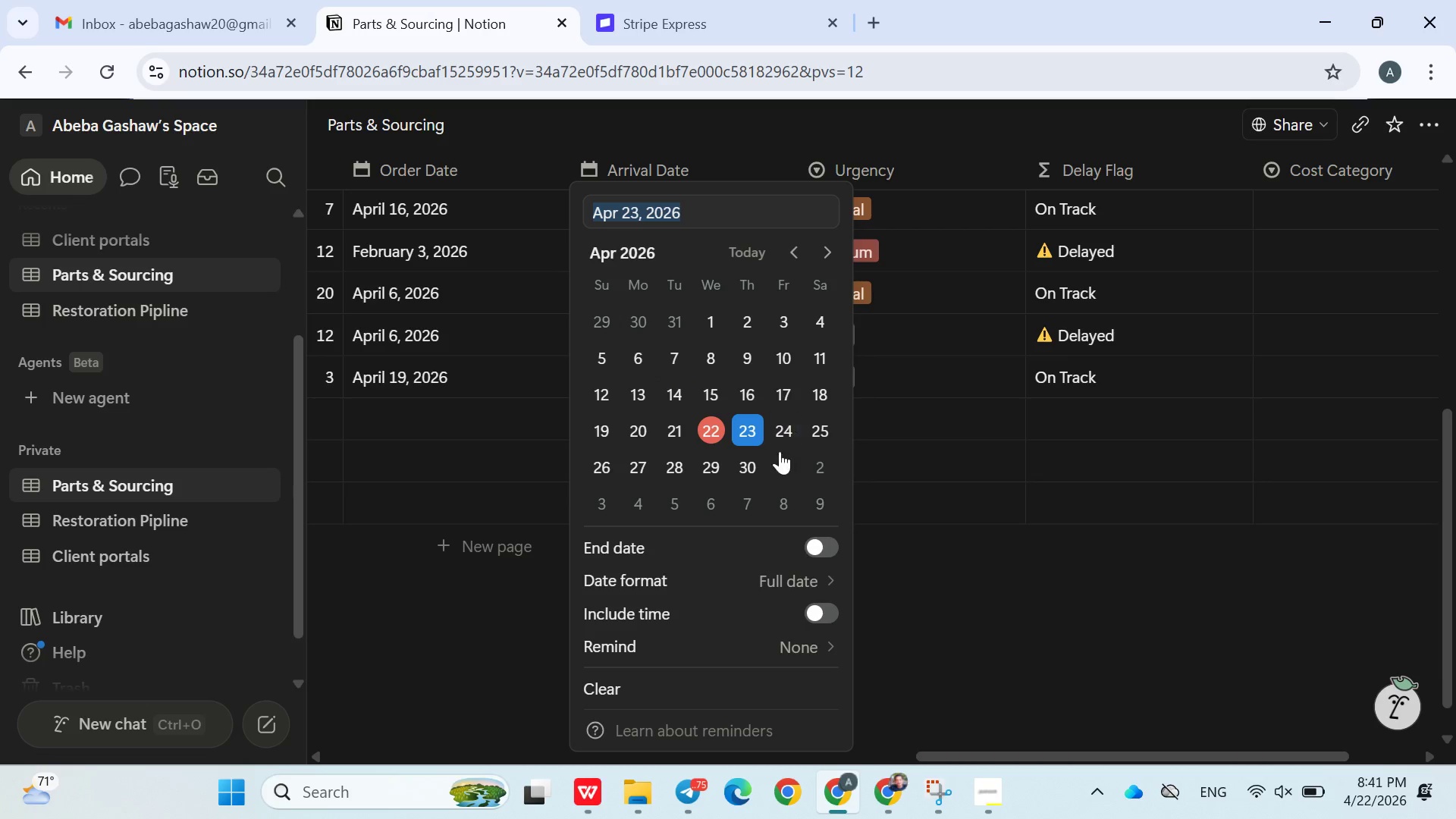 
left_click([751, 467])
 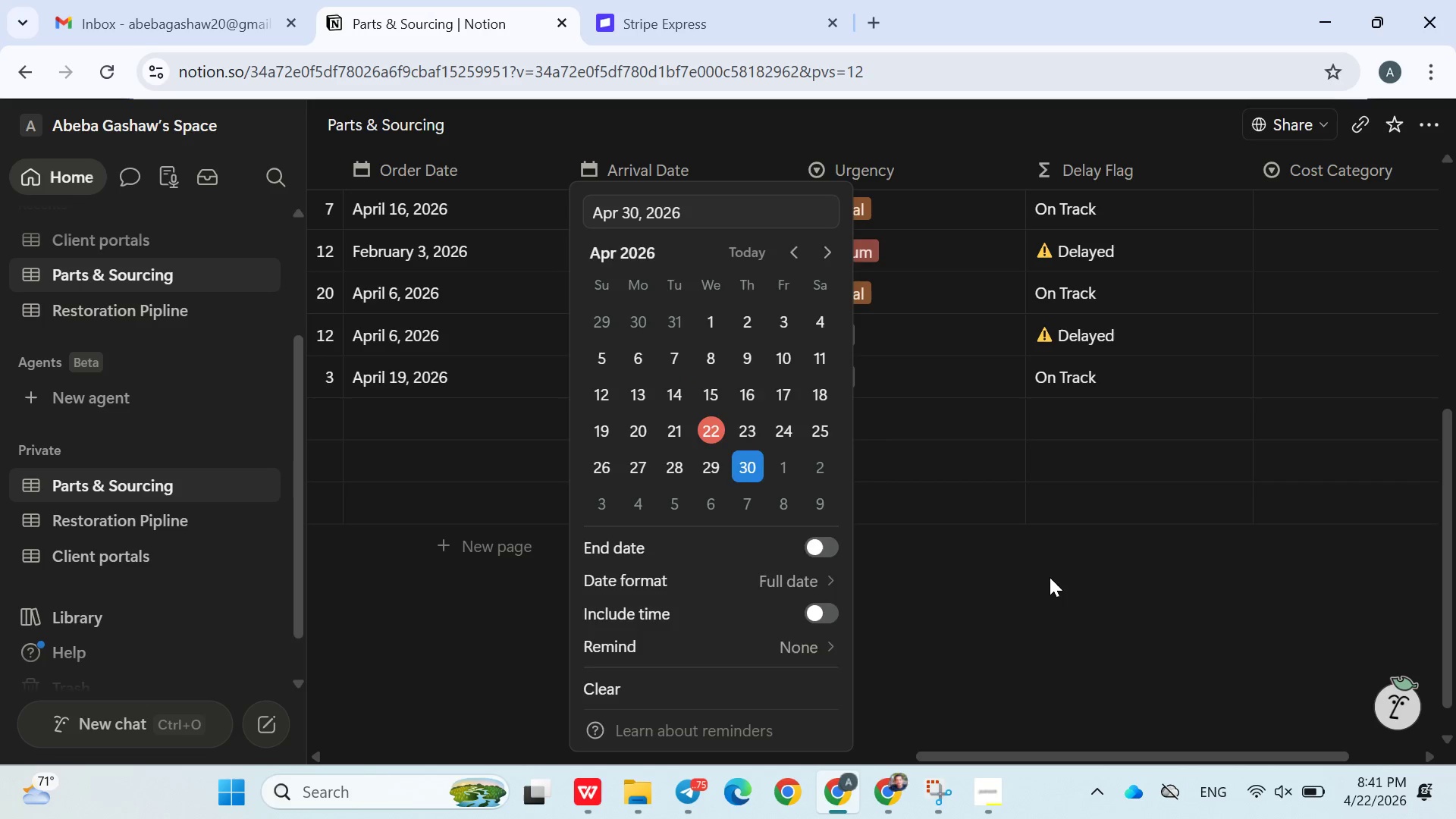 
left_click([1050, 578])
 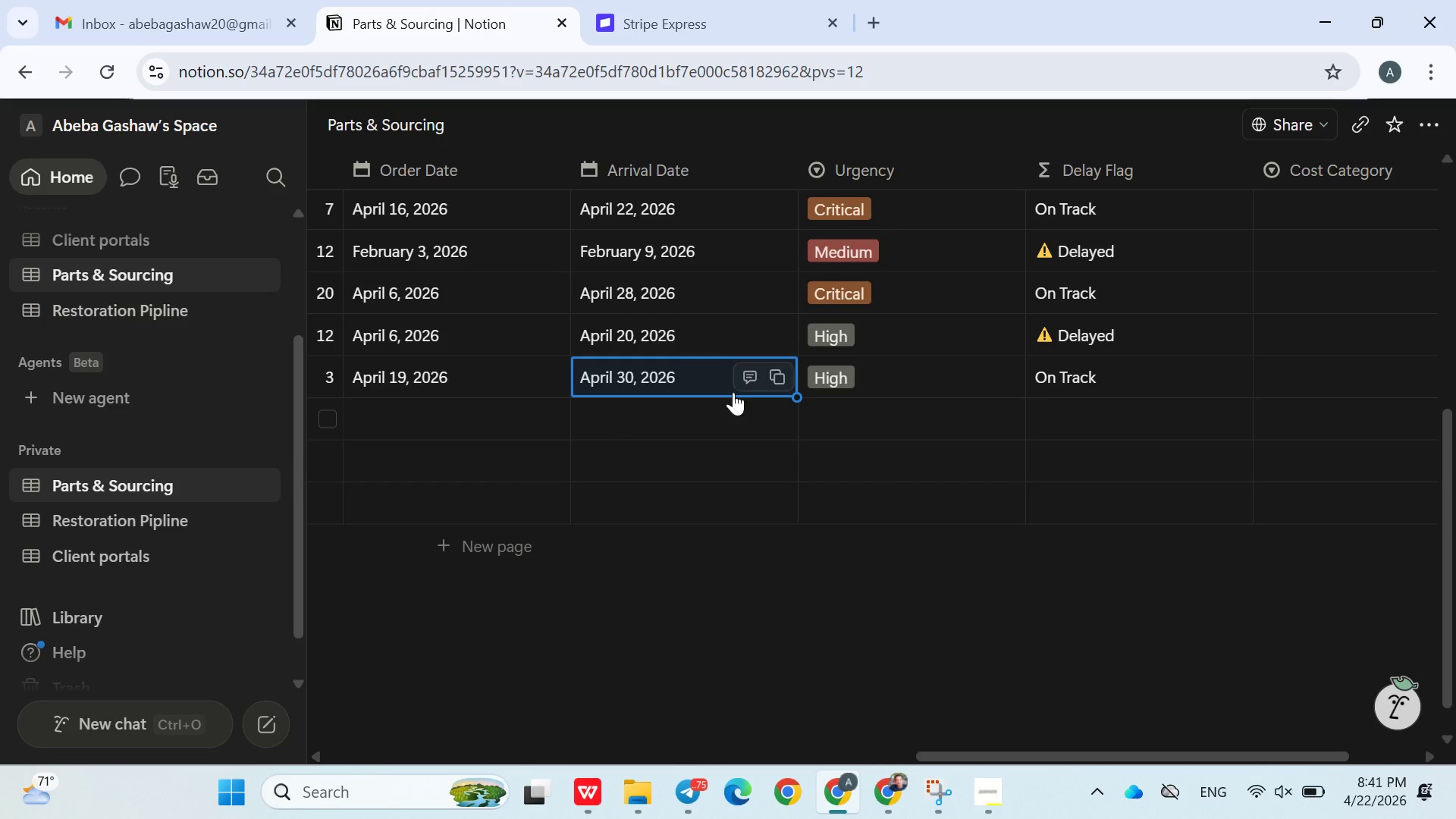 
left_click([730, 389])
 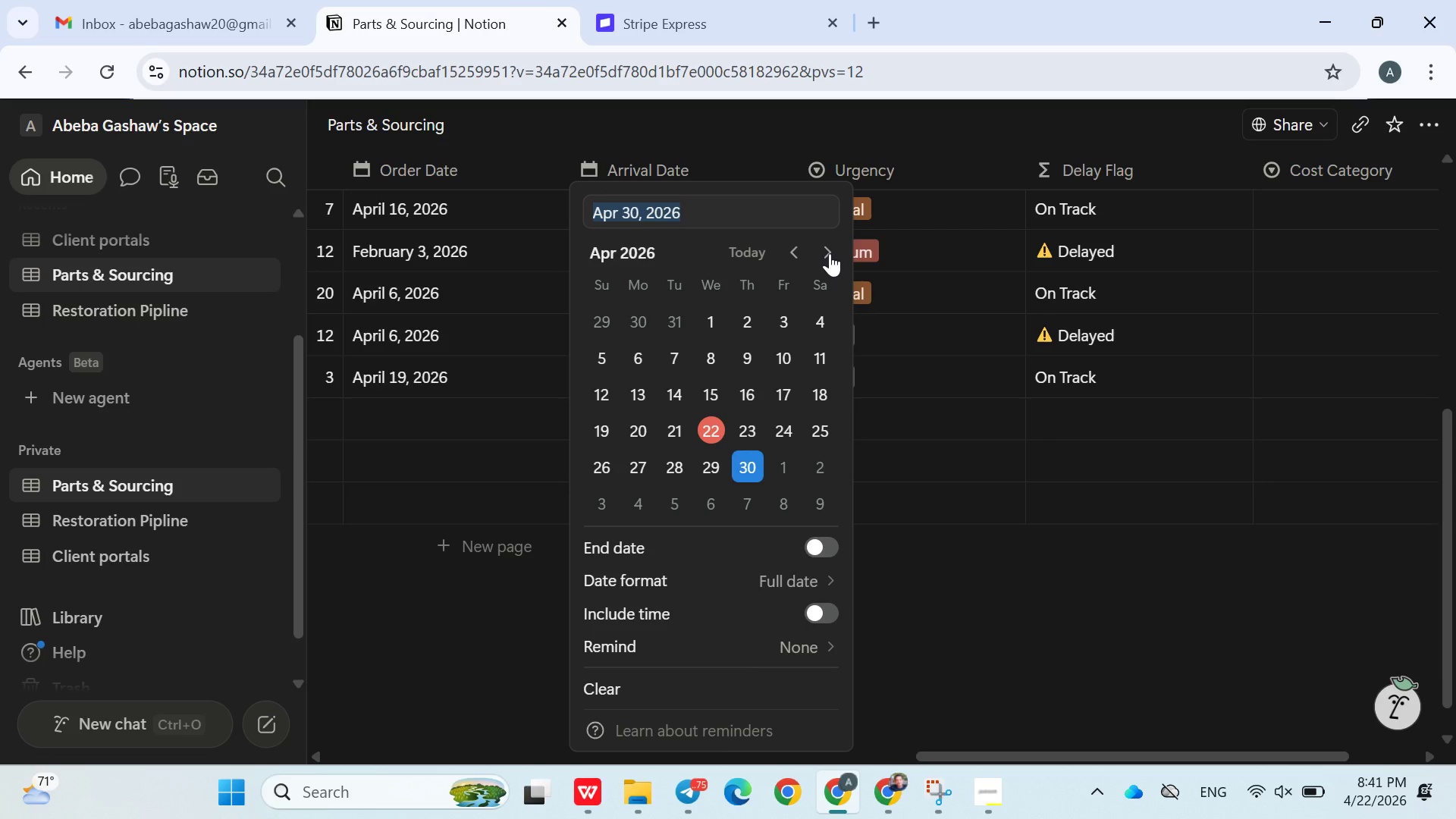 
left_click([829, 252])
 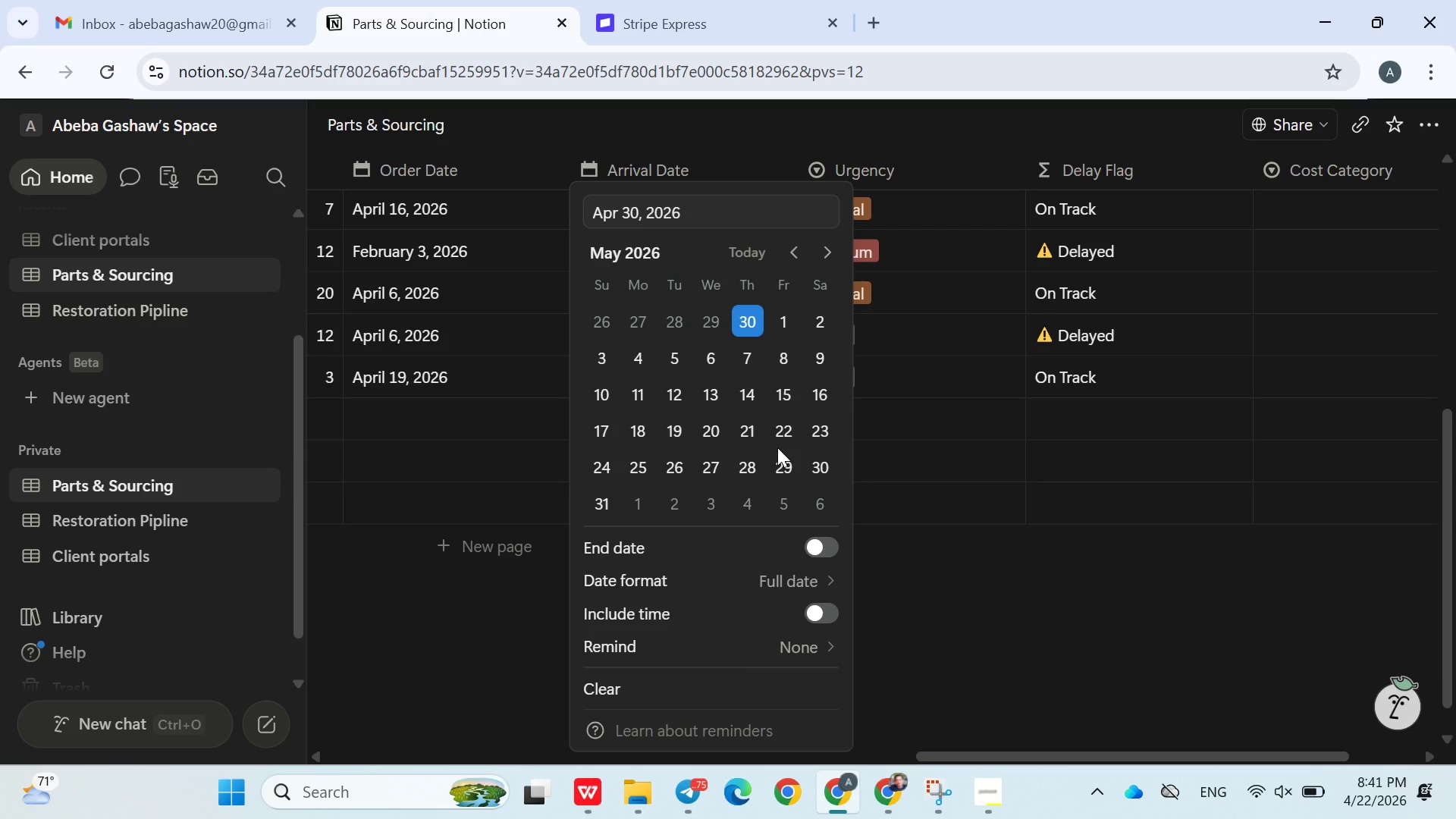 
left_click([777, 447])
 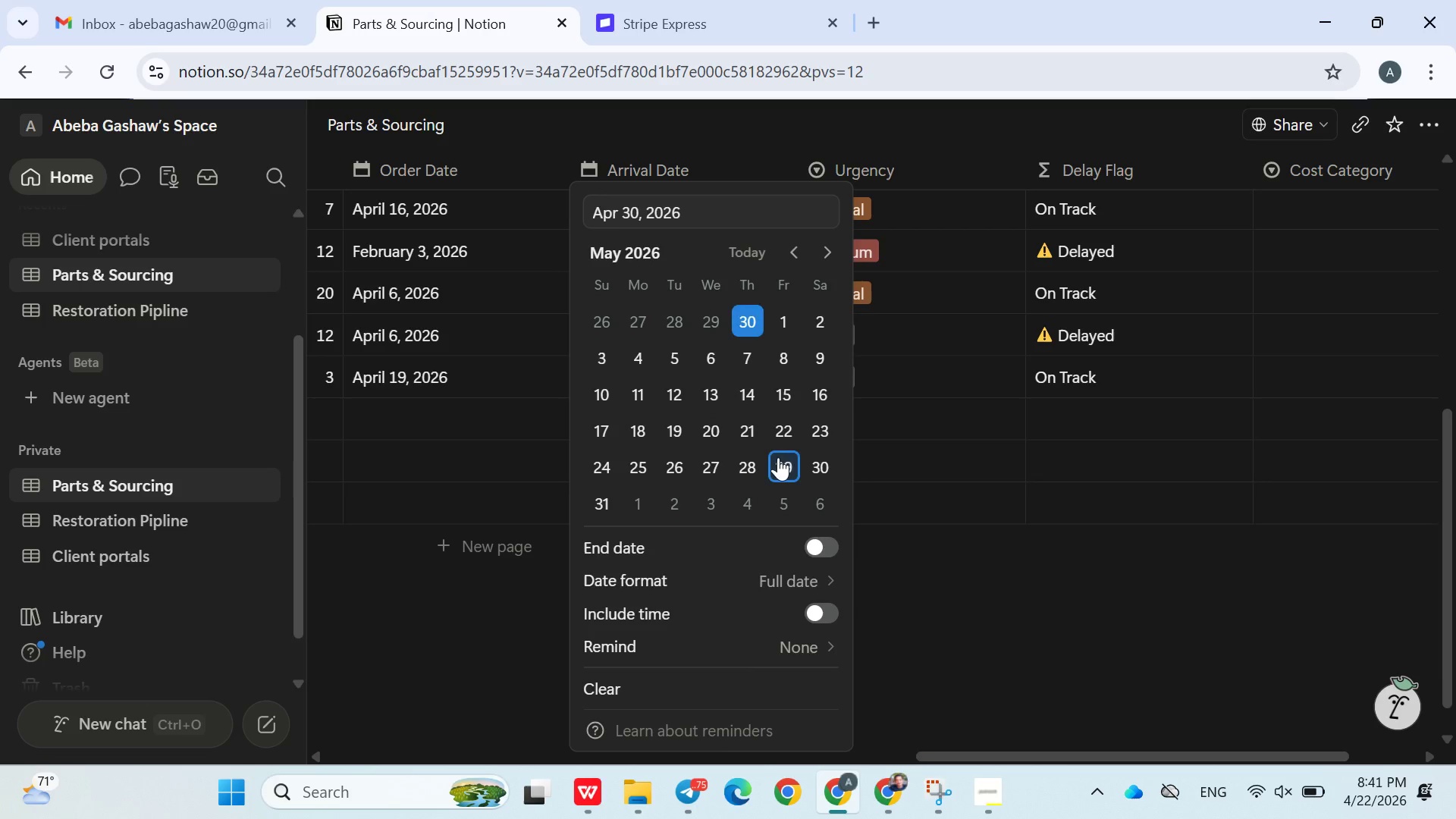 
left_click([778, 458])
 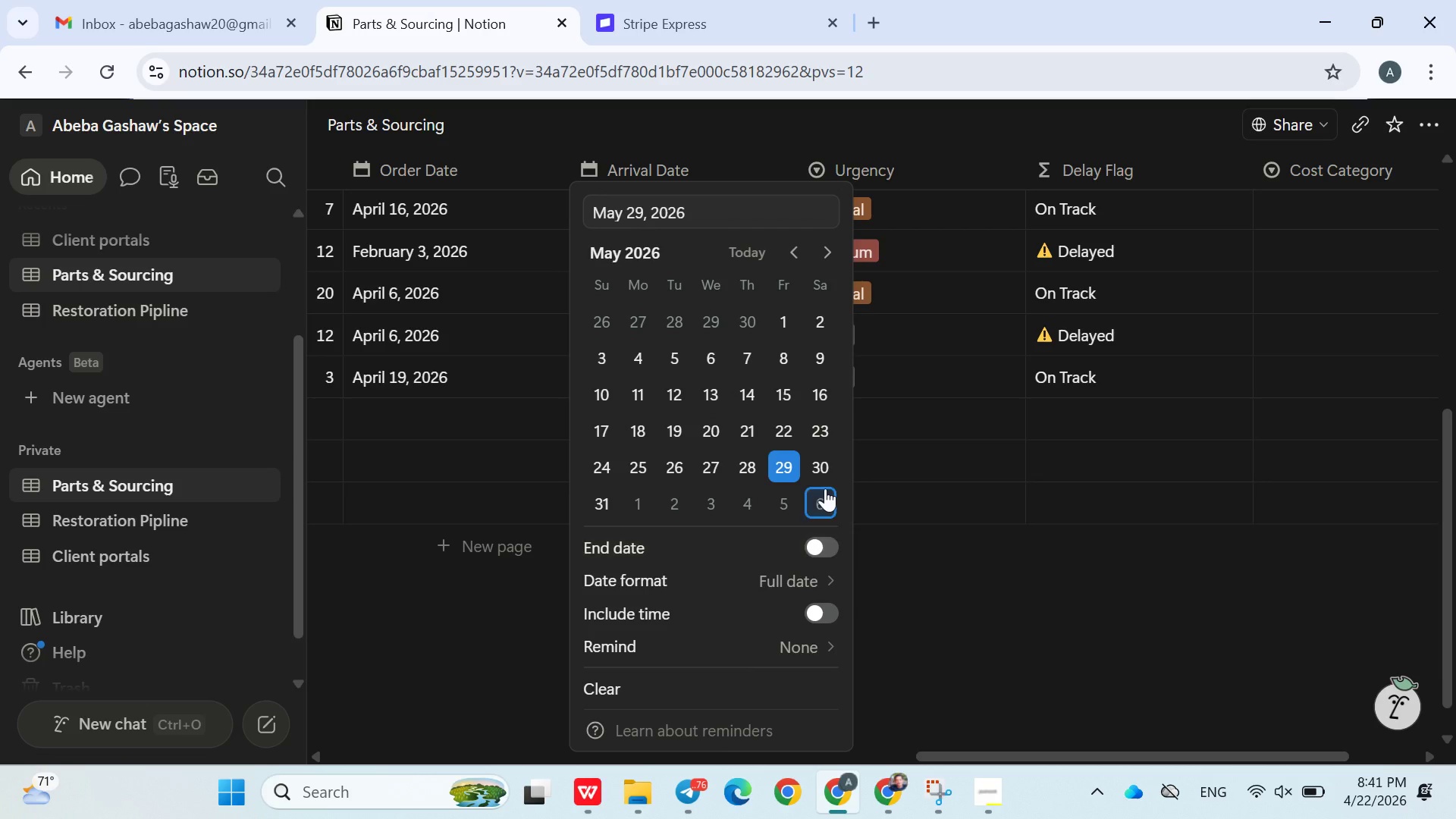 
left_click([821, 469])
 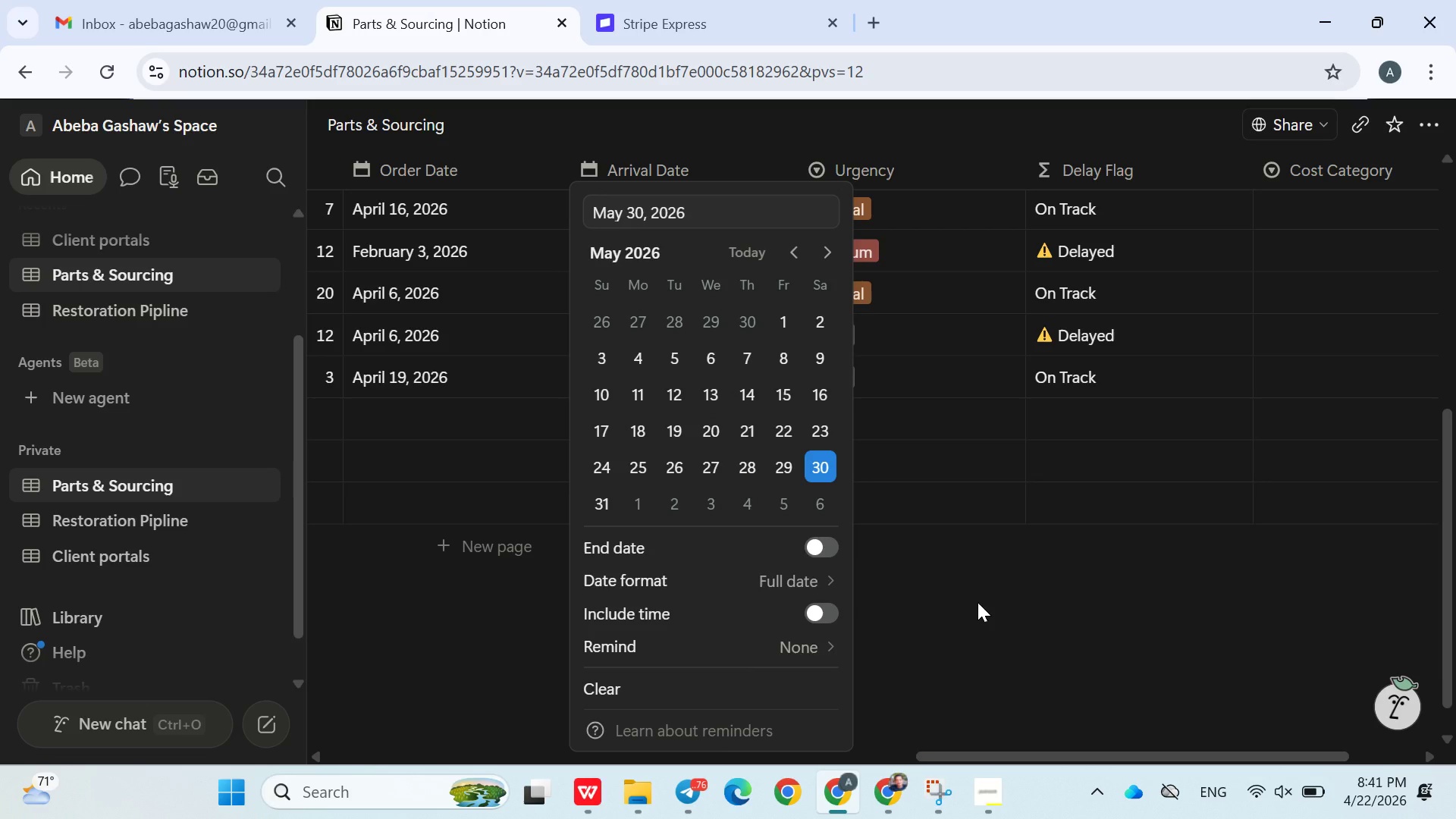 
left_click([978, 604])
 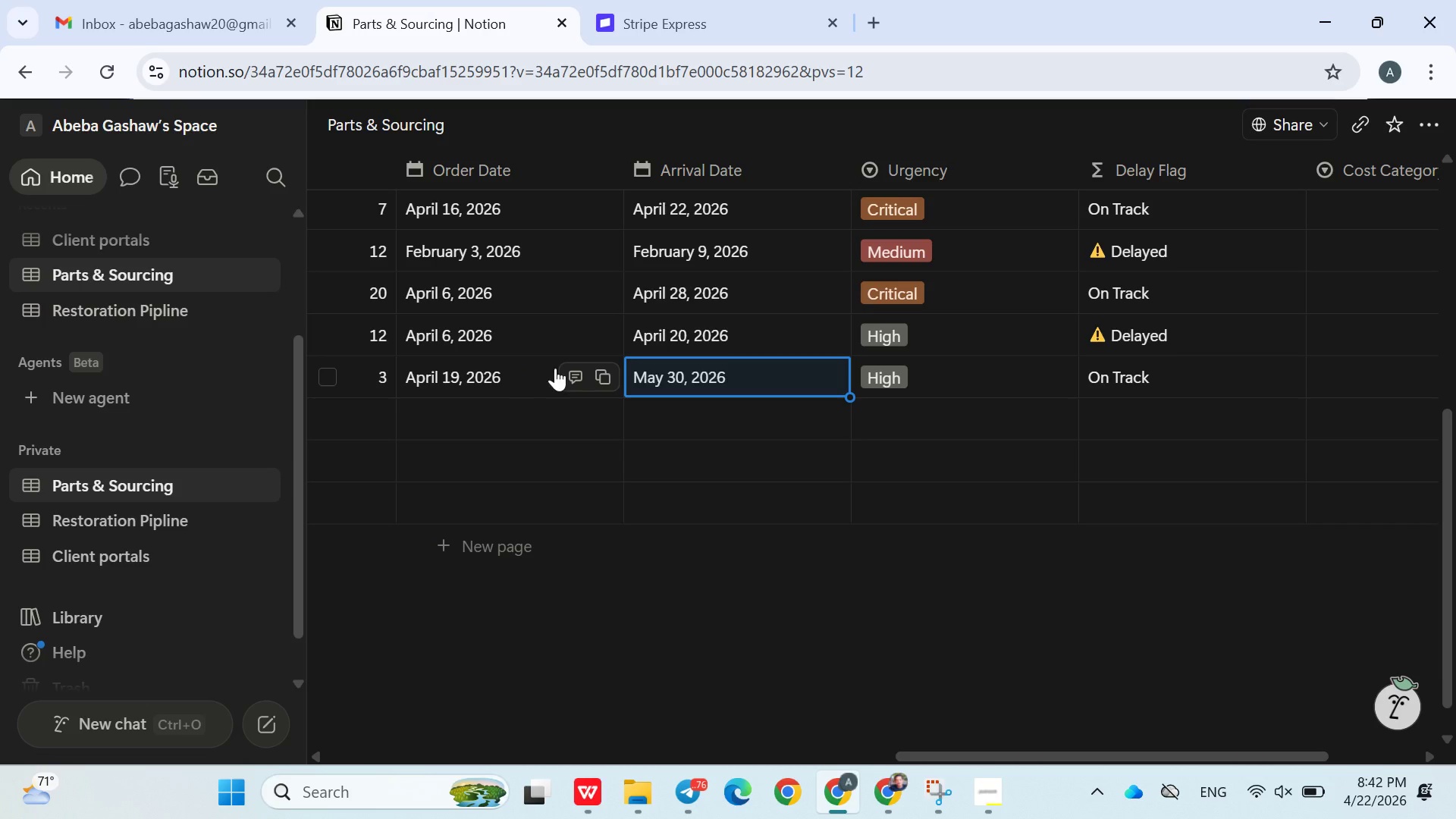 
wait(5.06)
 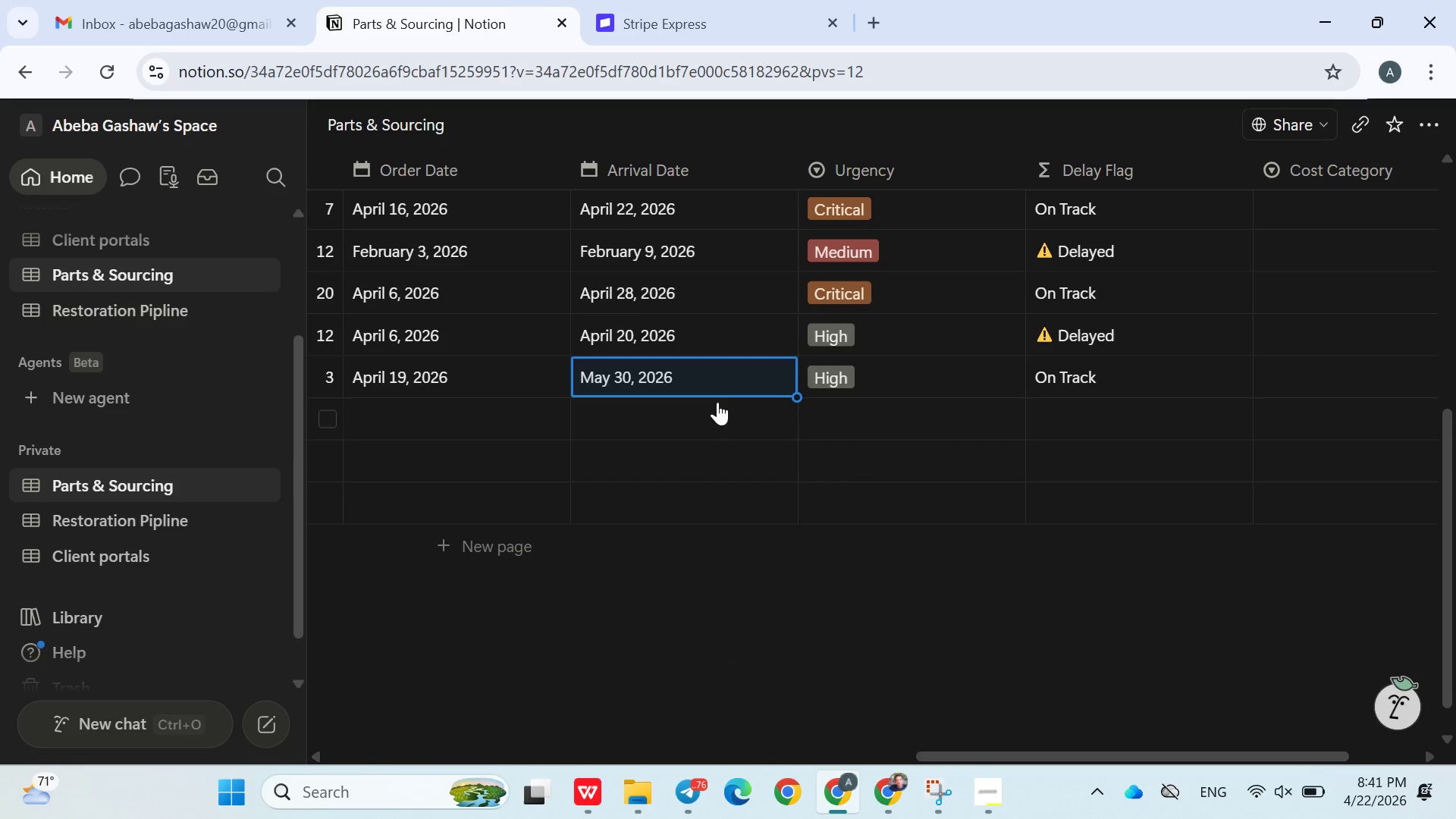 
left_click([679, 370])
 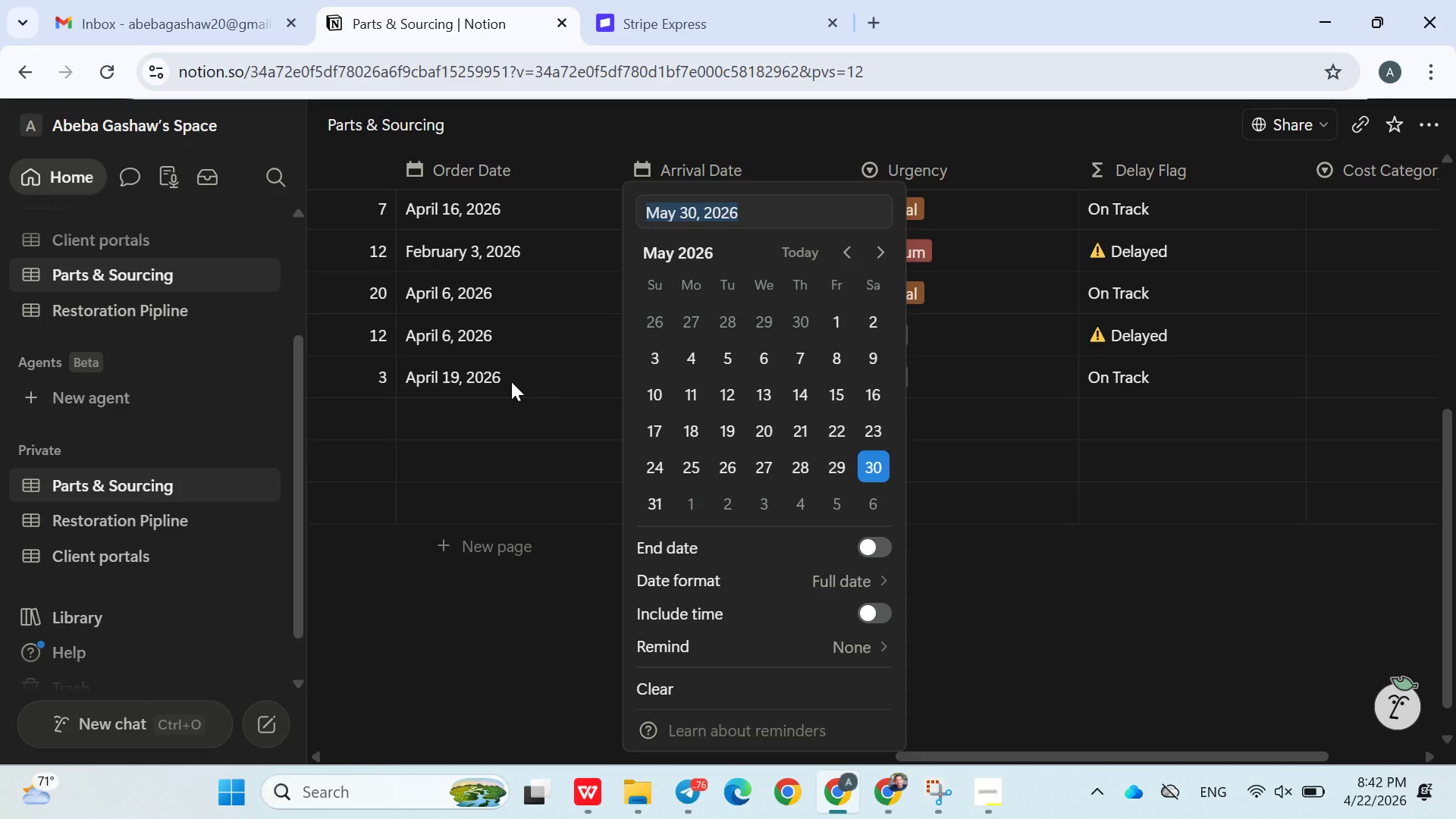 
double_click([511, 381])
 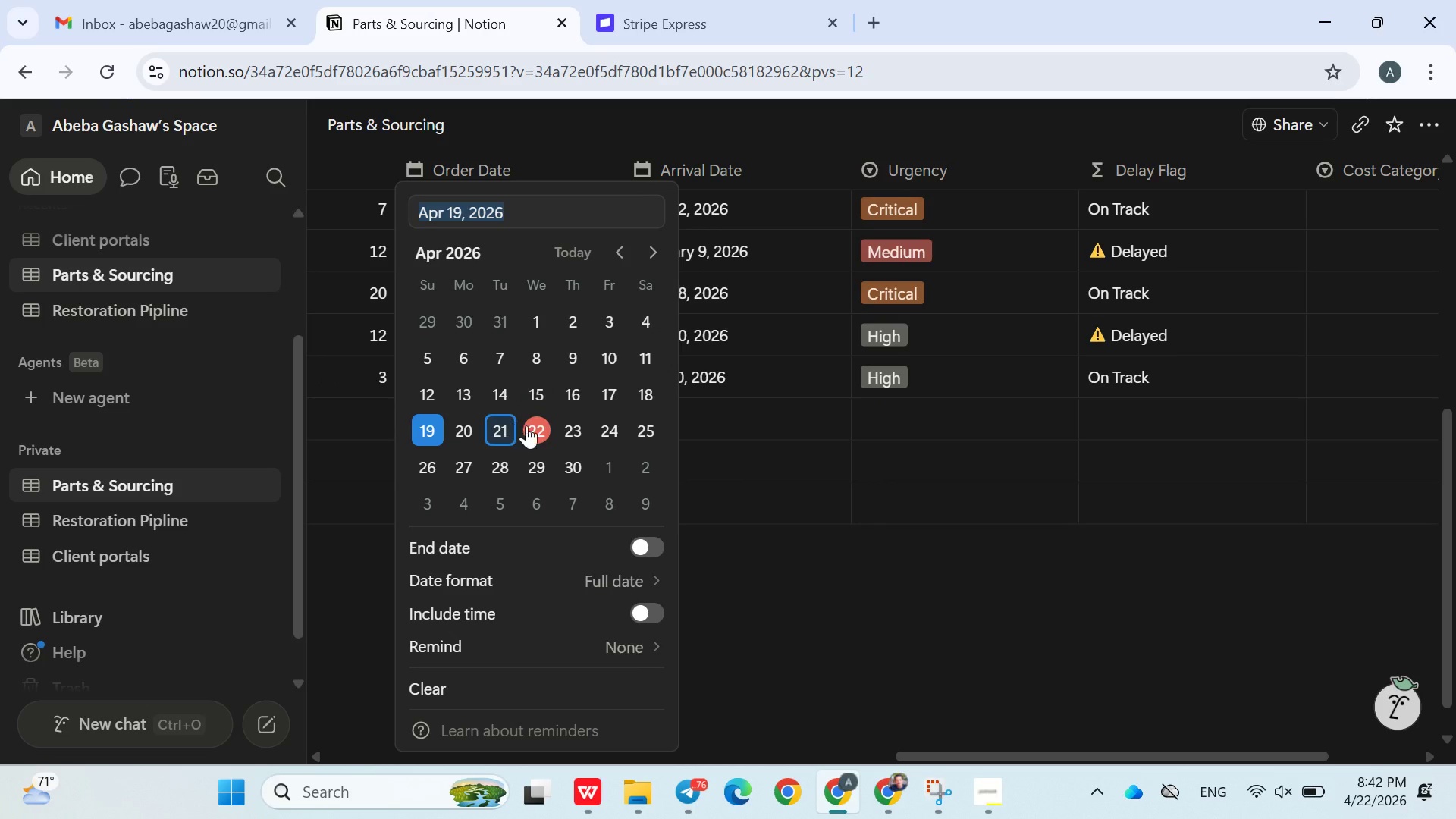 
left_click([534, 430])
 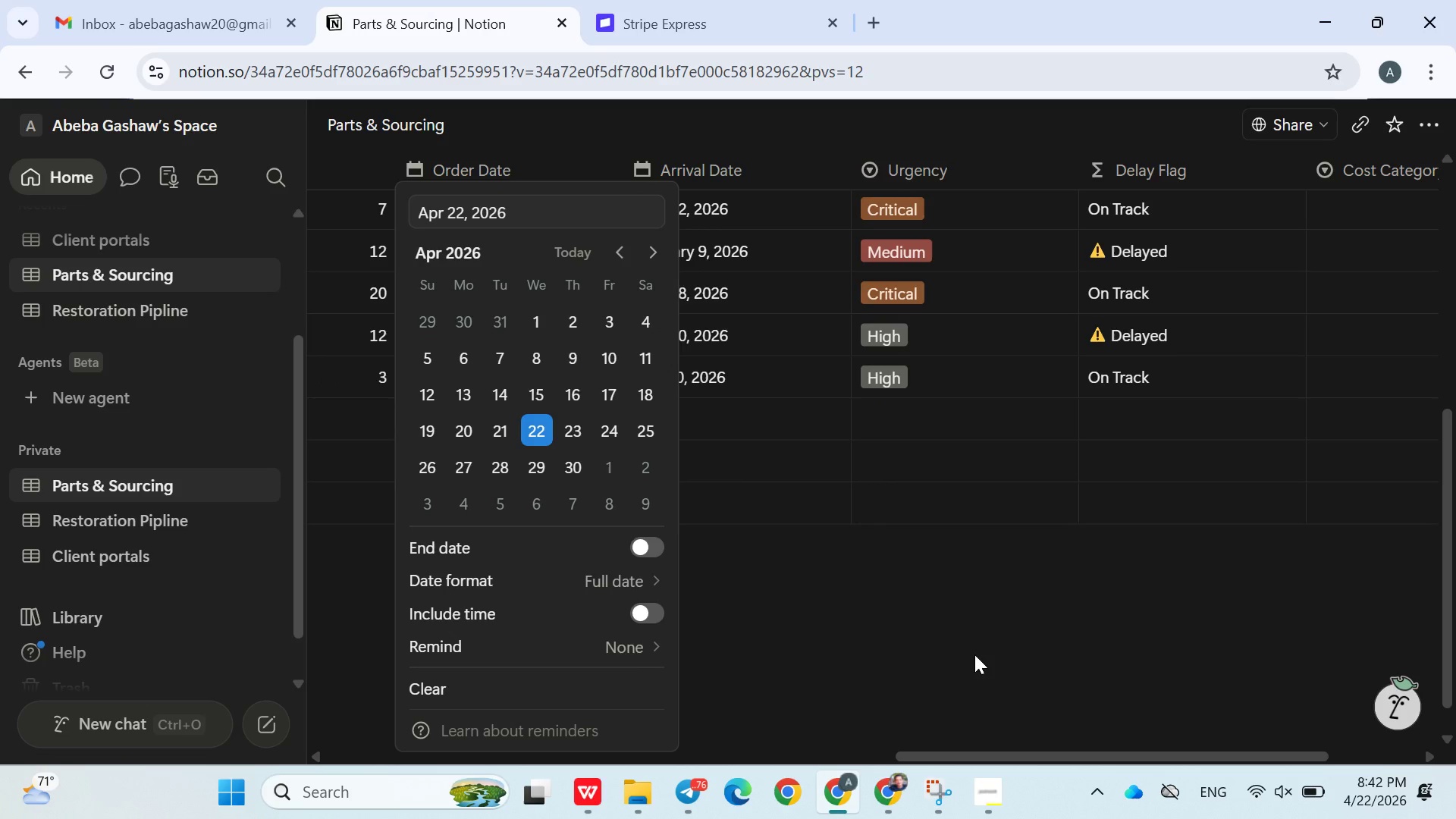 
left_click([974, 654])
 